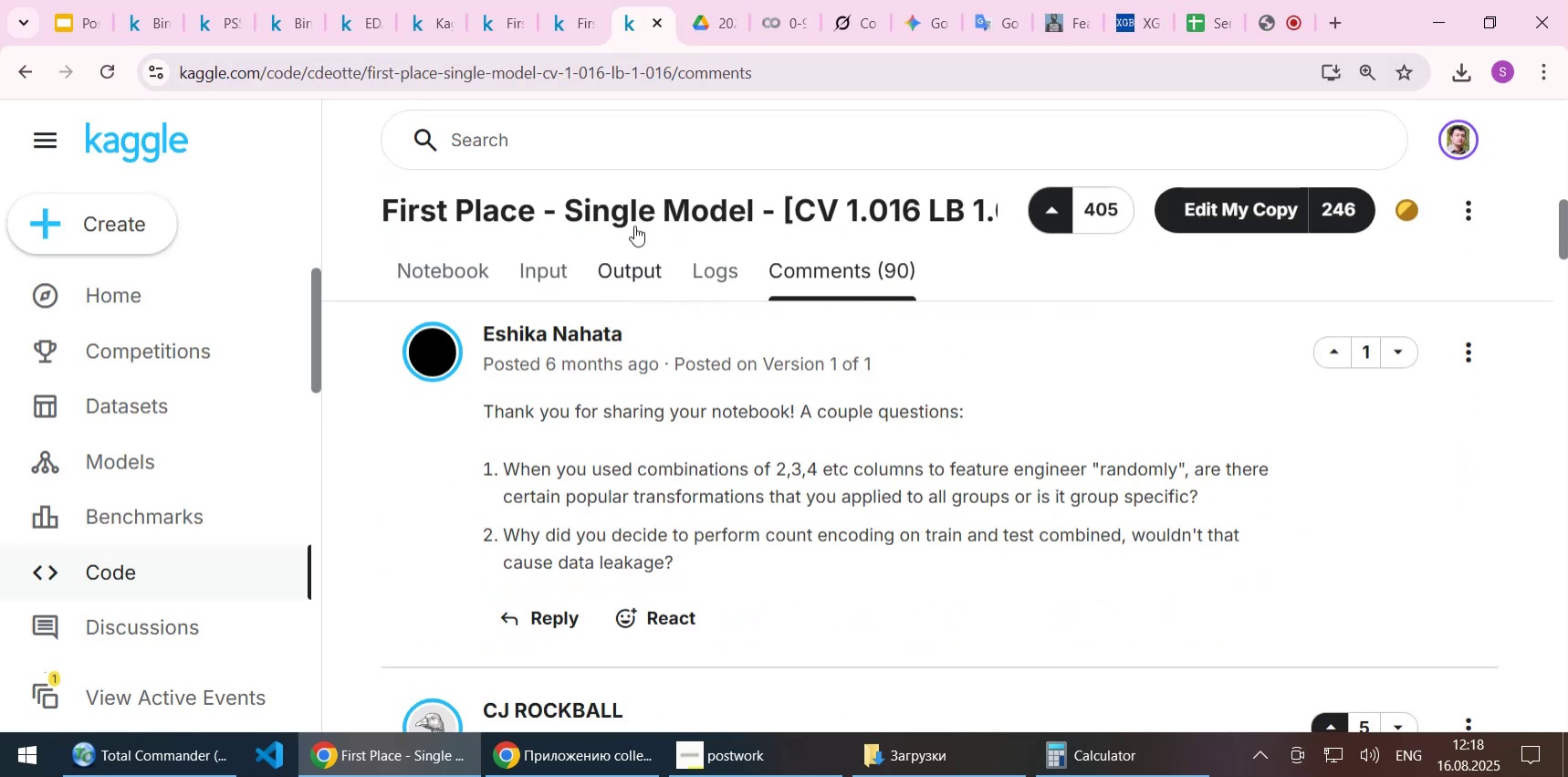 
left_click([656, 21])
 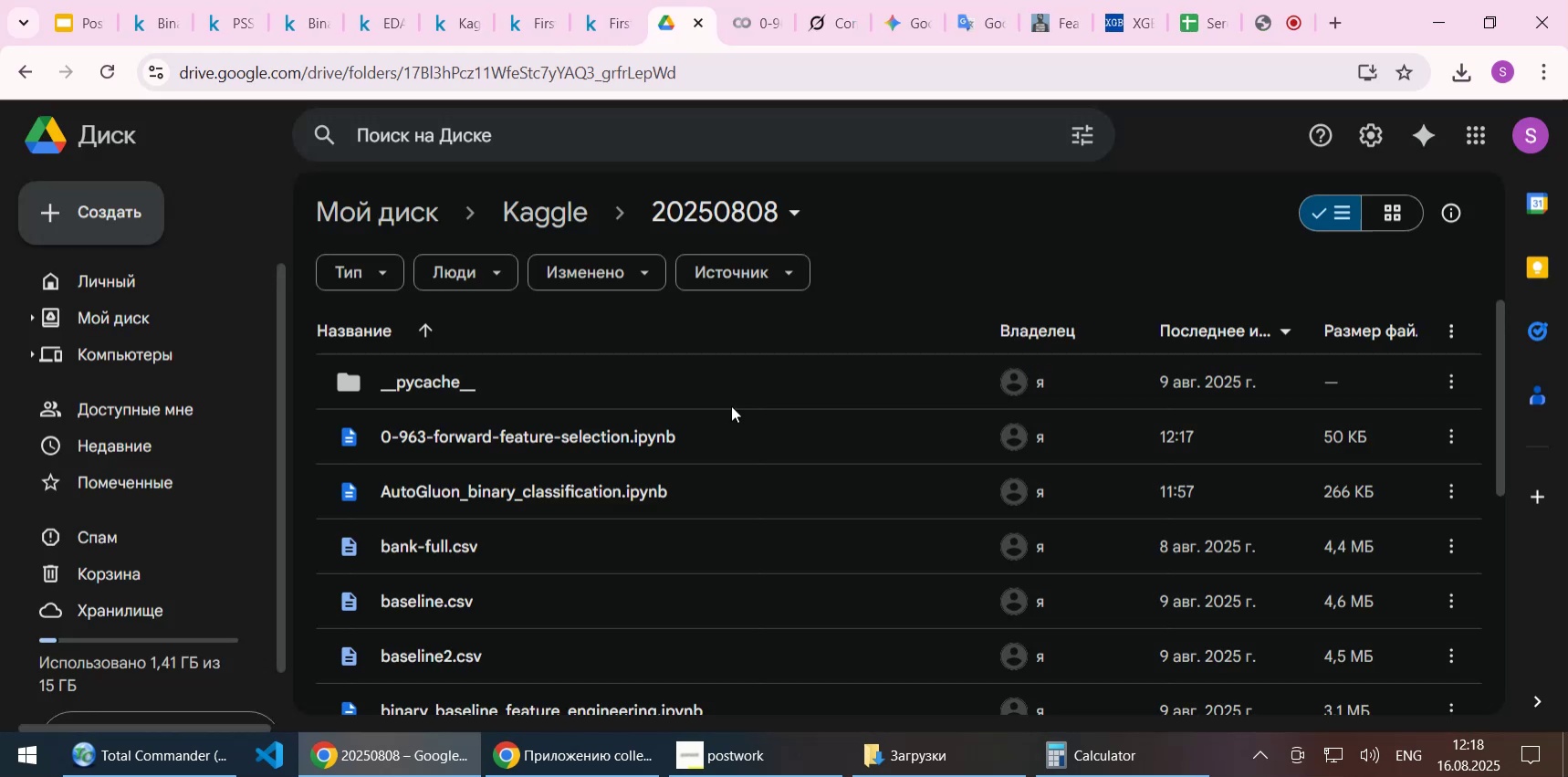 
left_click([612, 10])
 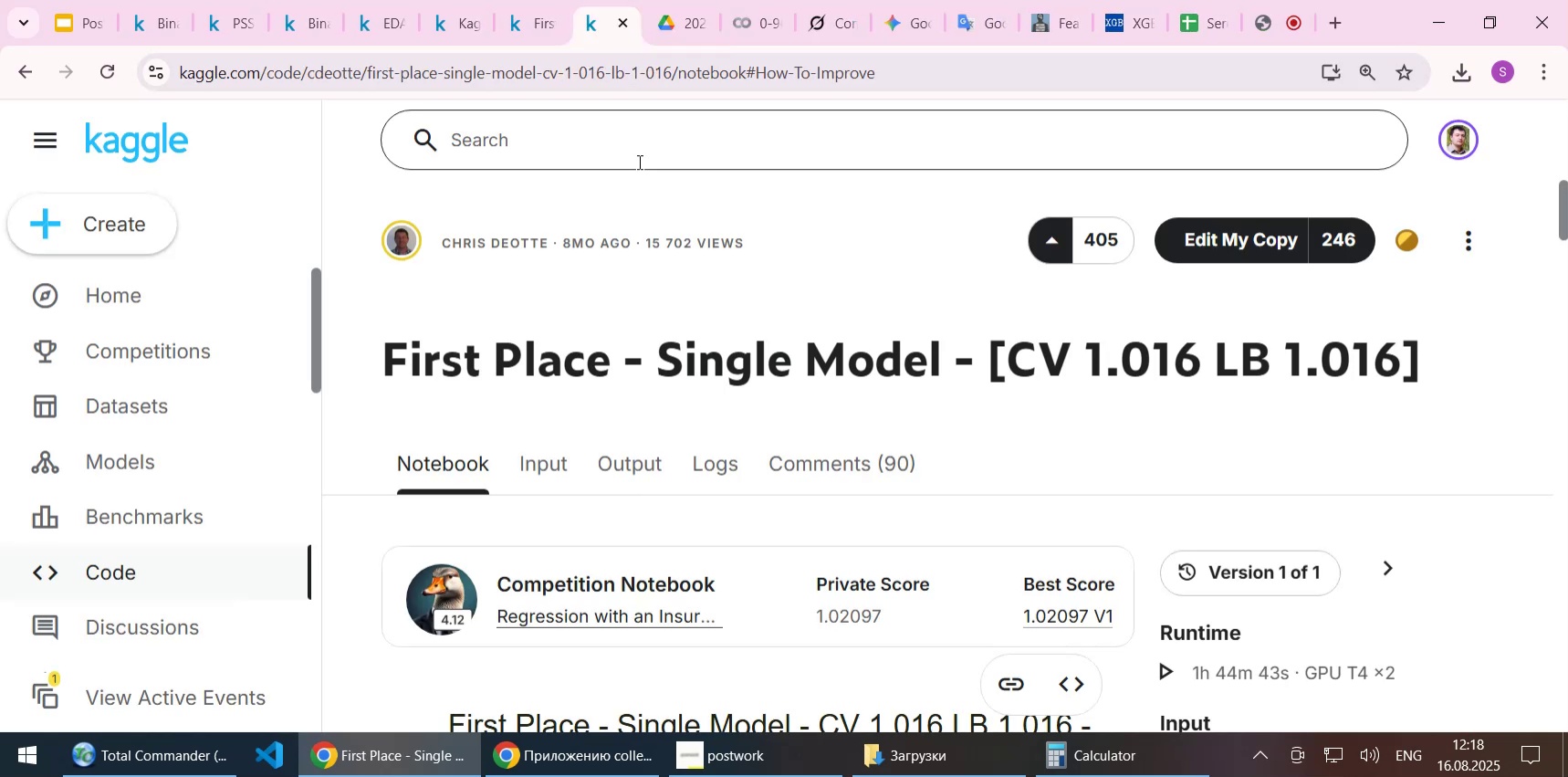 
scroll: coordinate [653, 229], scroll_direction: down, amount: 3.0
 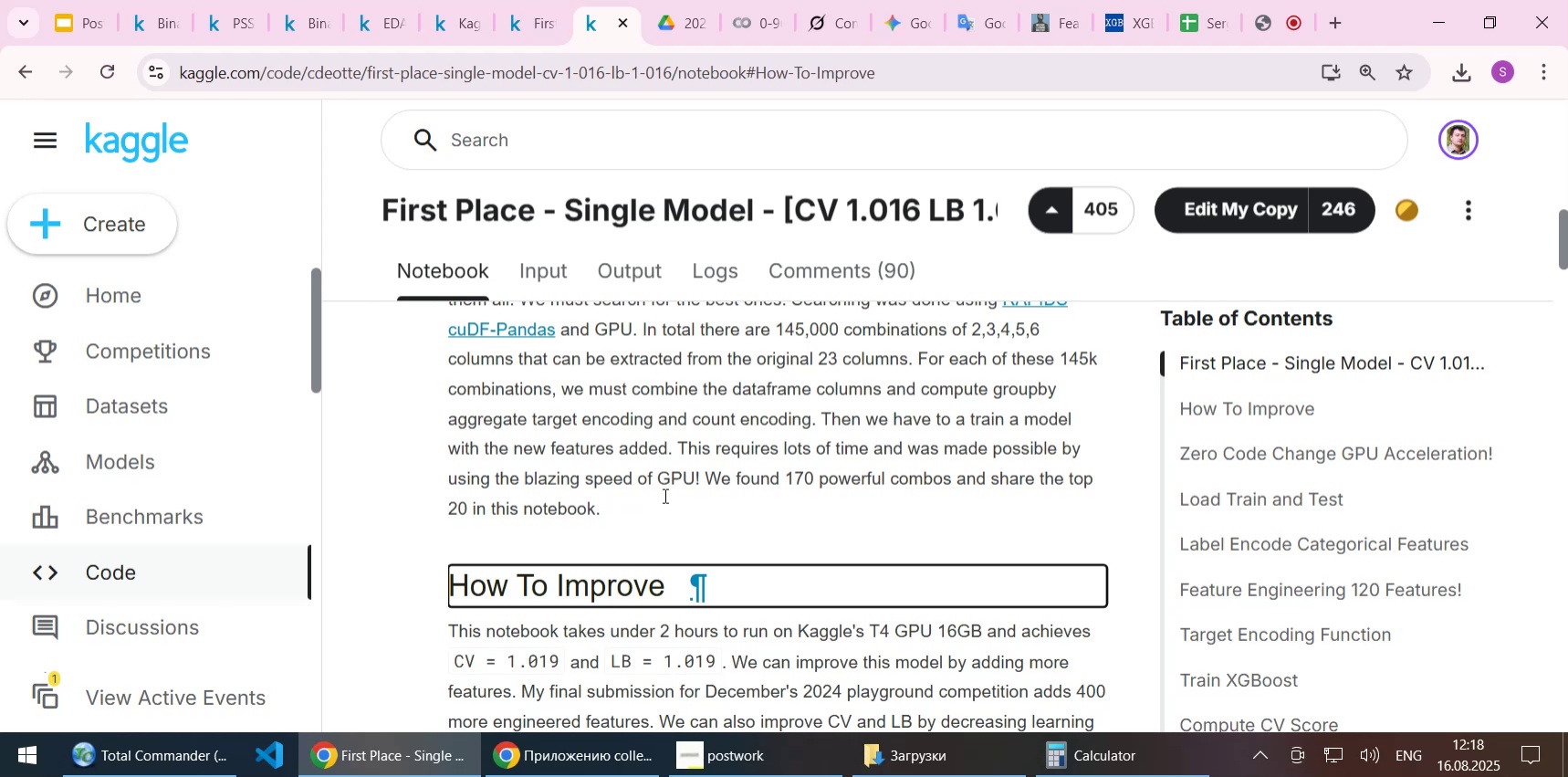 
left_click([672, 513])
 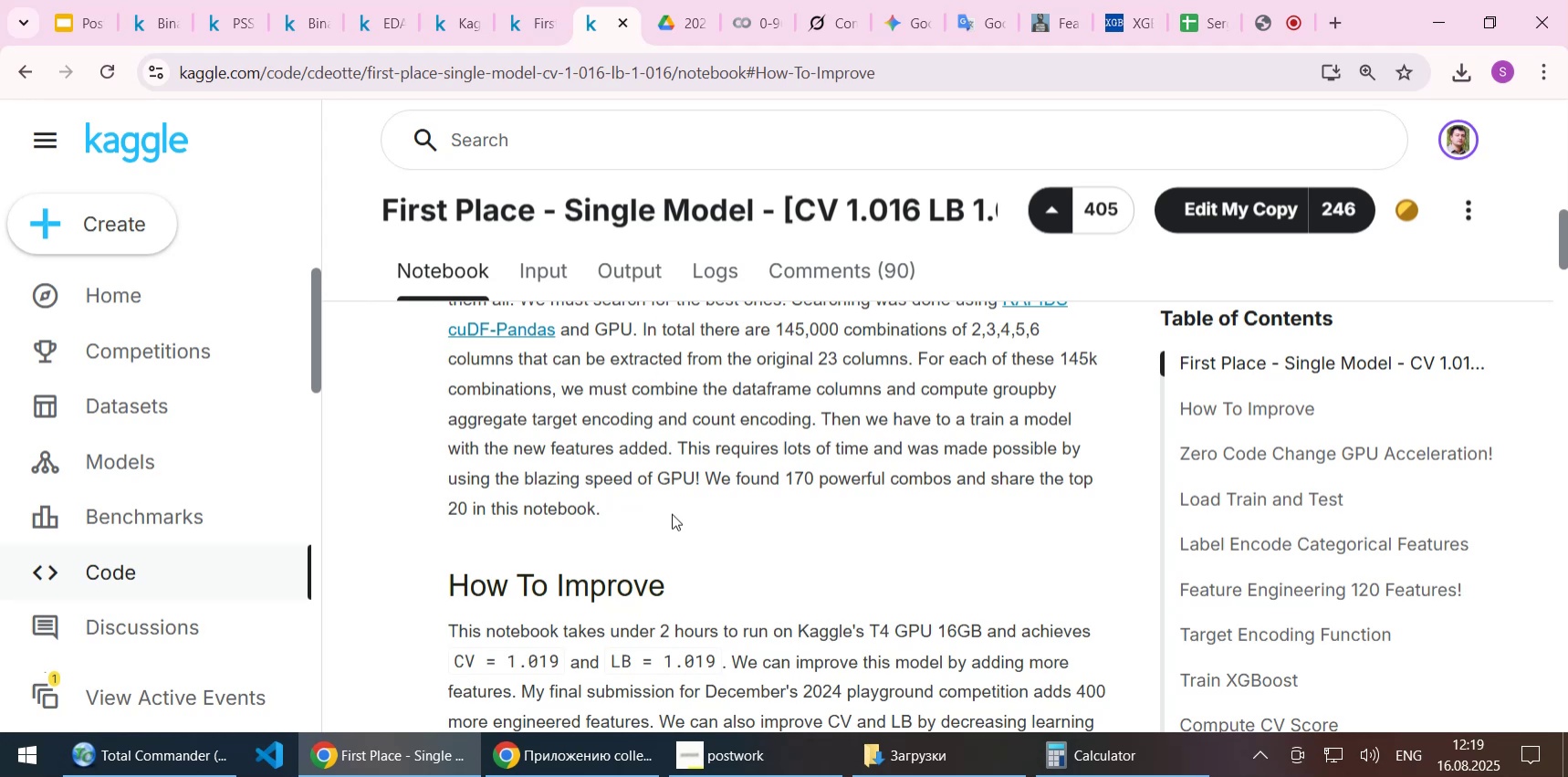 
scroll: coordinate [672, 513], scroll_direction: down, amount: 1.0
 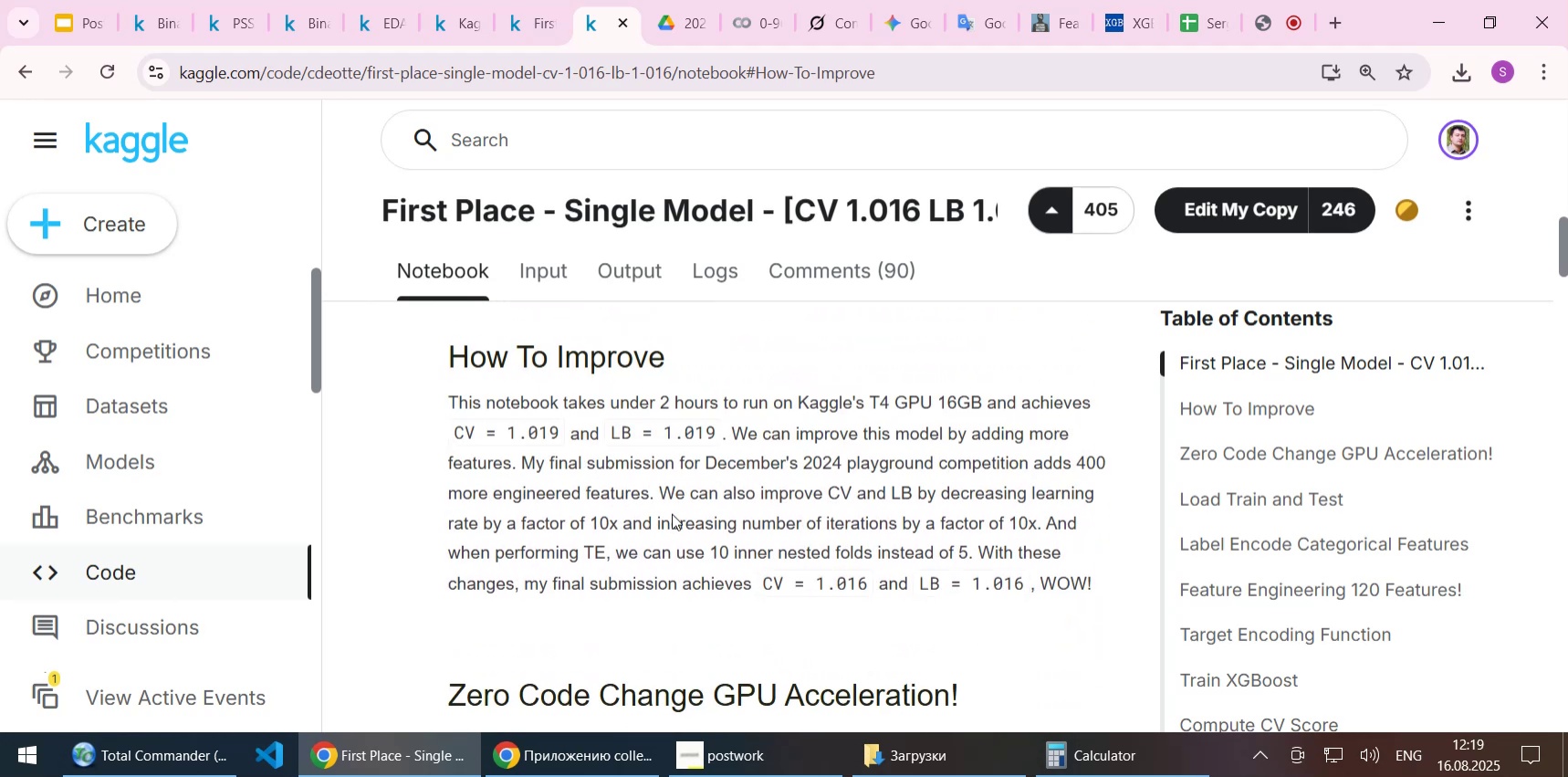 
wait(7.51)
 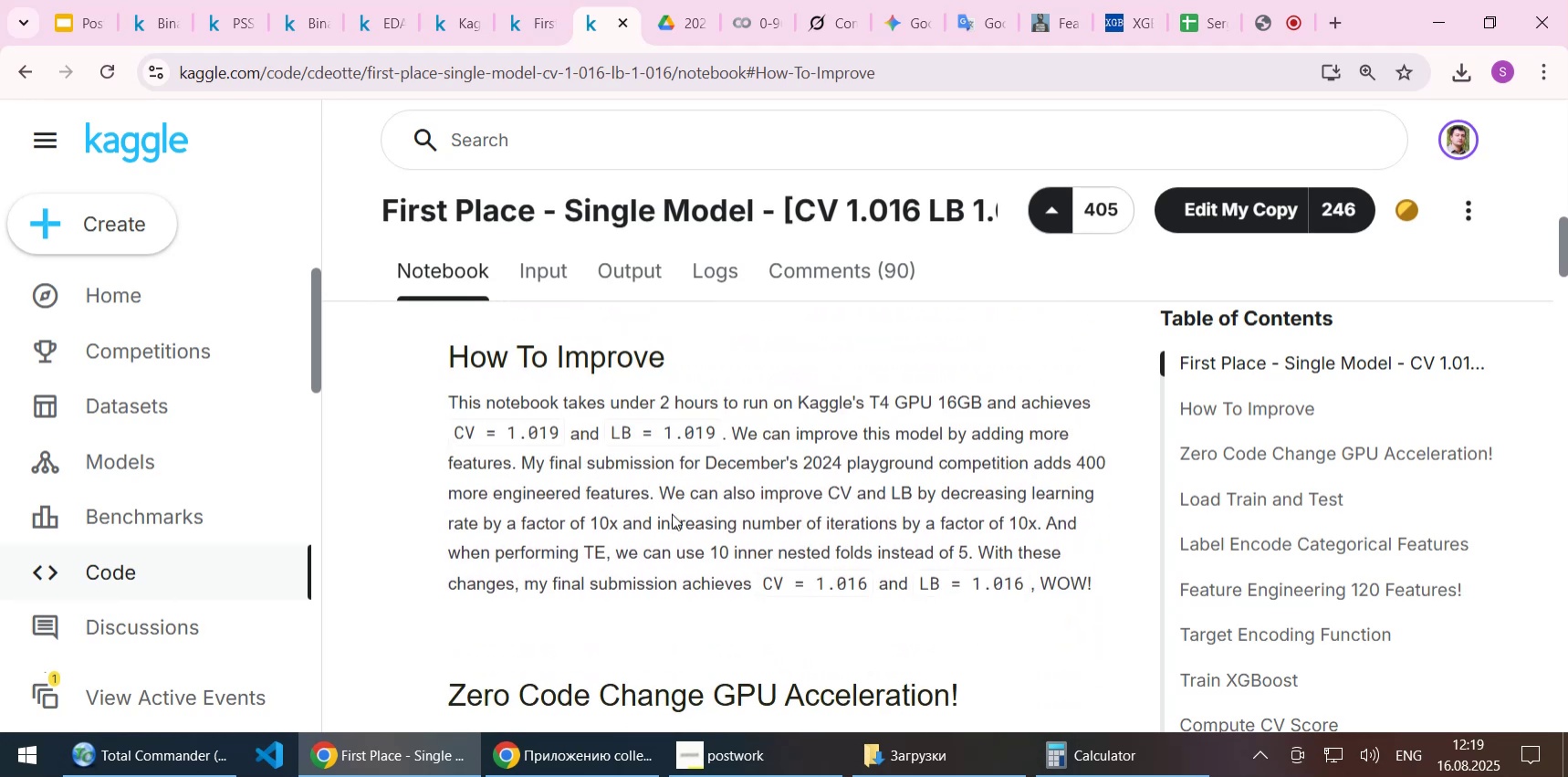 
left_click([626, 24])
 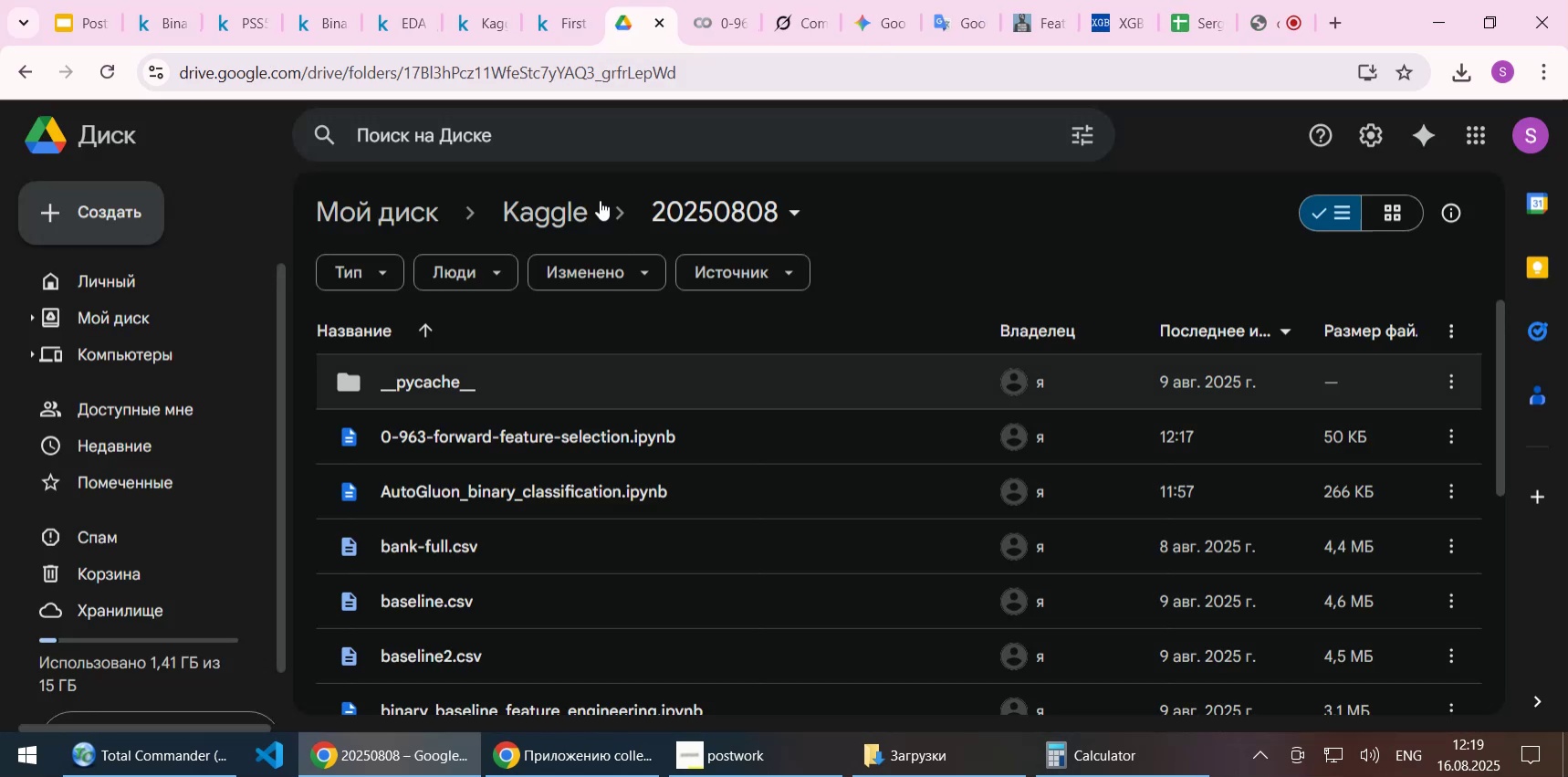 
left_click([564, 13])
 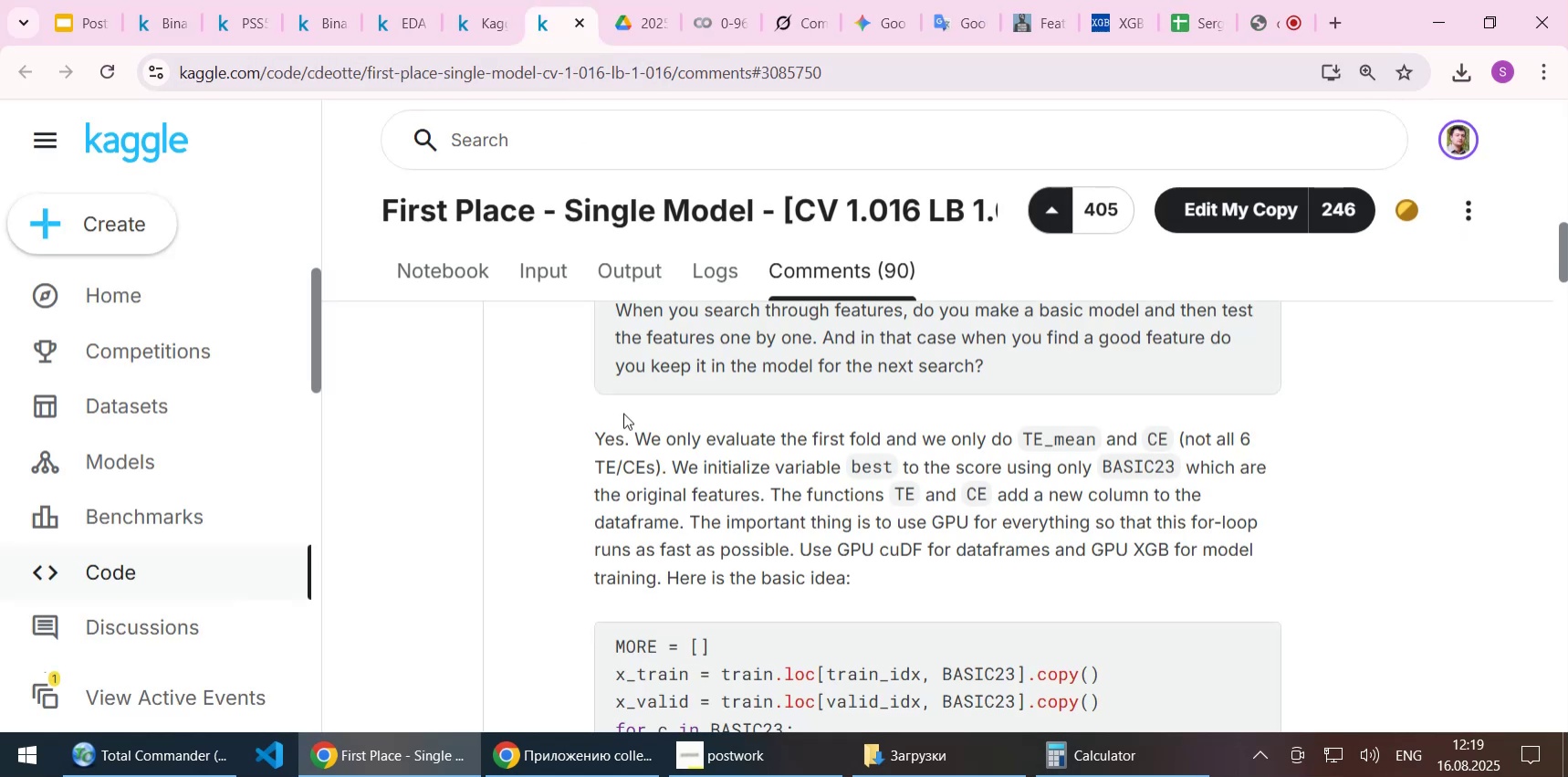 
scroll: coordinate [831, 429], scroll_direction: up, amount: 1.0
 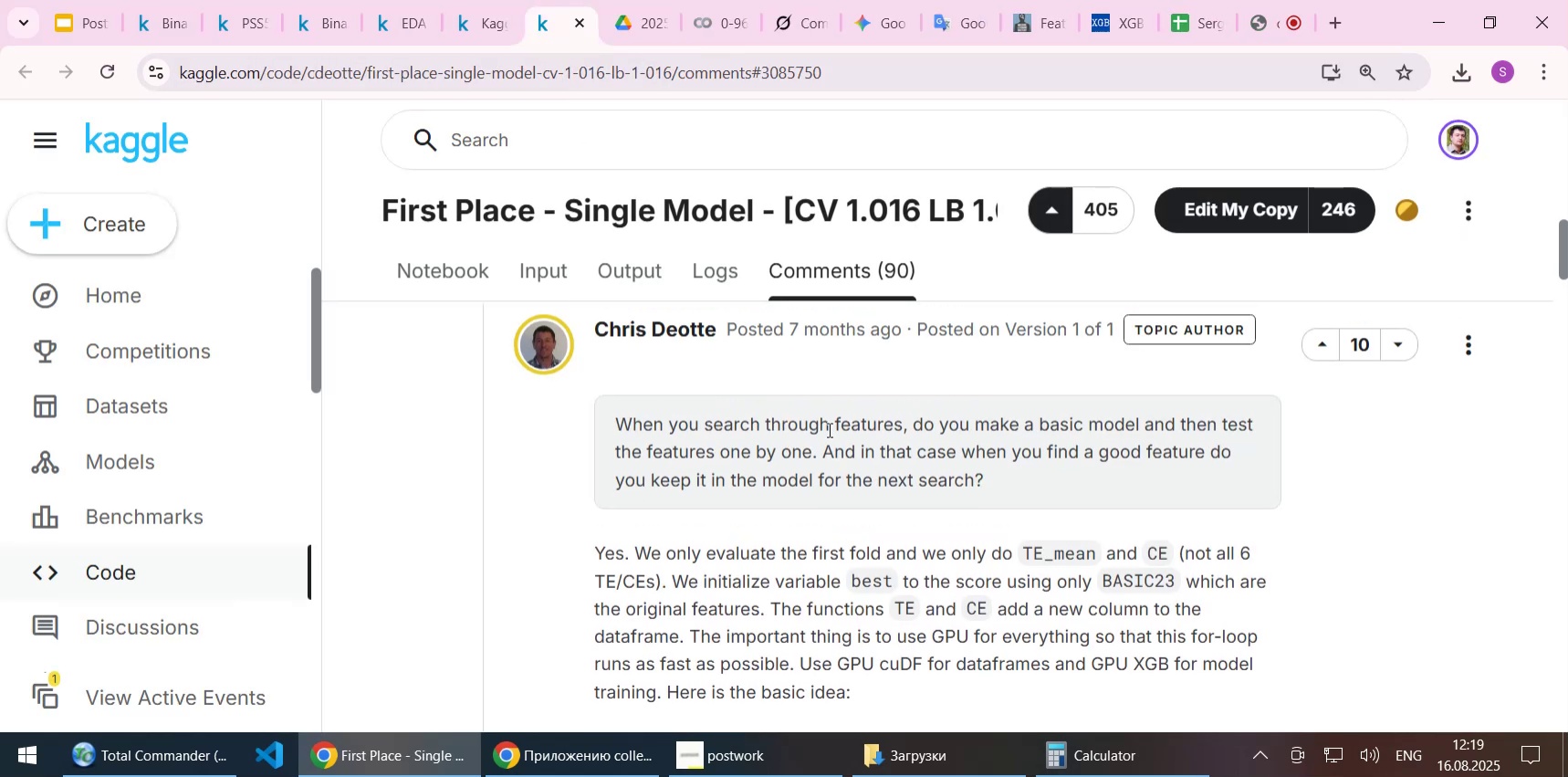 
wait(5.61)
 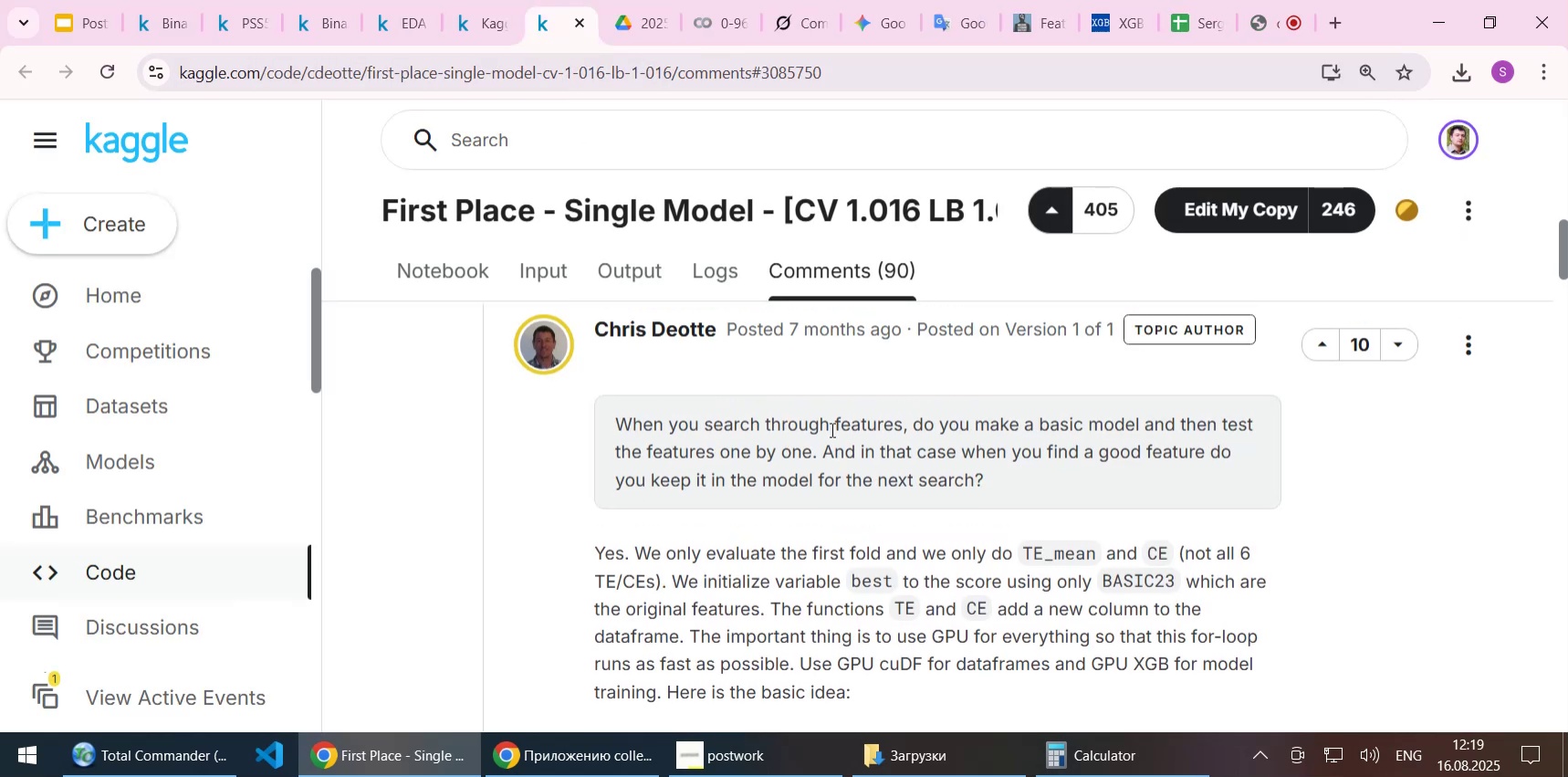 
scroll: coordinate [989, 499], scroll_direction: down, amount: 11.0
 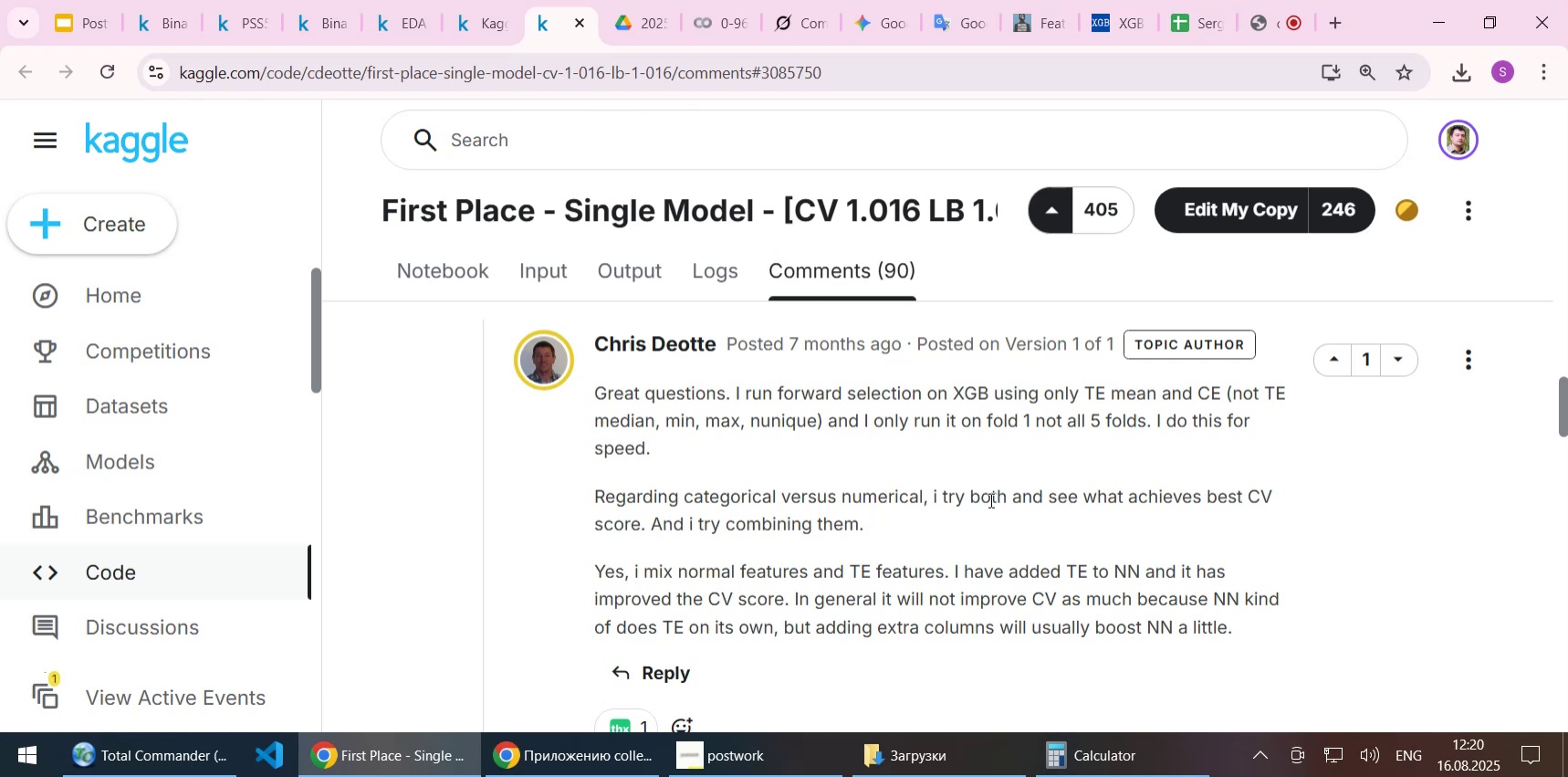 
wait(40.34)
 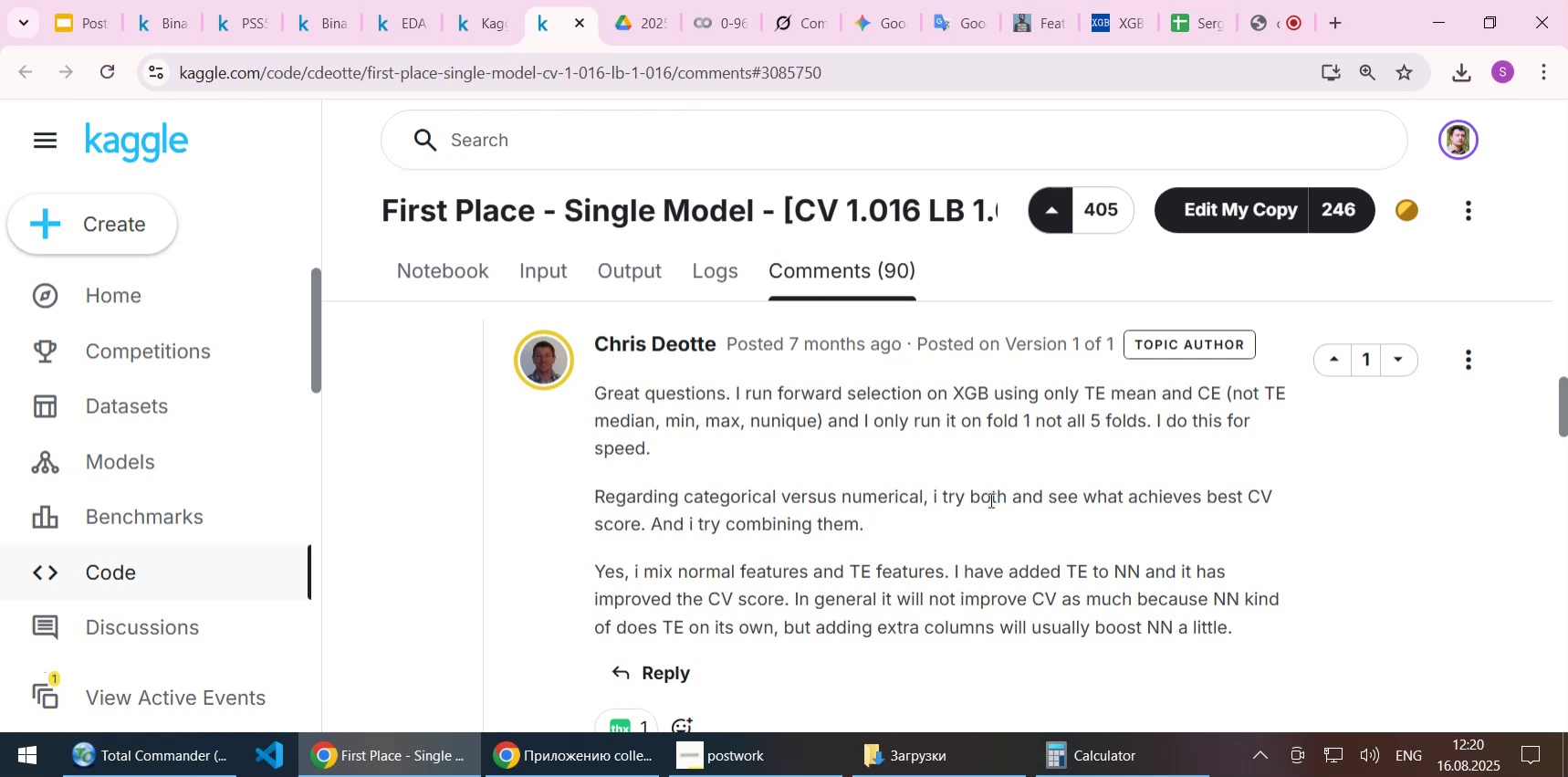 
scroll: coordinate [945, 478], scroll_direction: down, amount: 3.0
 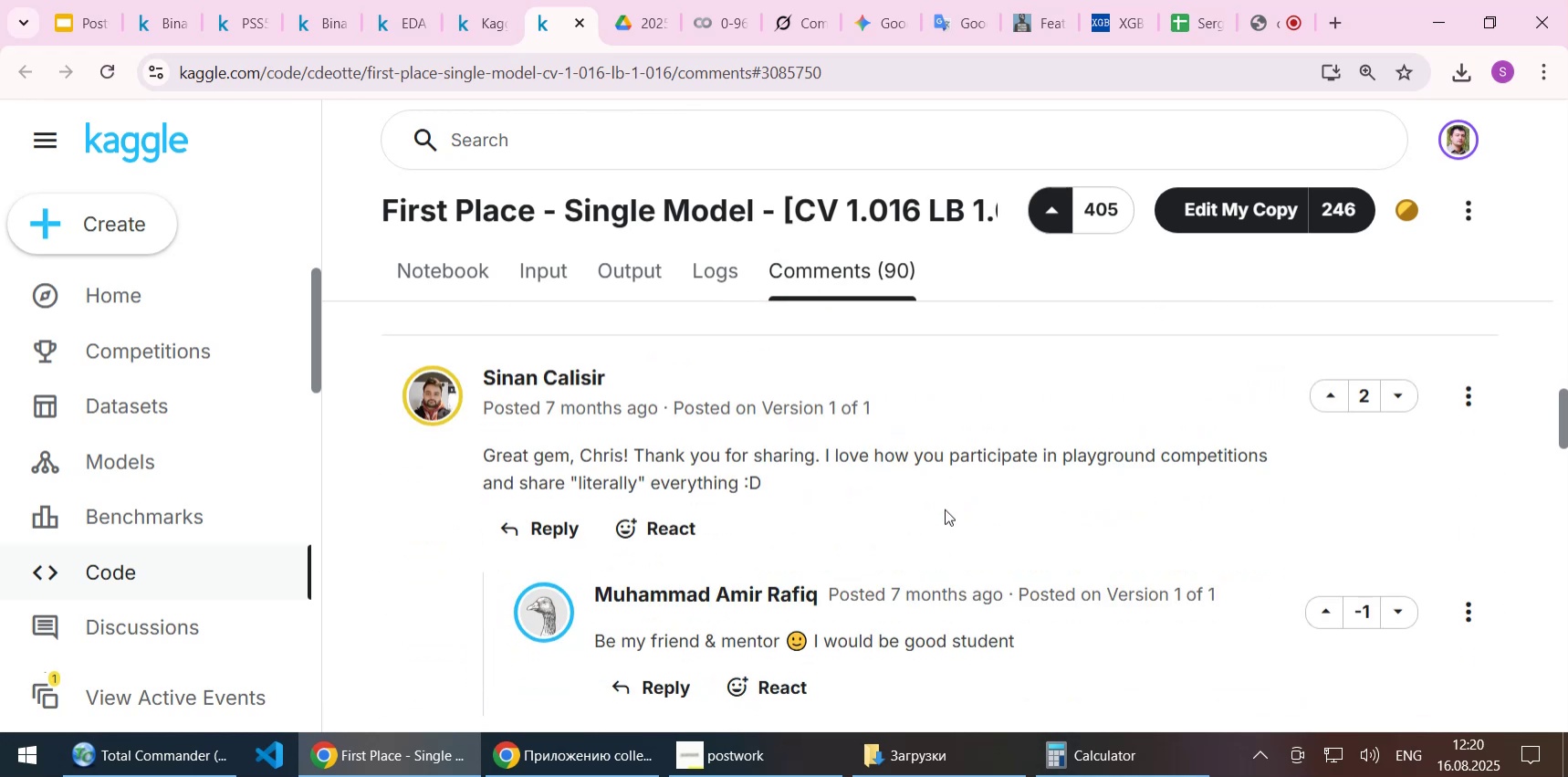 
wait(7.03)
 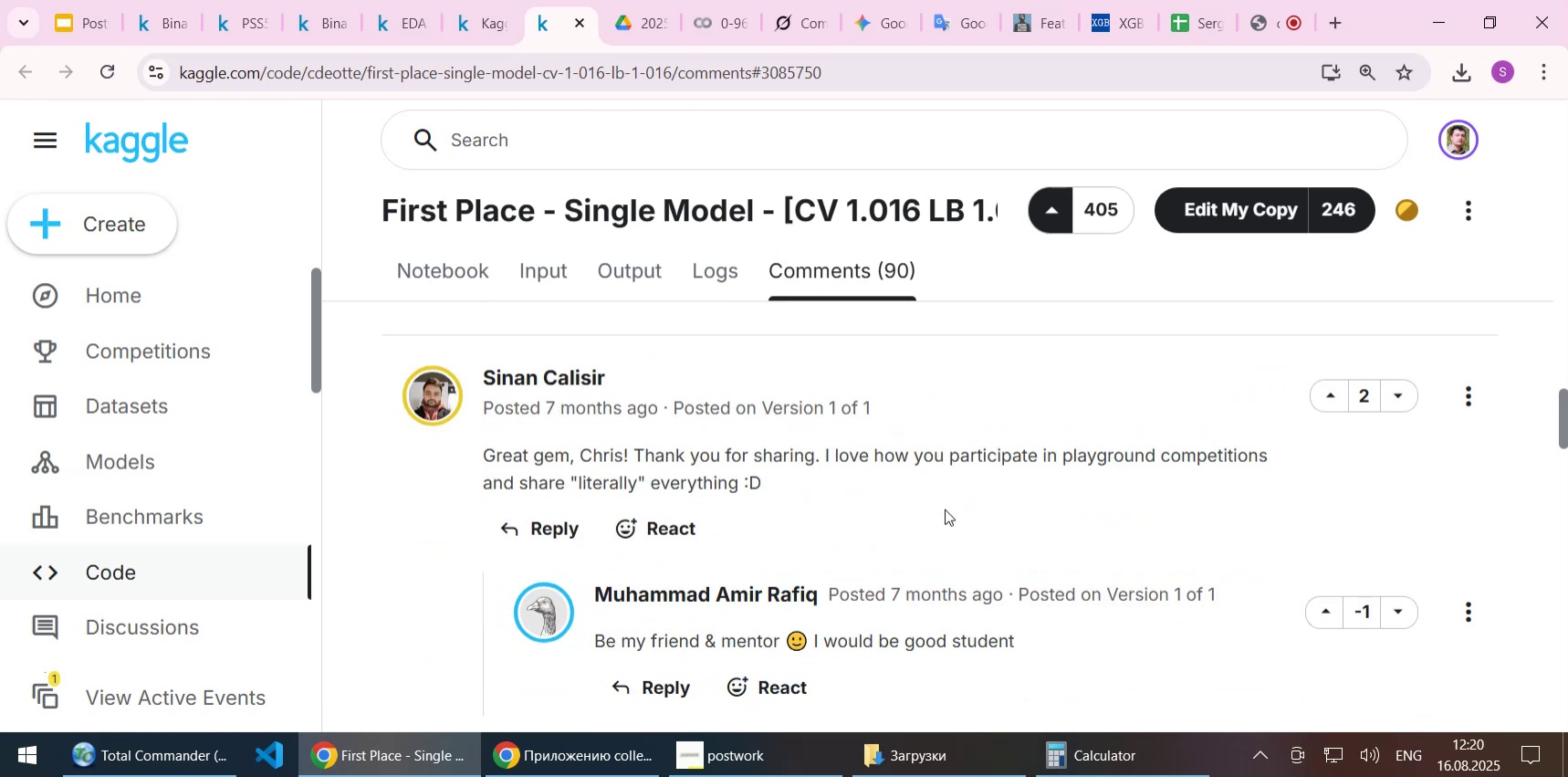 
scroll: coordinate [945, 583], scroll_direction: down, amount: 2.0
 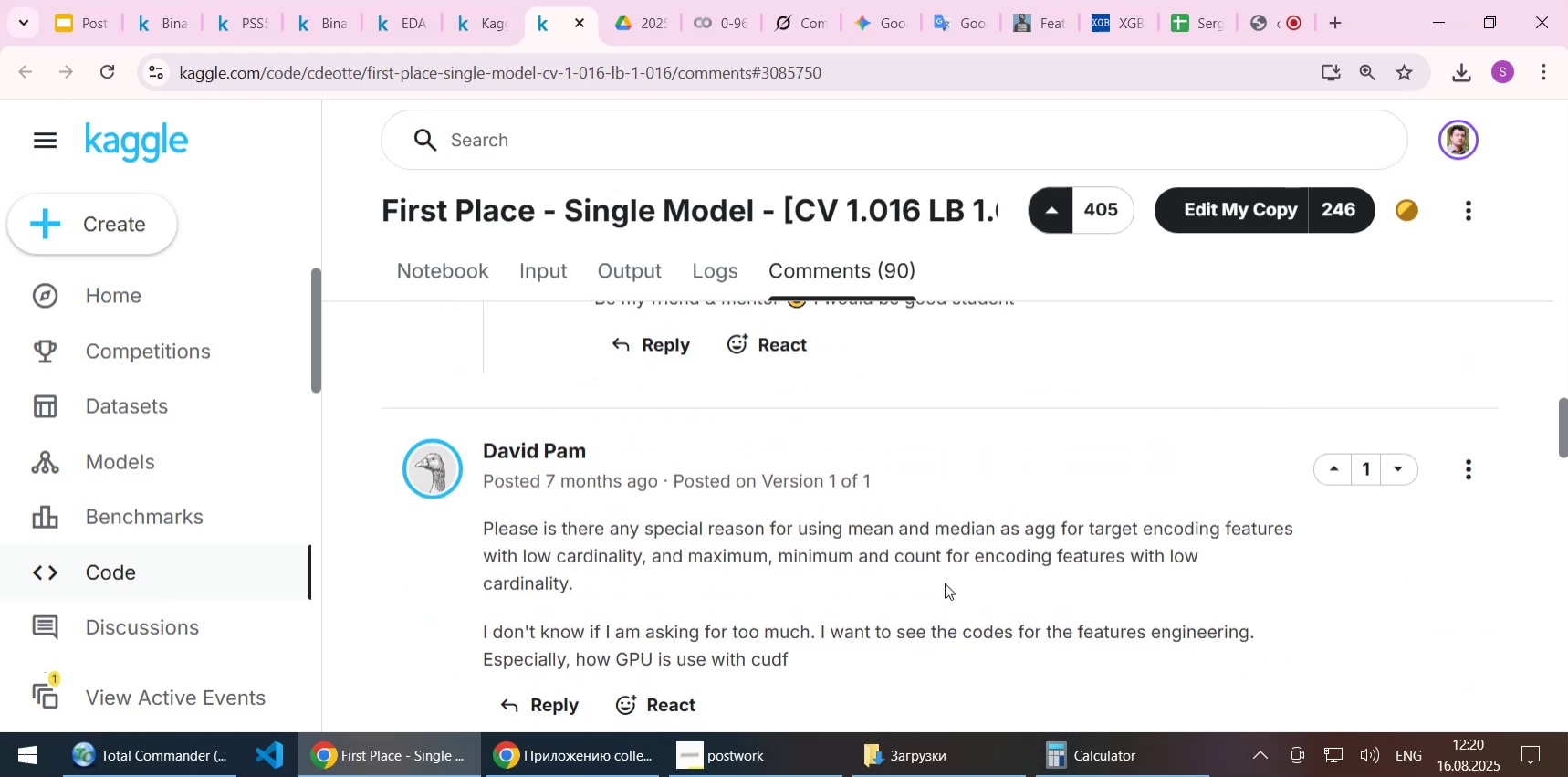 
scroll: coordinate [945, 583], scroll_direction: up, amount: 1.0
 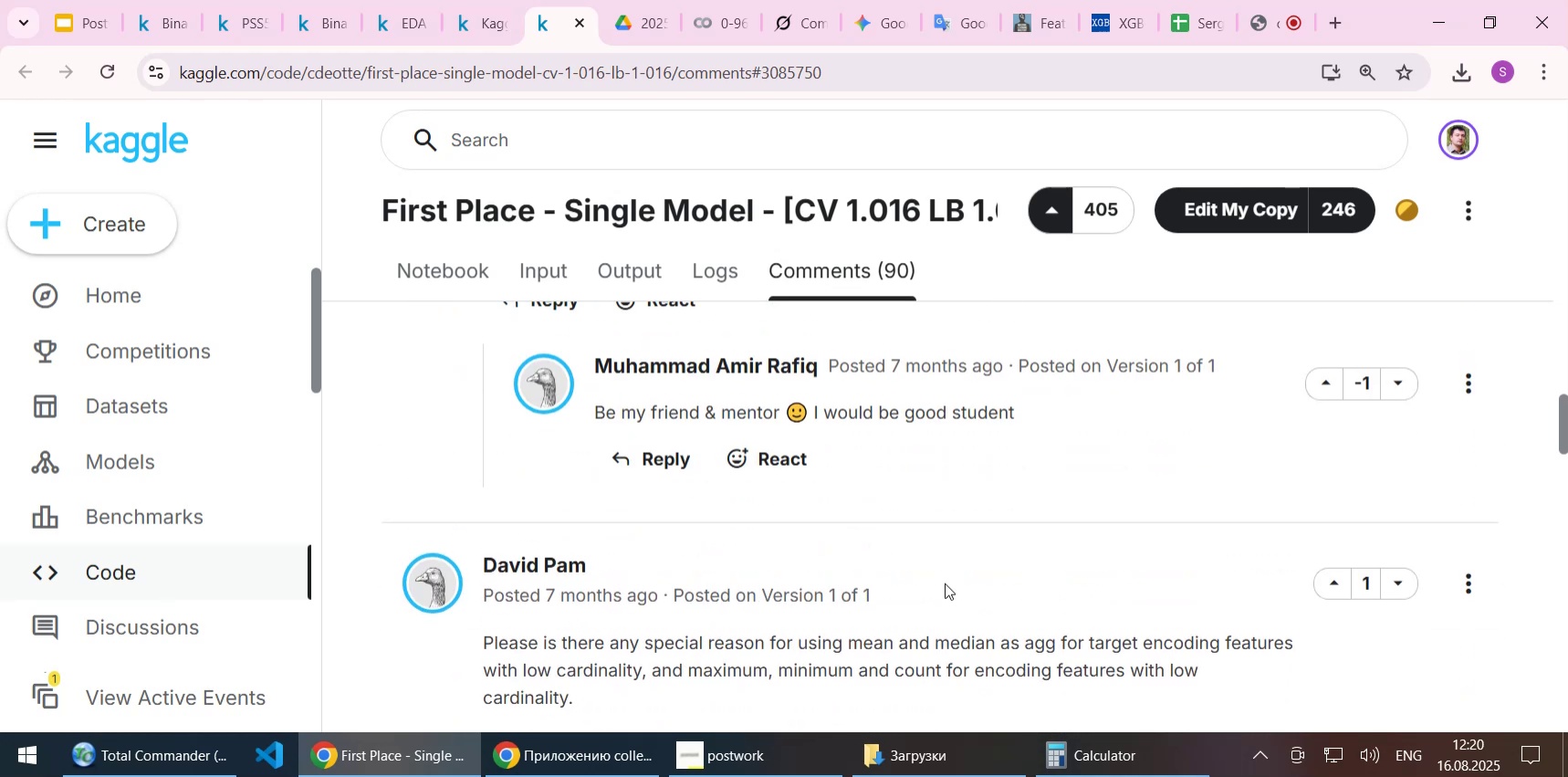 
scroll: coordinate [945, 583], scroll_direction: down, amount: 3.0
 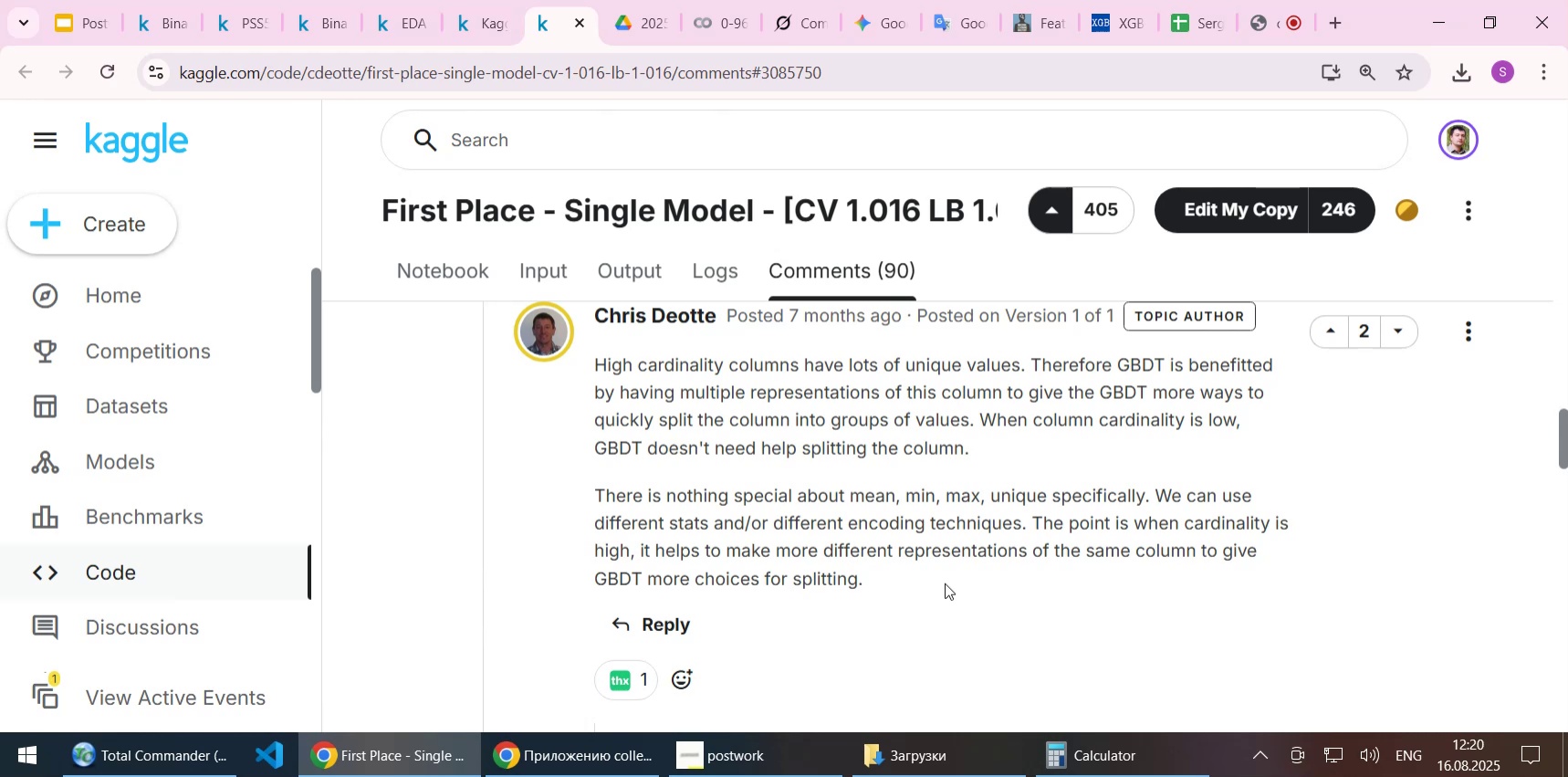 
wait(9.73)
 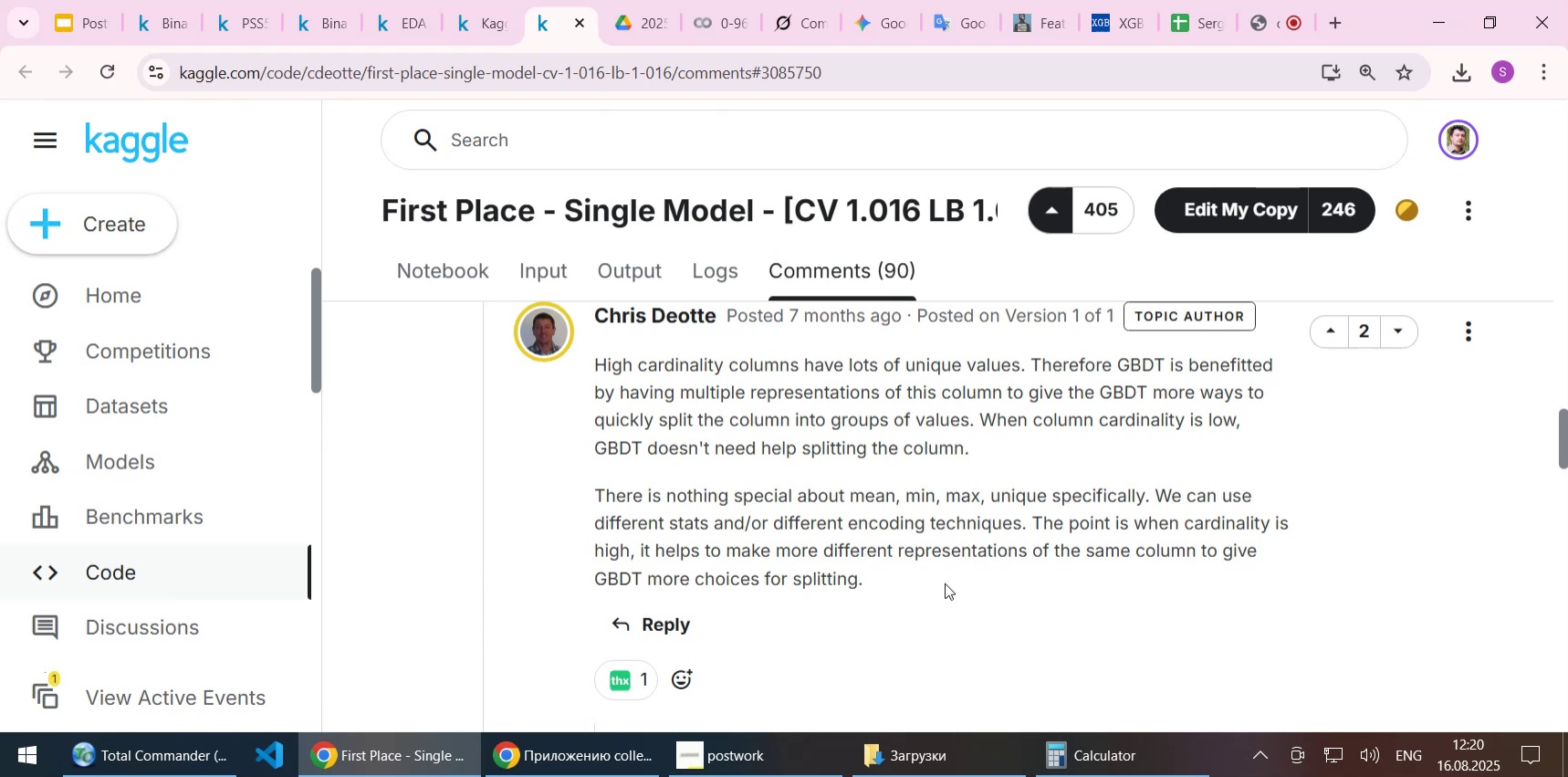 
left_click([400, 21])
 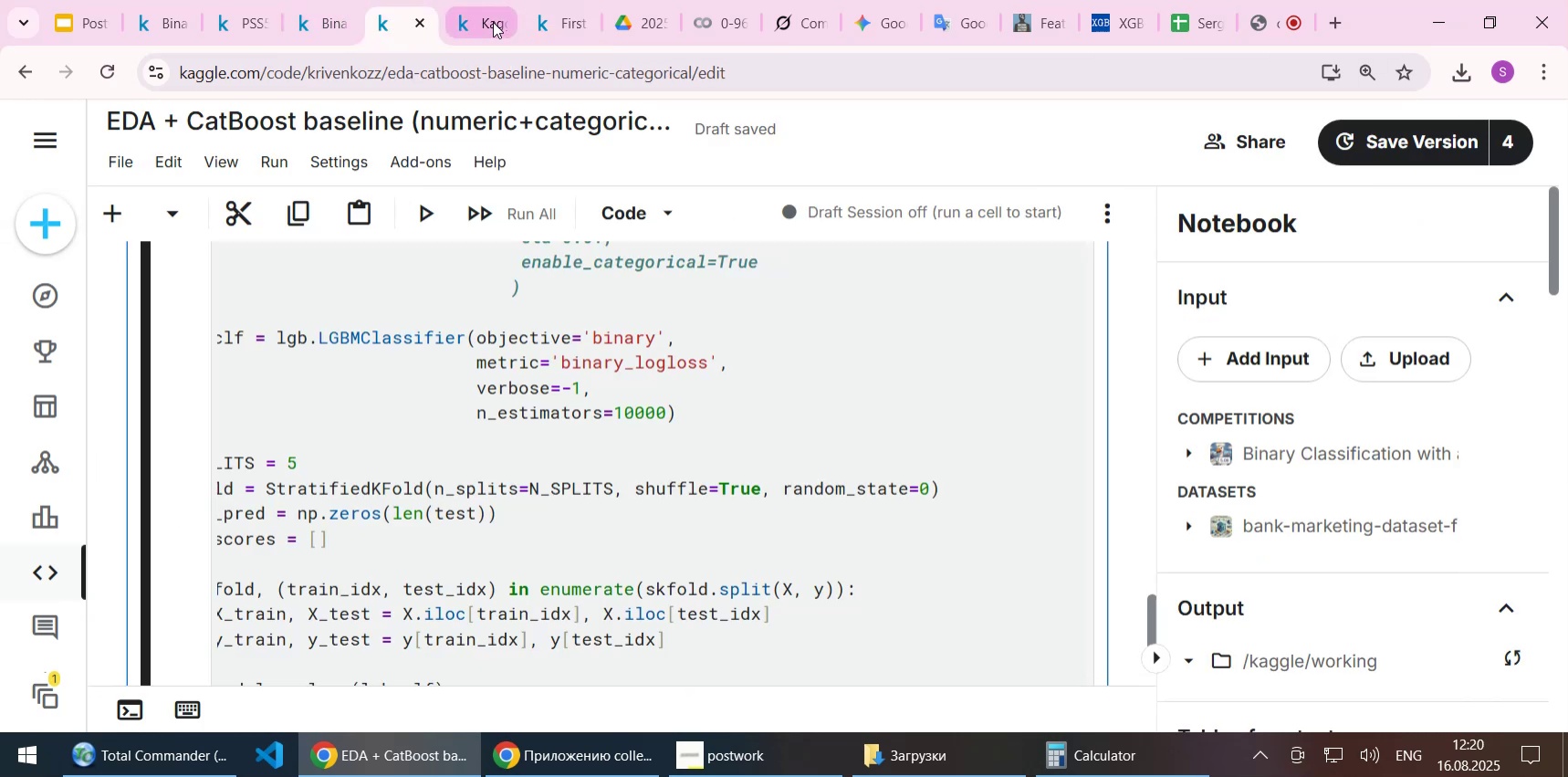 
left_click([491, 21])
 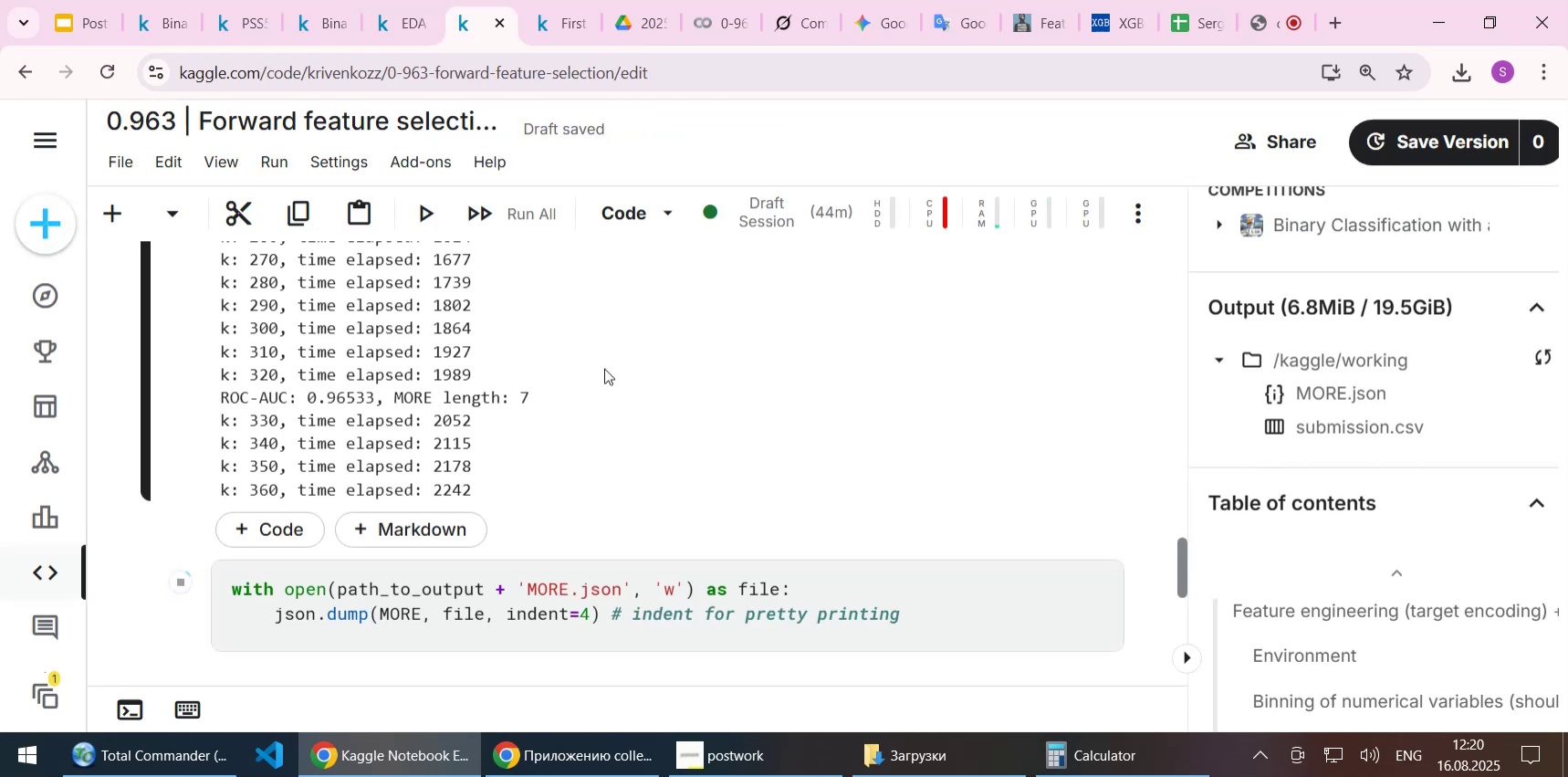 
left_click([403, 27])
 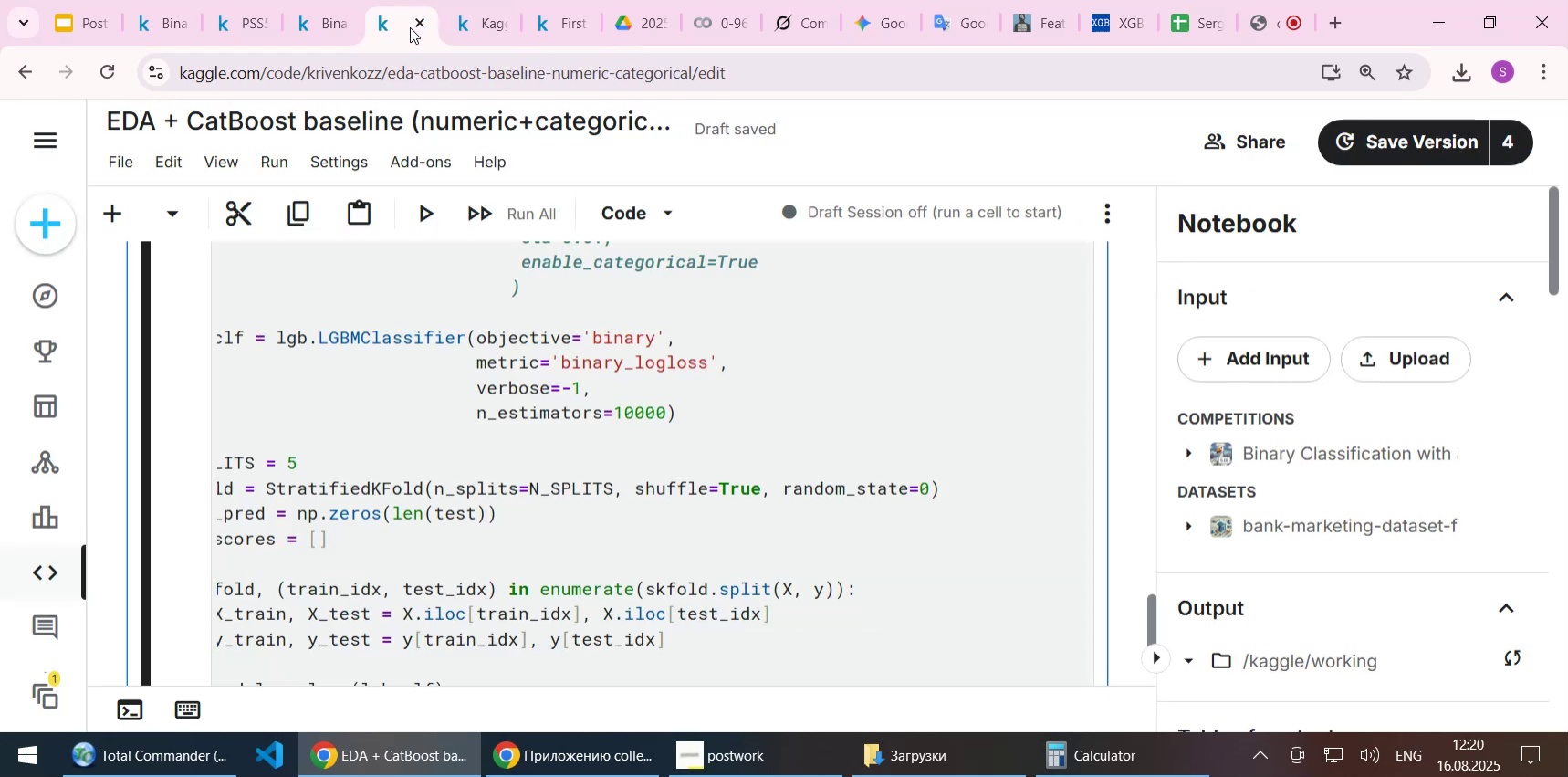 
left_click([421, 27])
 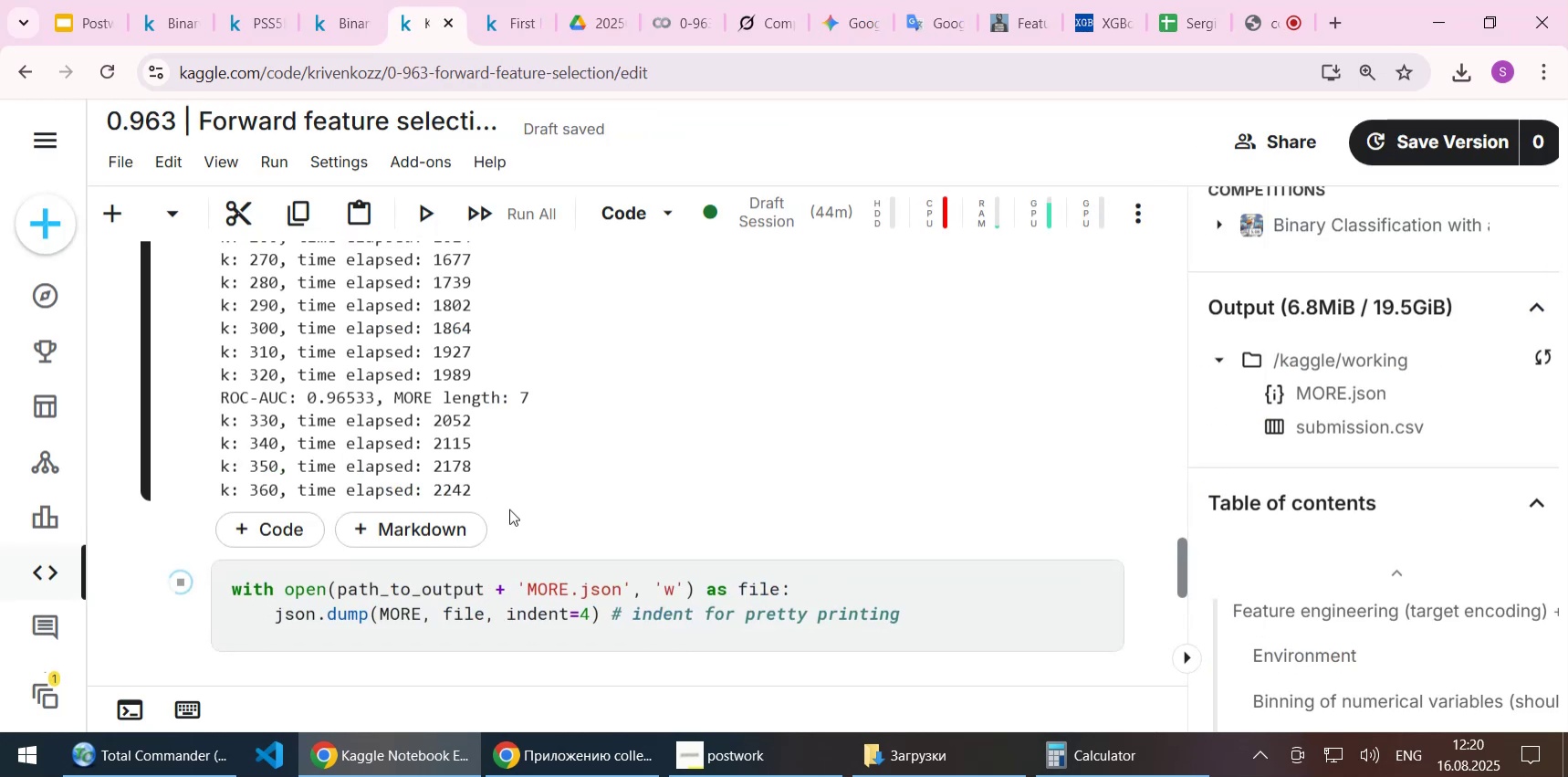 
scroll: coordinate [655, 455], scroll_direction: up, amount: 2.0
 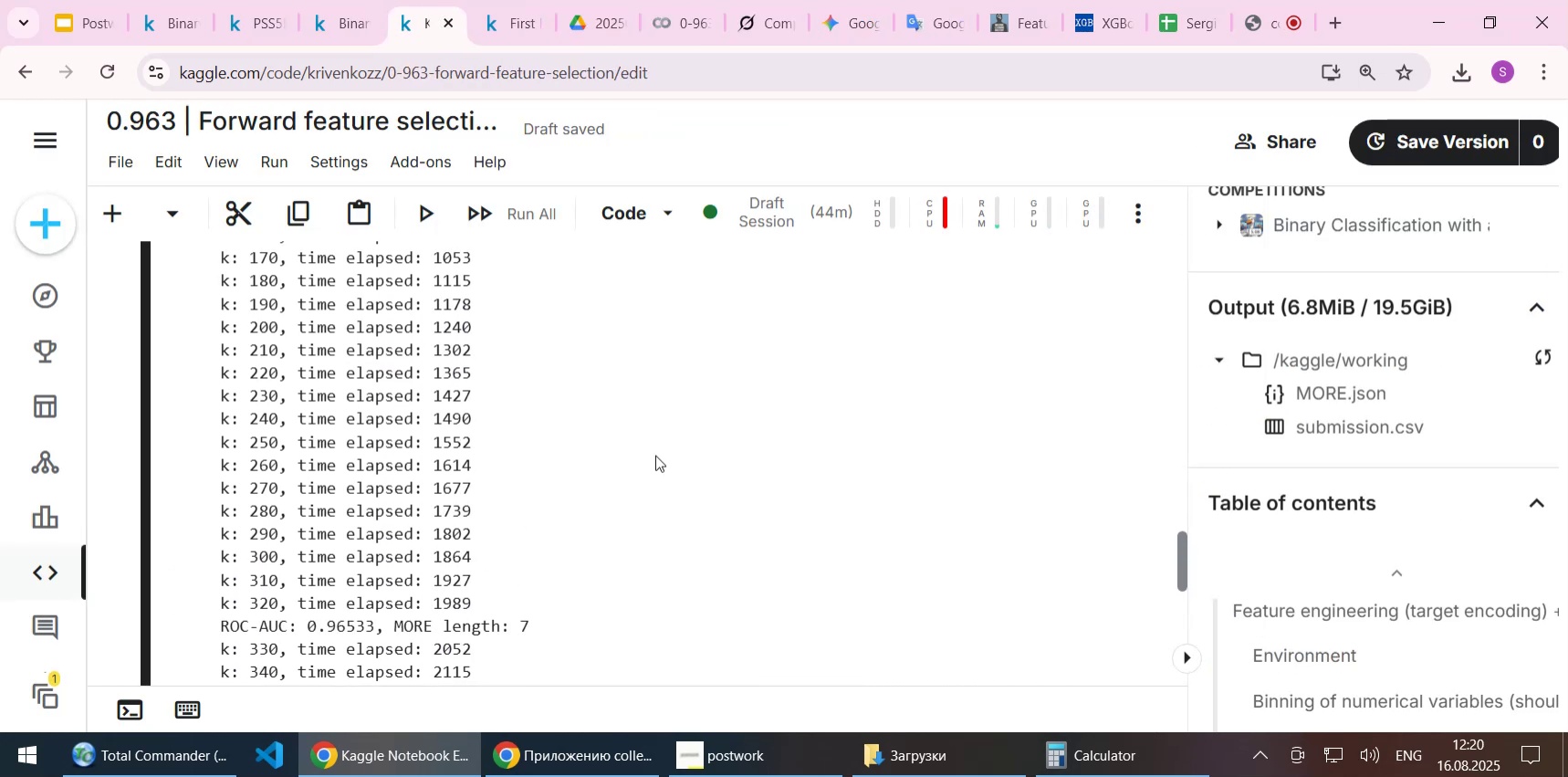 
scroll: coordinate [654, 453], scroll_direction: down, amount: 14.0
 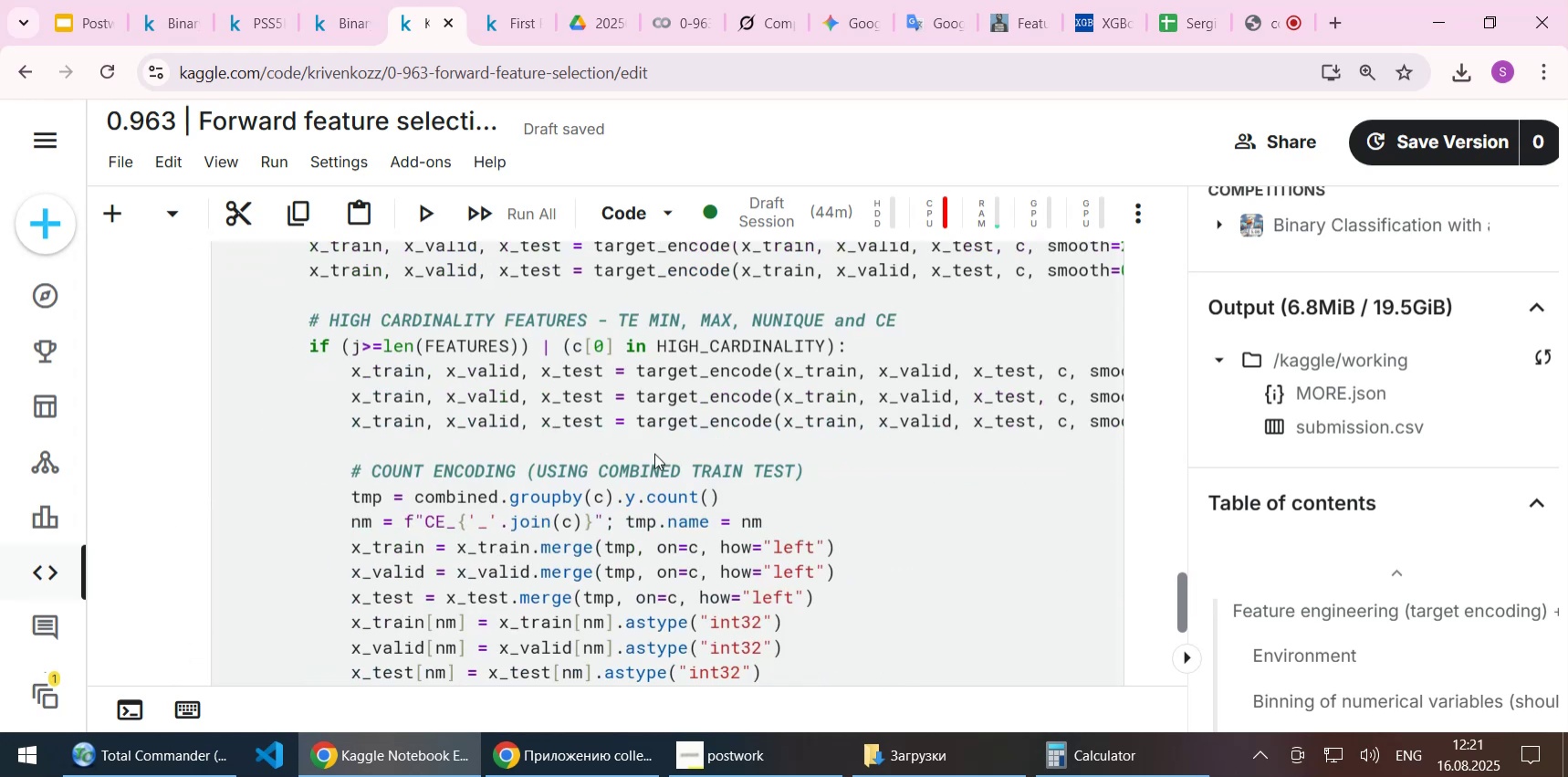 
scroll: coordinate [654, 453], scroll_direction: none, amount: 0.0
 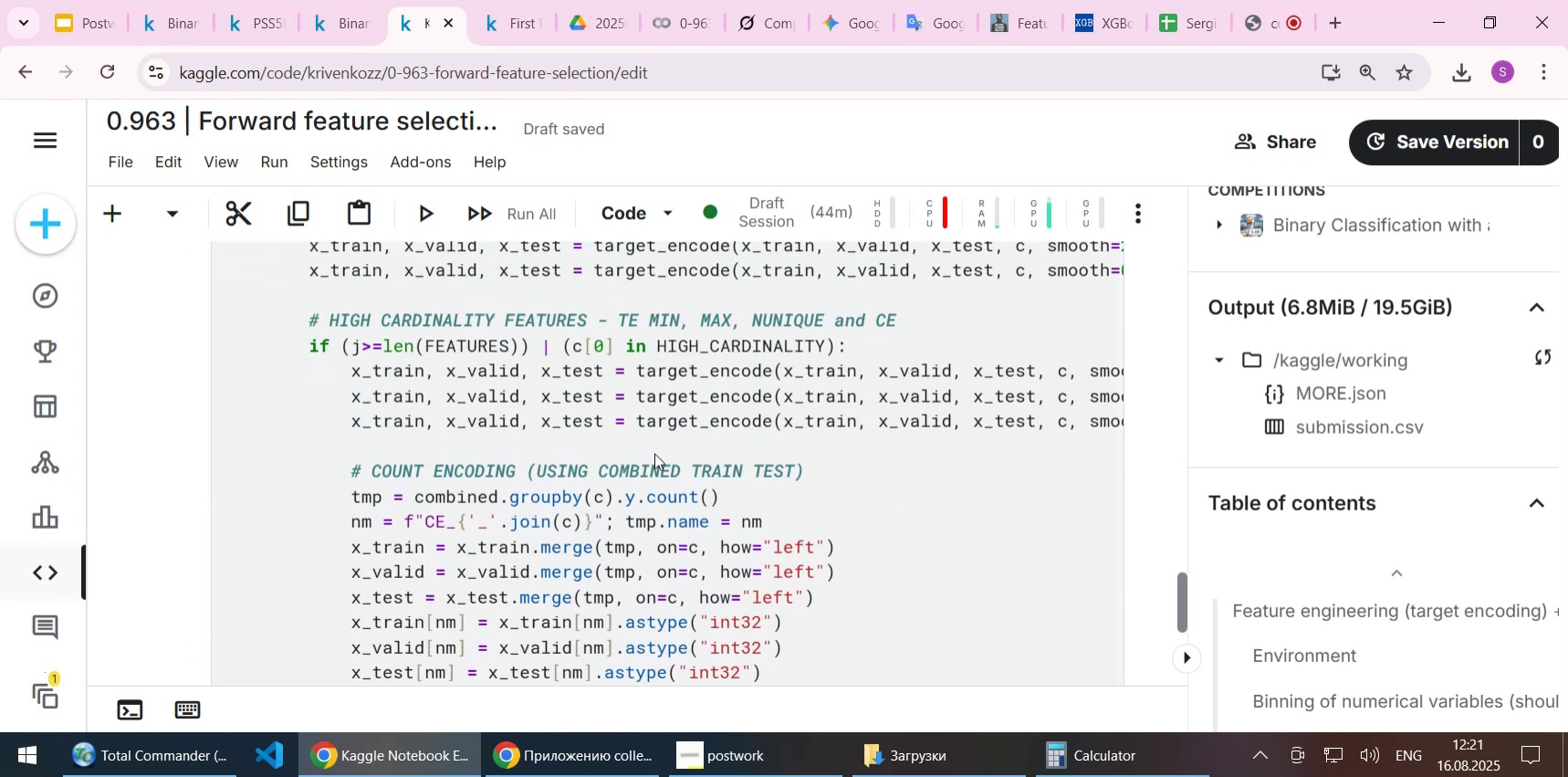 
scroll: coordinate [654, 453], scroll_direction: up, amount: 1.0
 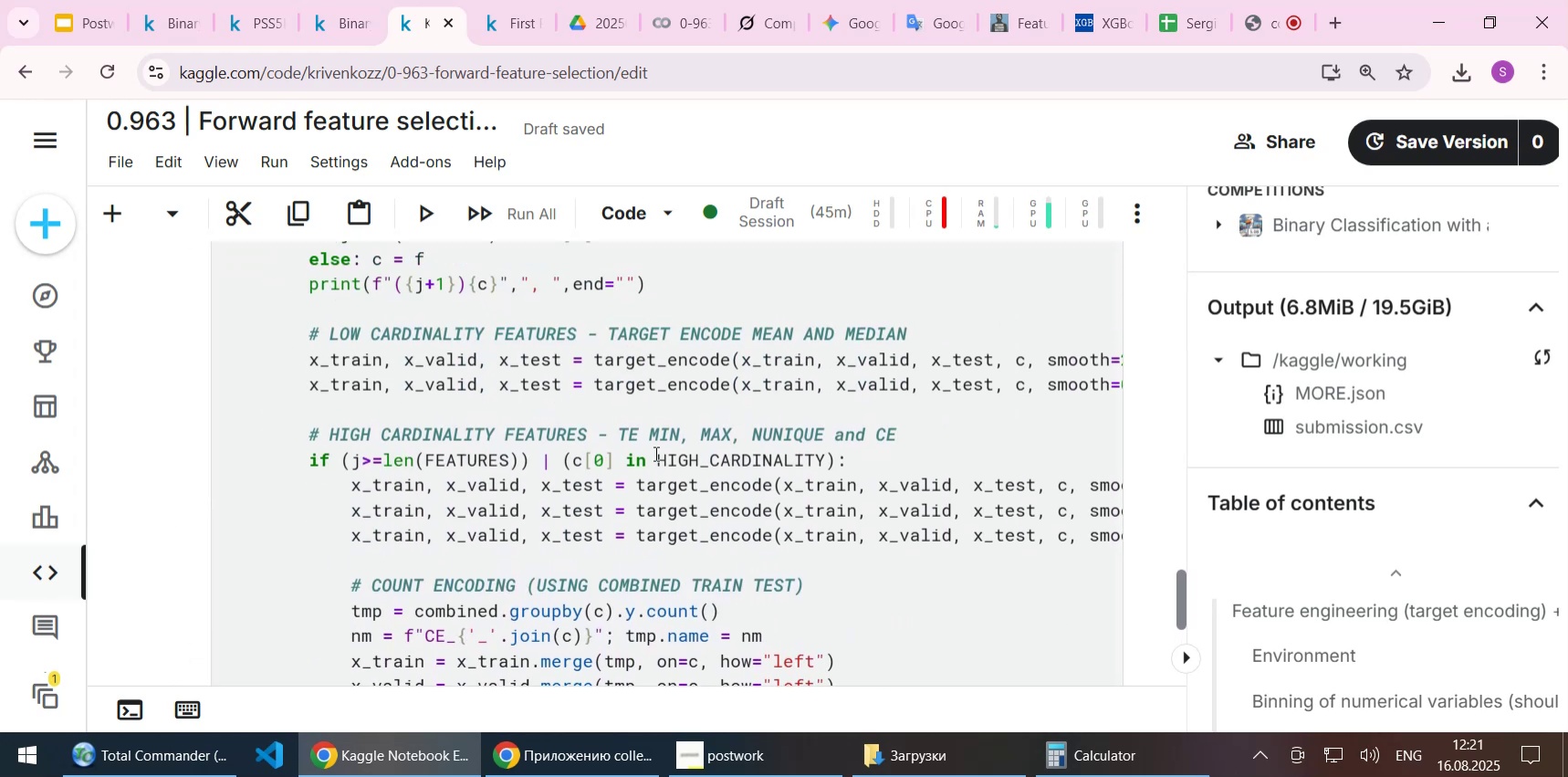 
scroll: coordinate [655, 479], scroll_direction: down, amount: 1.0
 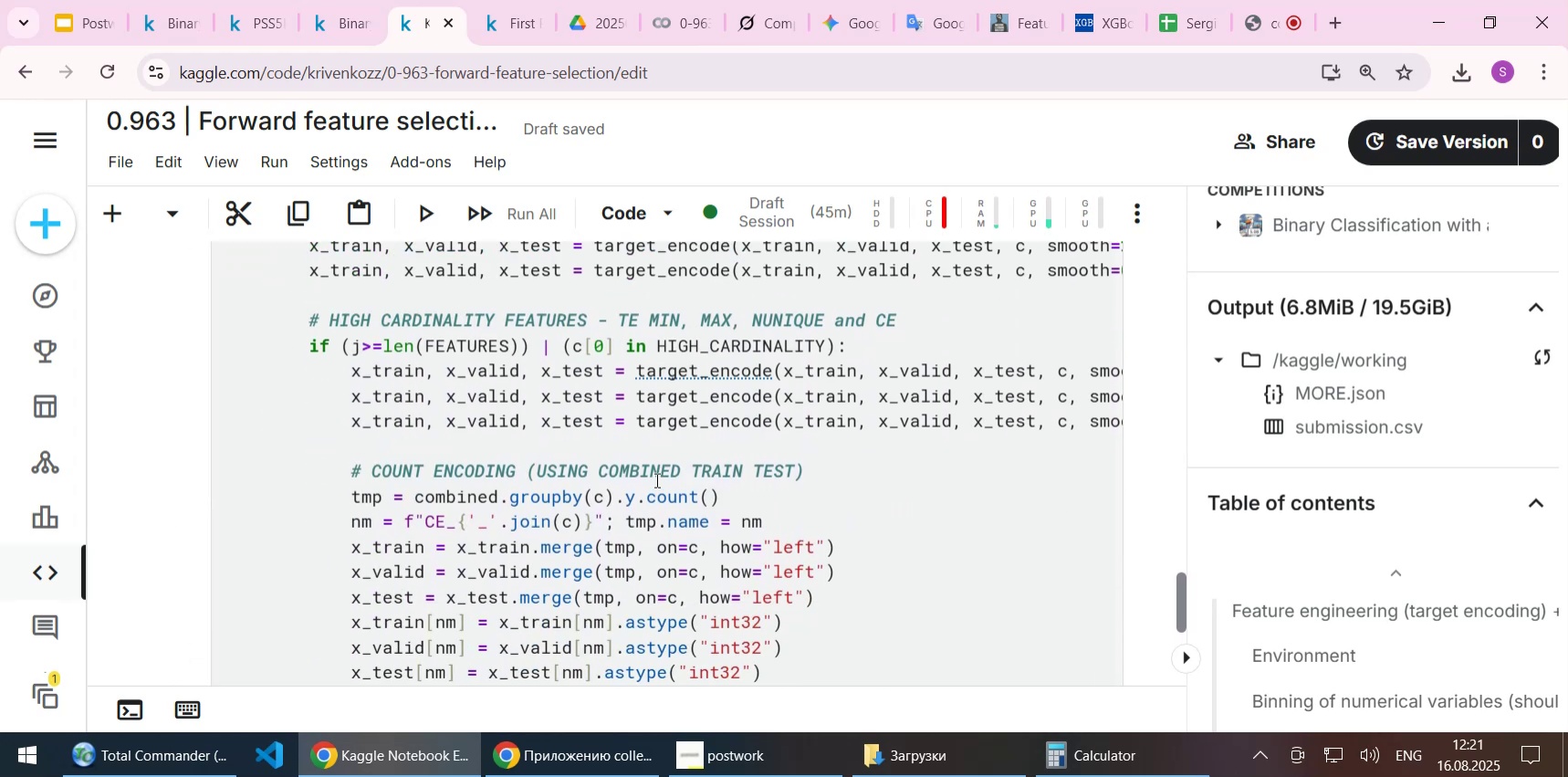 
scroll: coordinate [655, 479], scroll_direction: up, amount: 2.0
 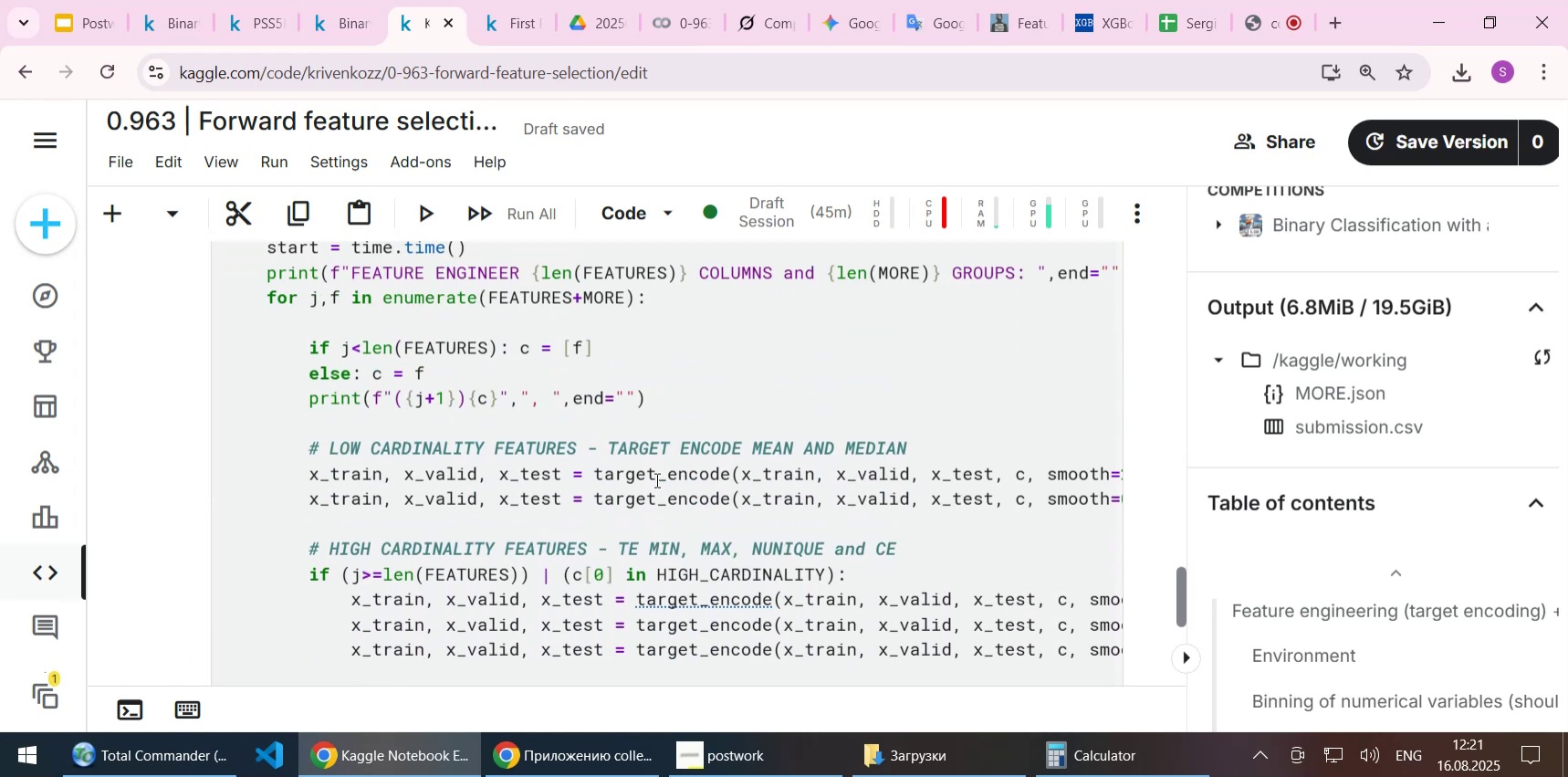 
scroll: coordinate [655, 479], scroll_direction: down, amount: 1.0
 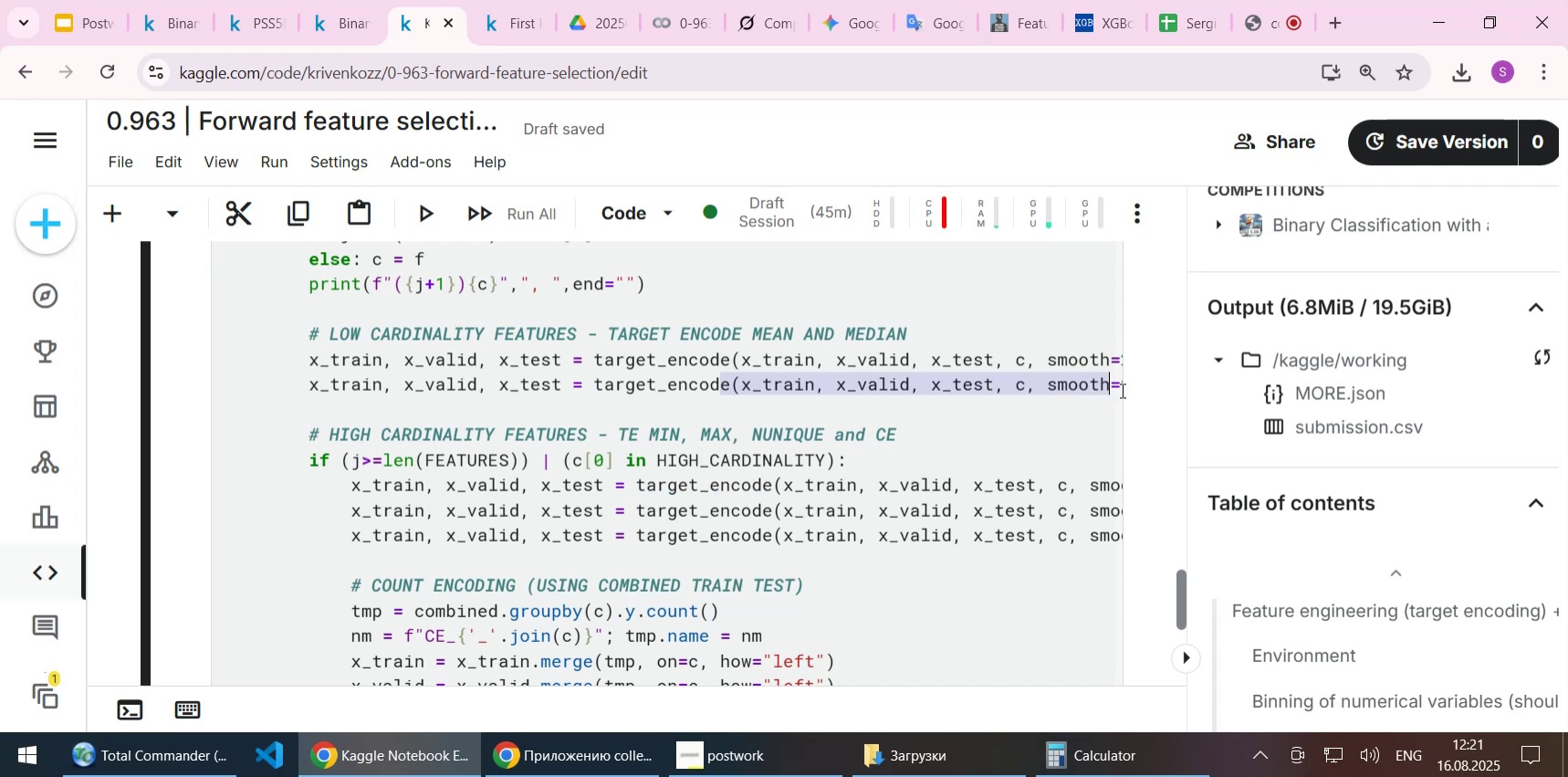 
wait(9.34)
 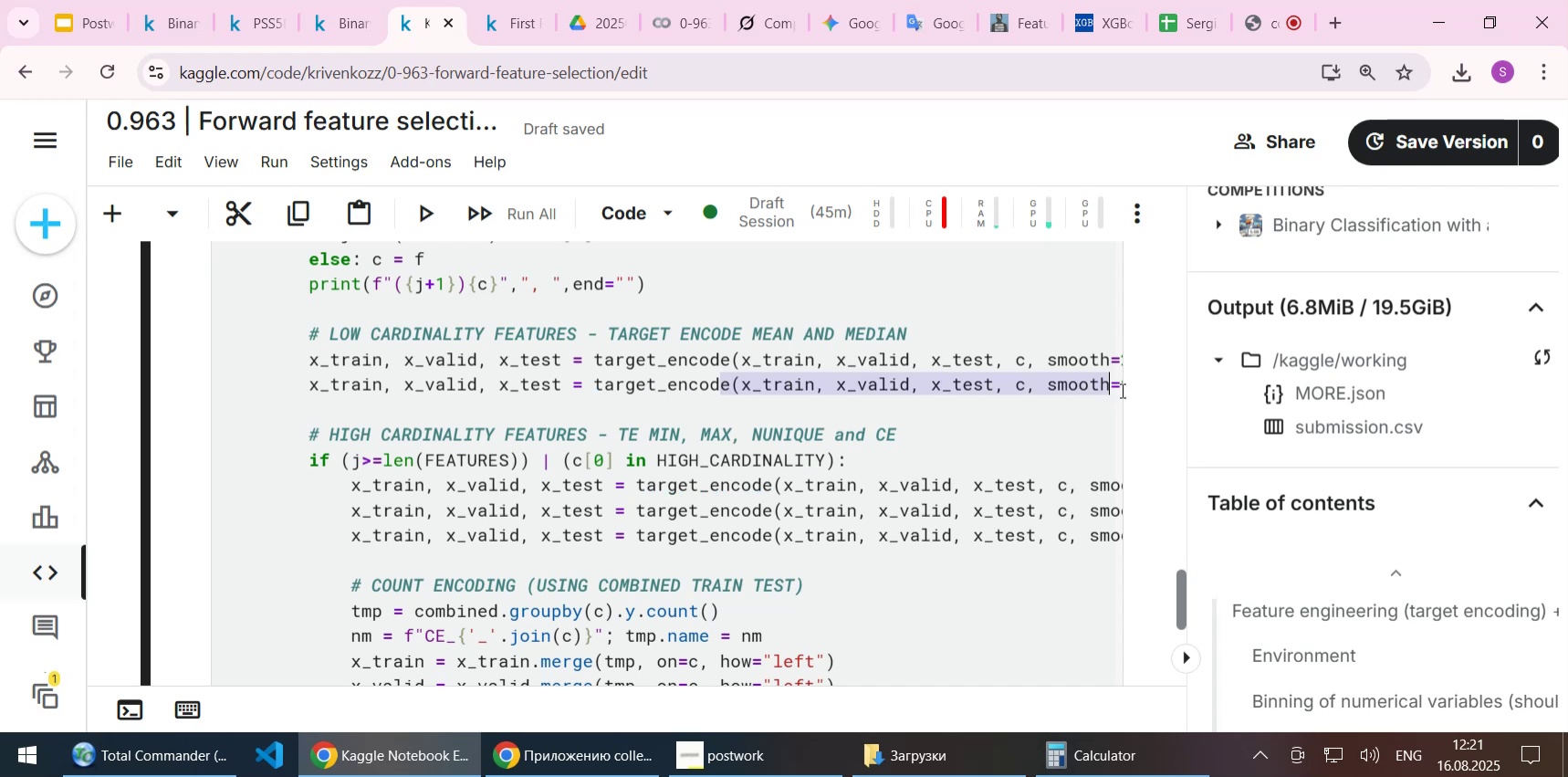 
left_click([574, 389])
 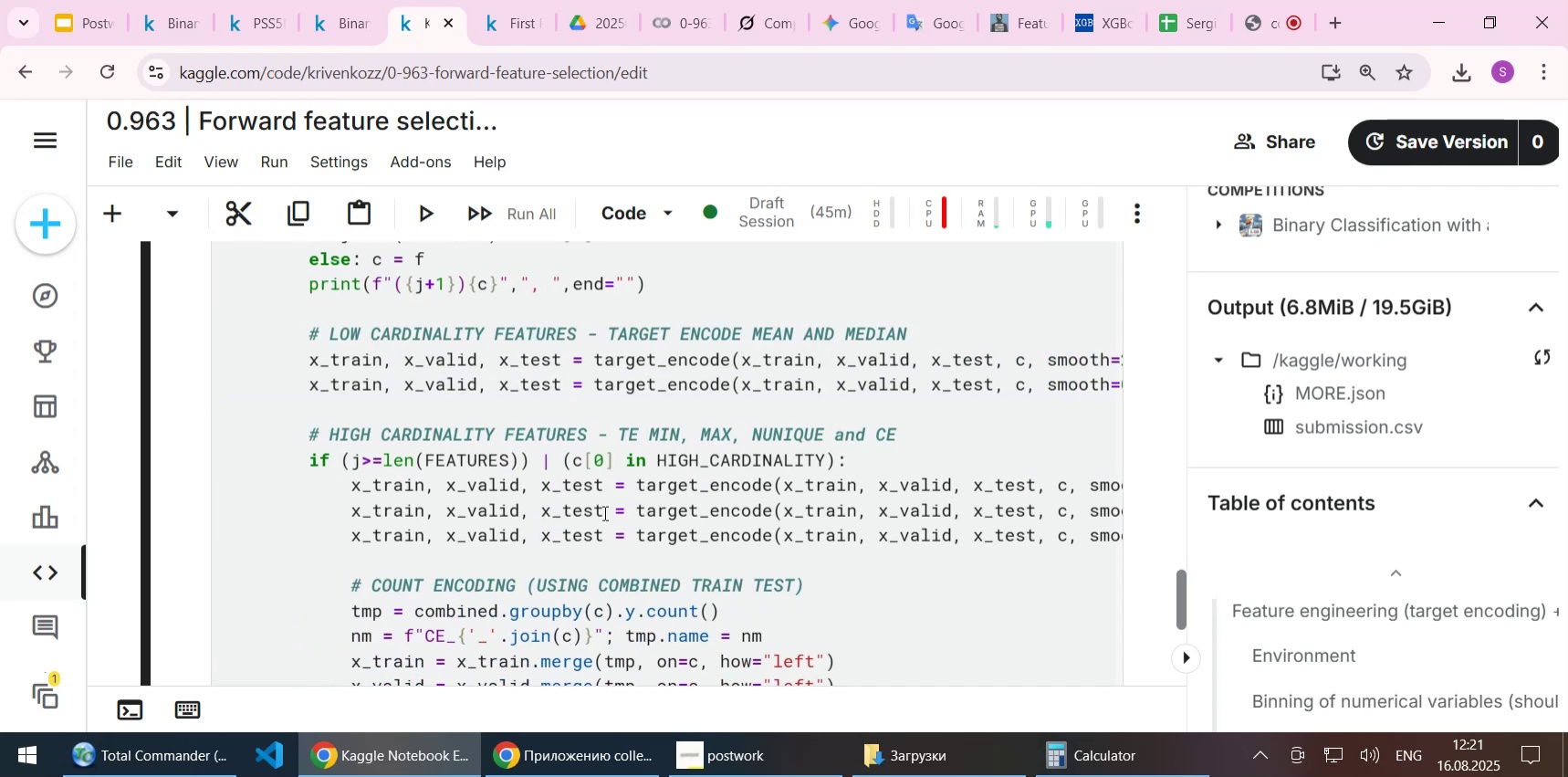 
scroll: coordinate [603, 512], scroll_direction: down, amount: 1.0
 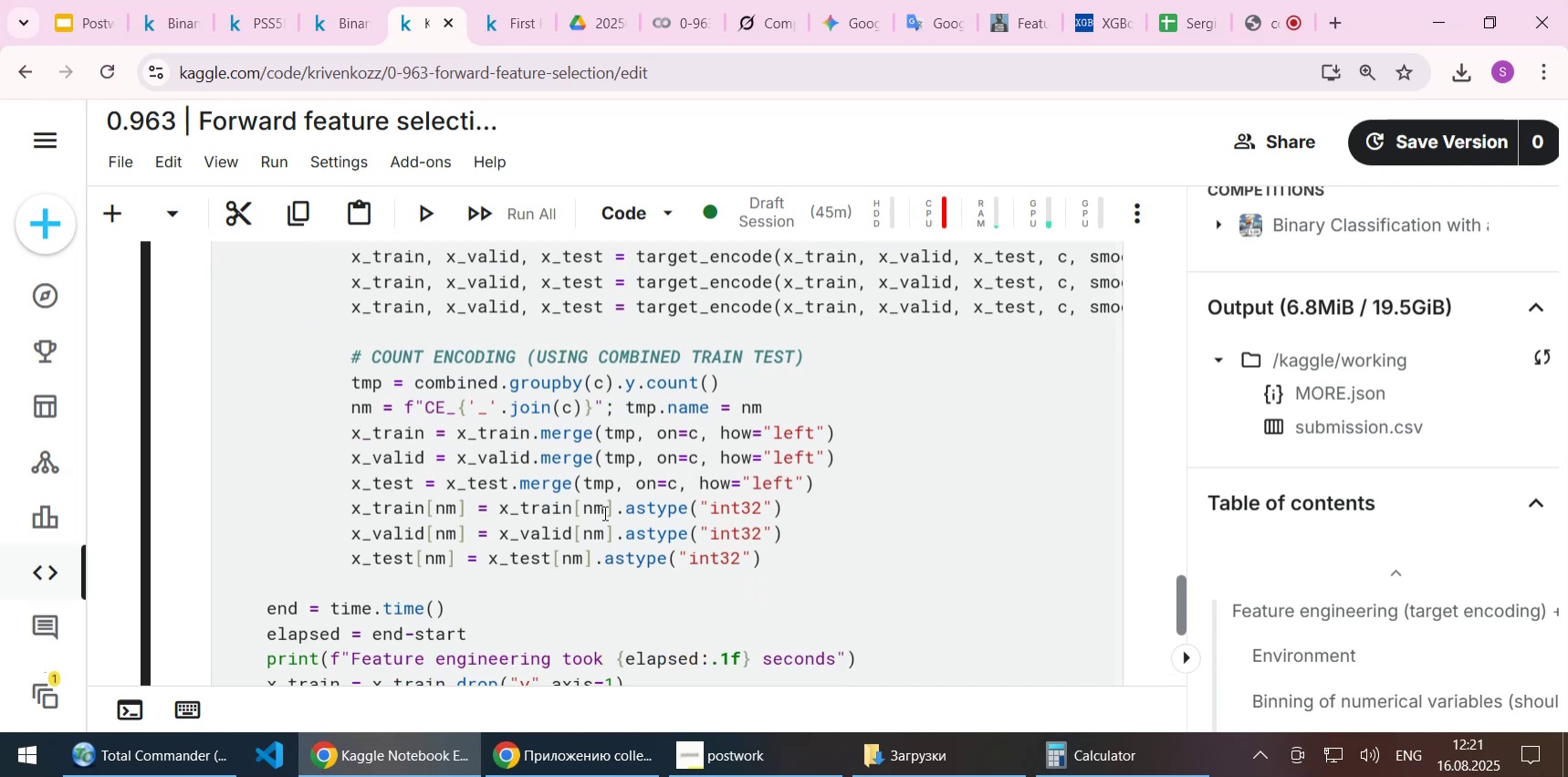 
scroll: coordinate [603, 512], scroll_direction: up, amount: 1.0
 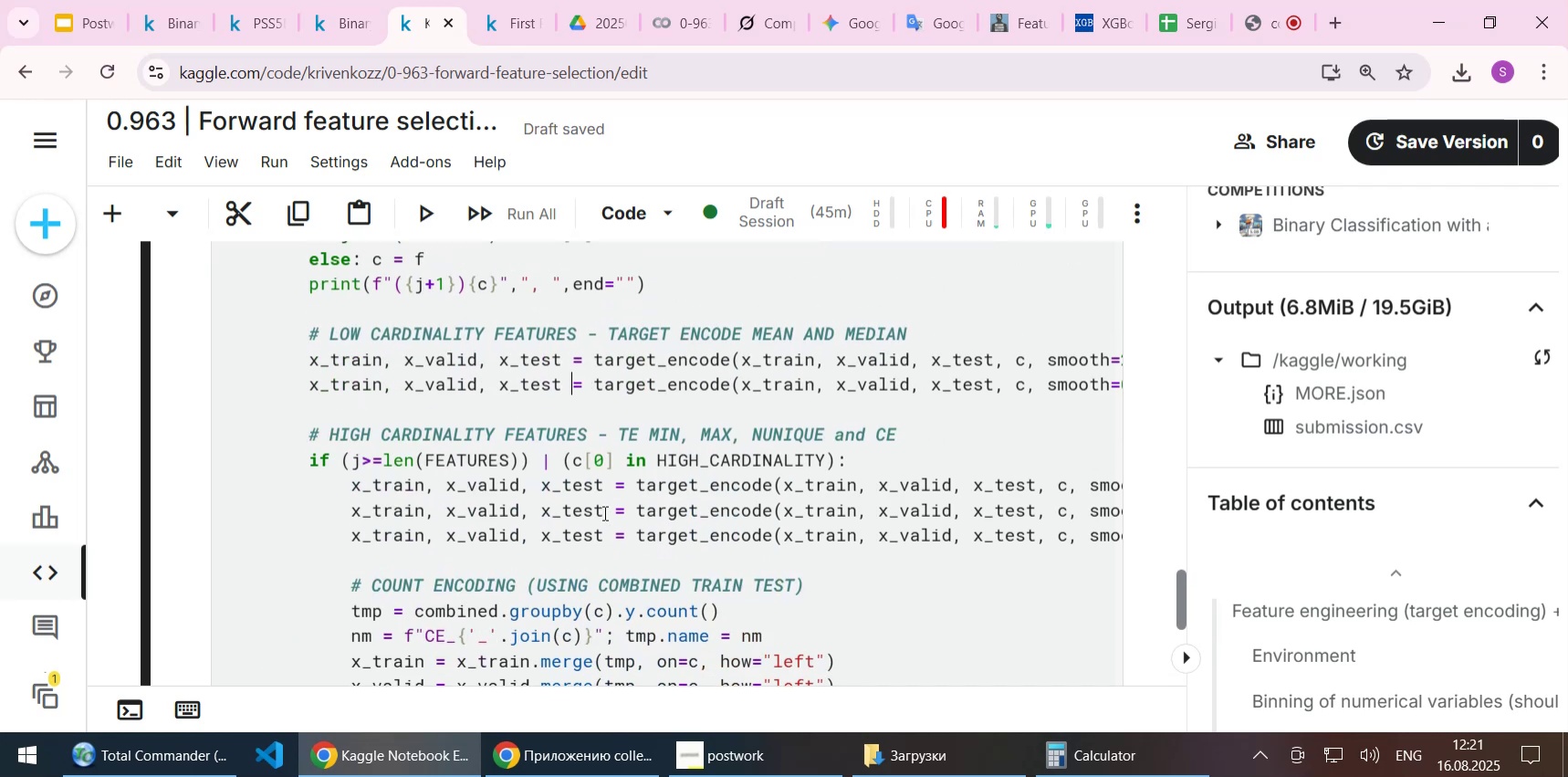 
wait(12.23)
 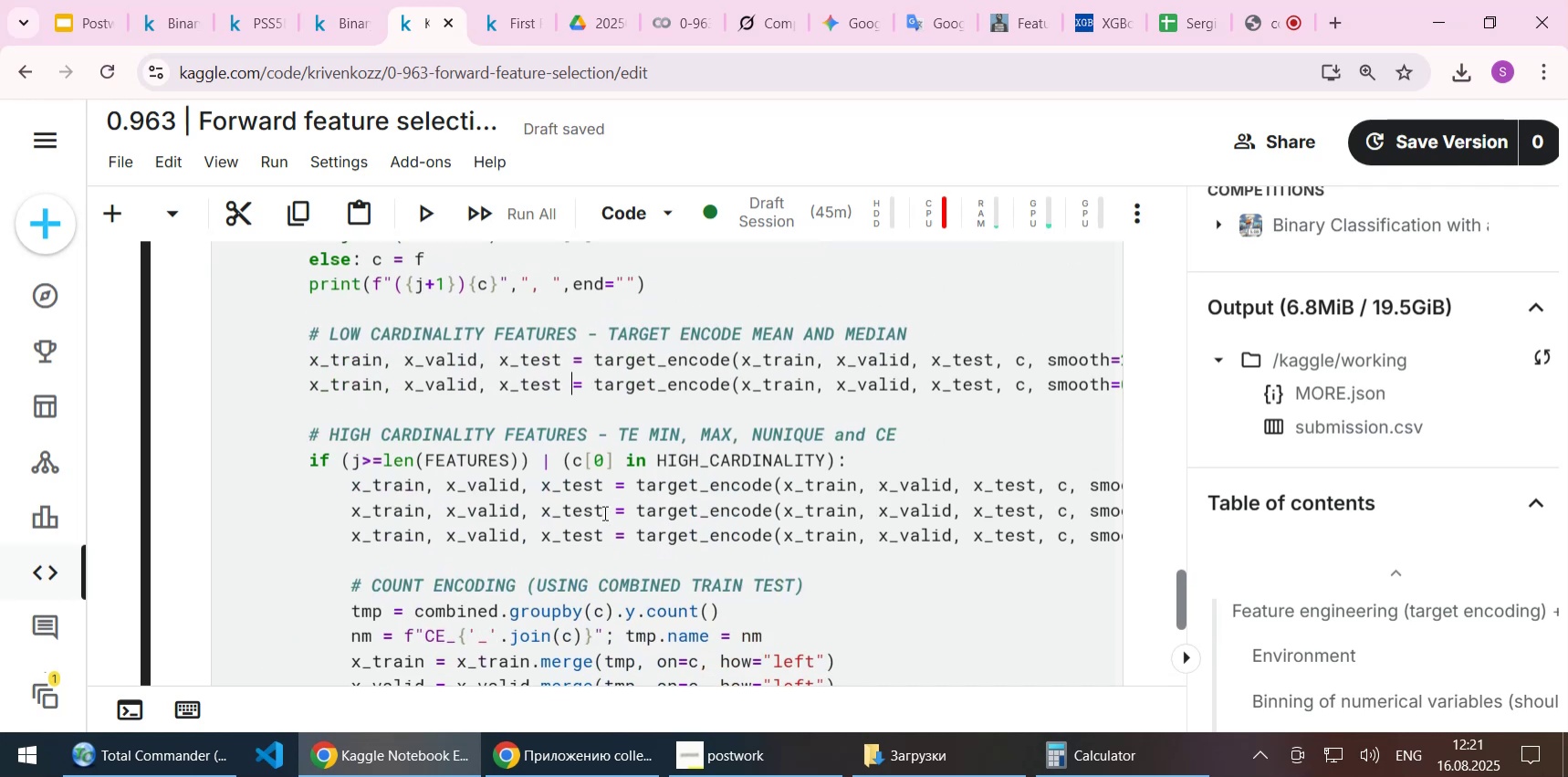 
scroll: coordinate [603, 512], scroll_direction: up, amount: 1.0
 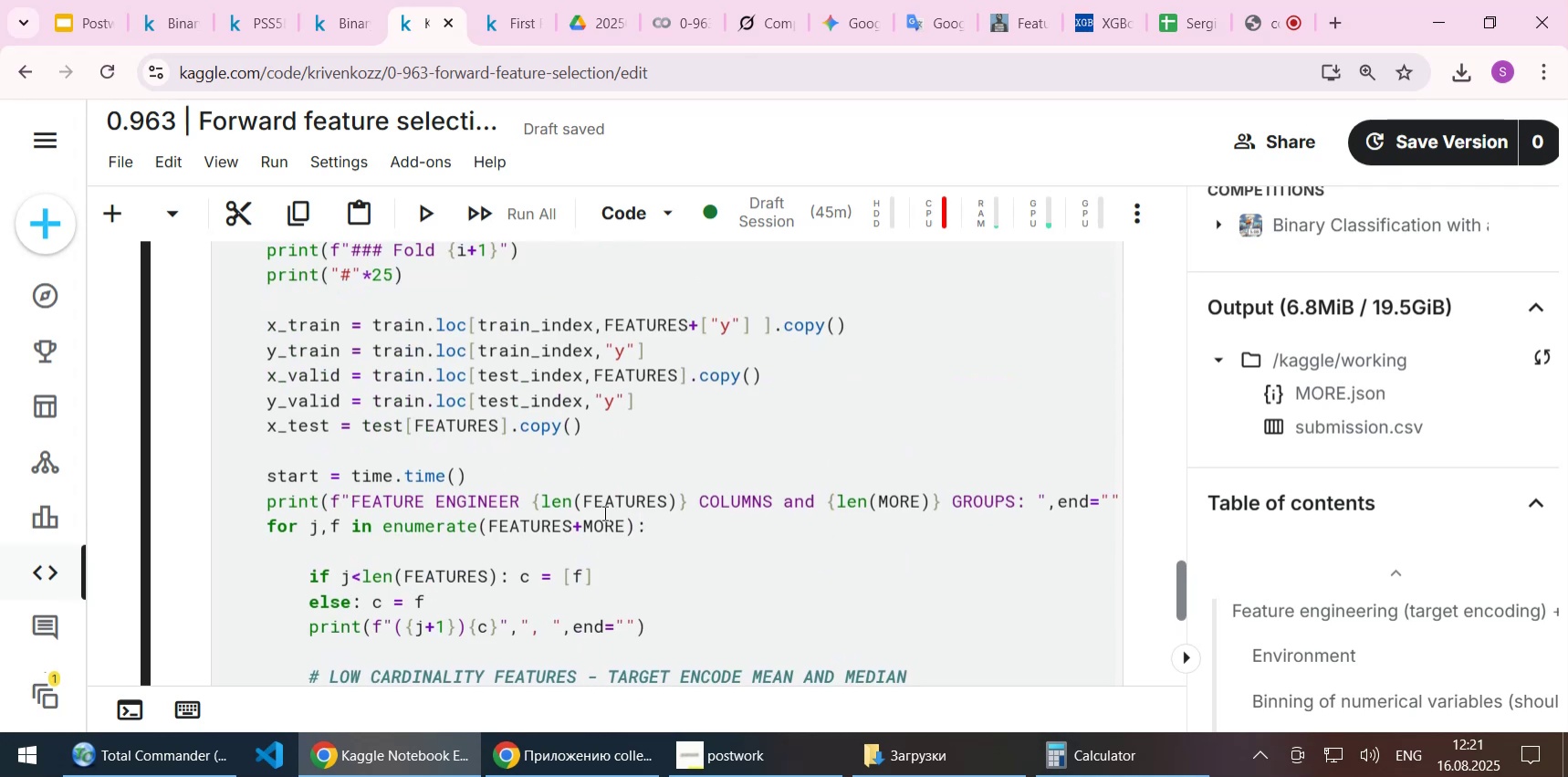 
scroll: coordinate [603, 512], scroll_direction: down, amount: 4.0
 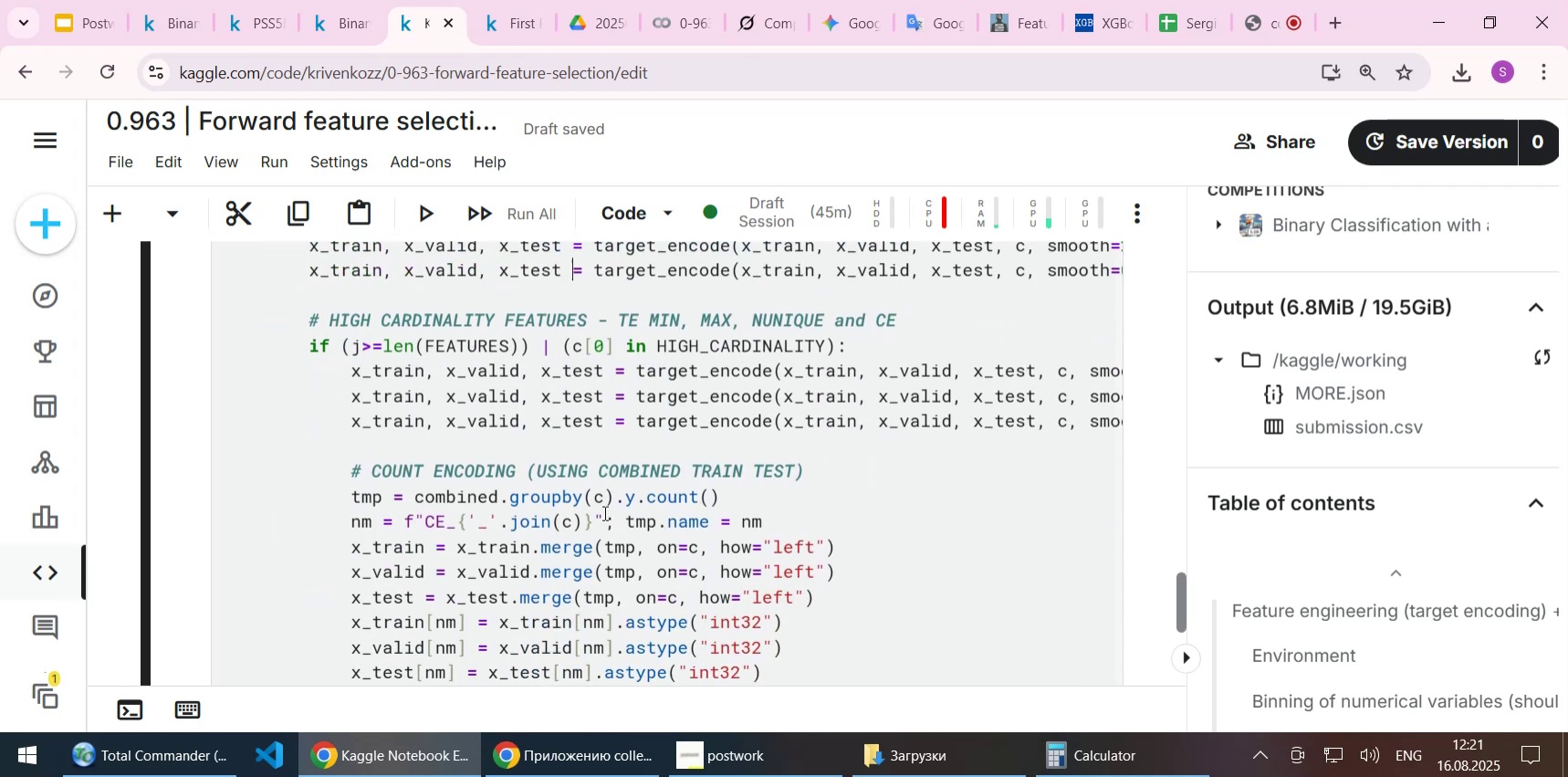 
scroll: coordinate [603, 512], scroll_direction: up, amount: 2.0
 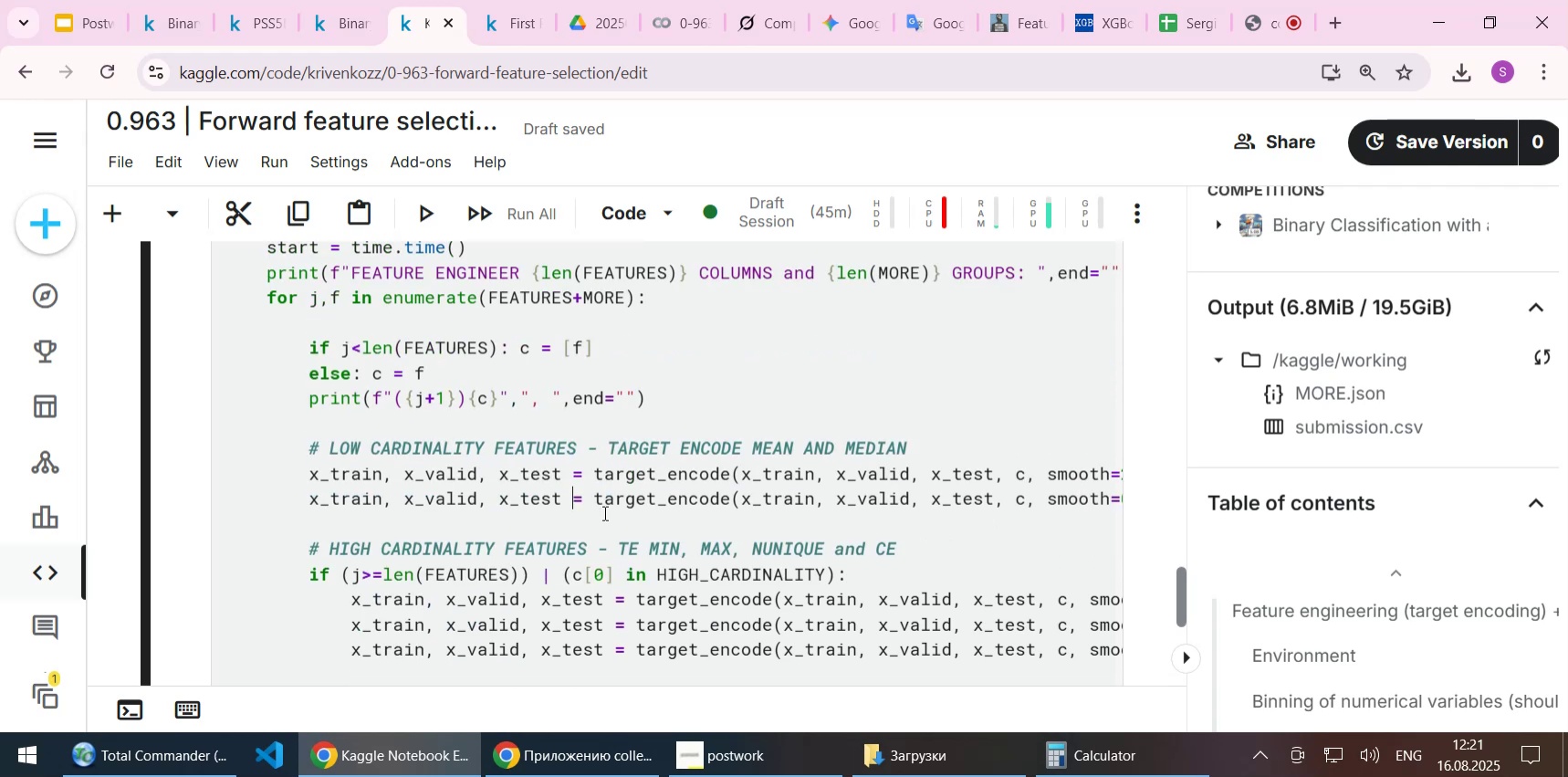 
scroll: coordinate [603, 512], scroll_direction: down, amount: 4.0
 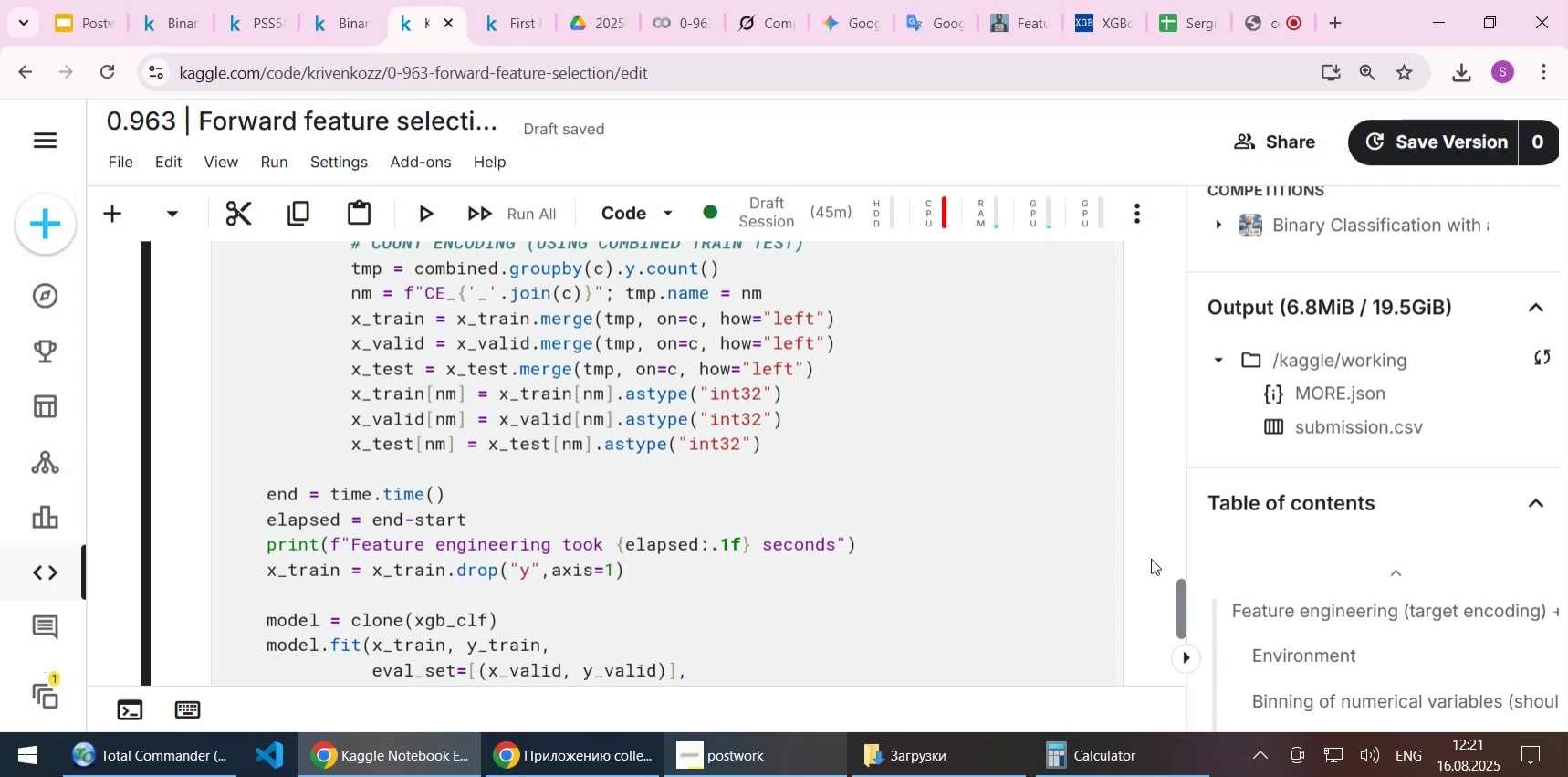 
wait(19.26)
 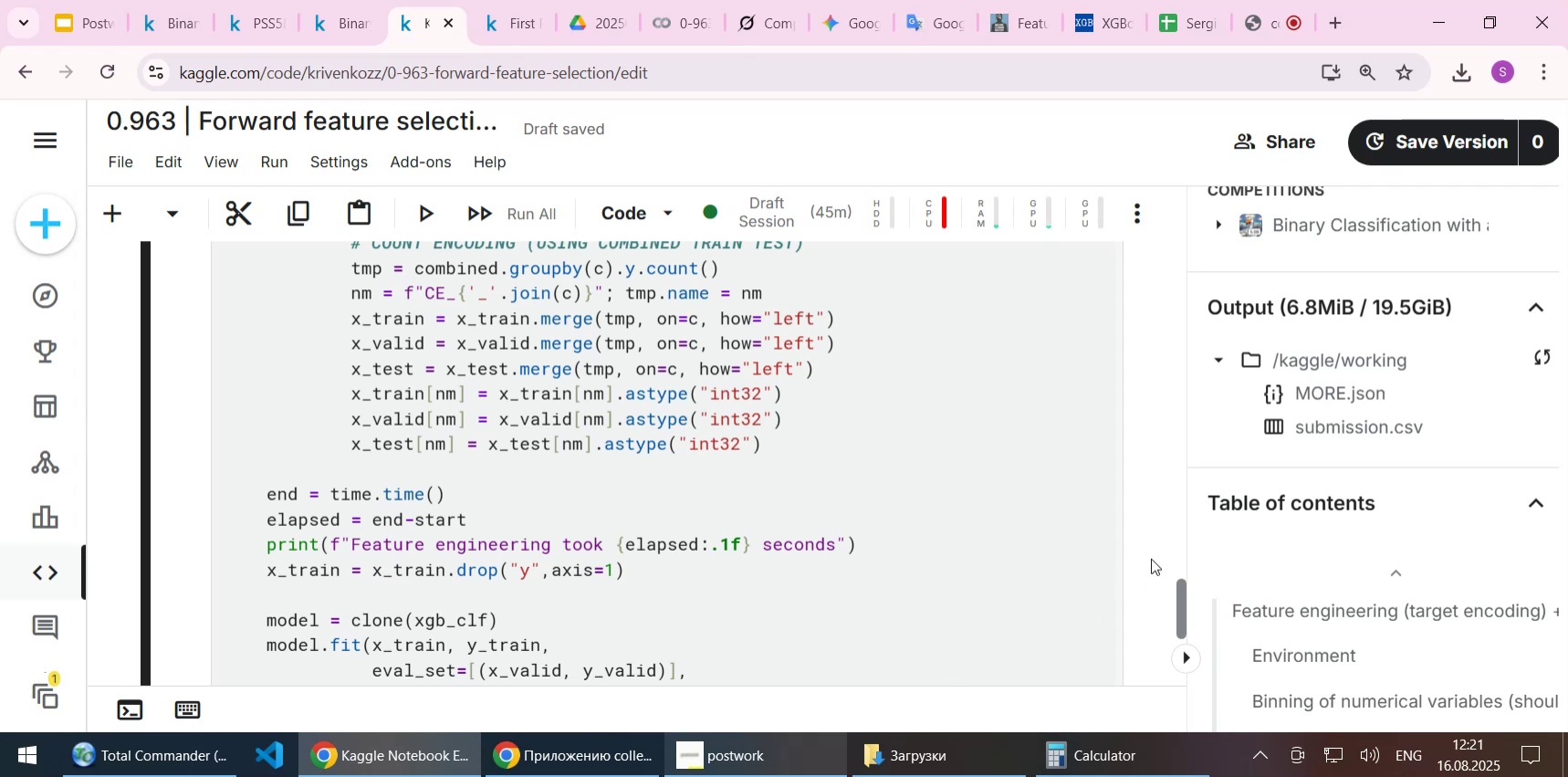 
scroll: coordinate [883, 473], scroll_direction: down, amount: 1.0
 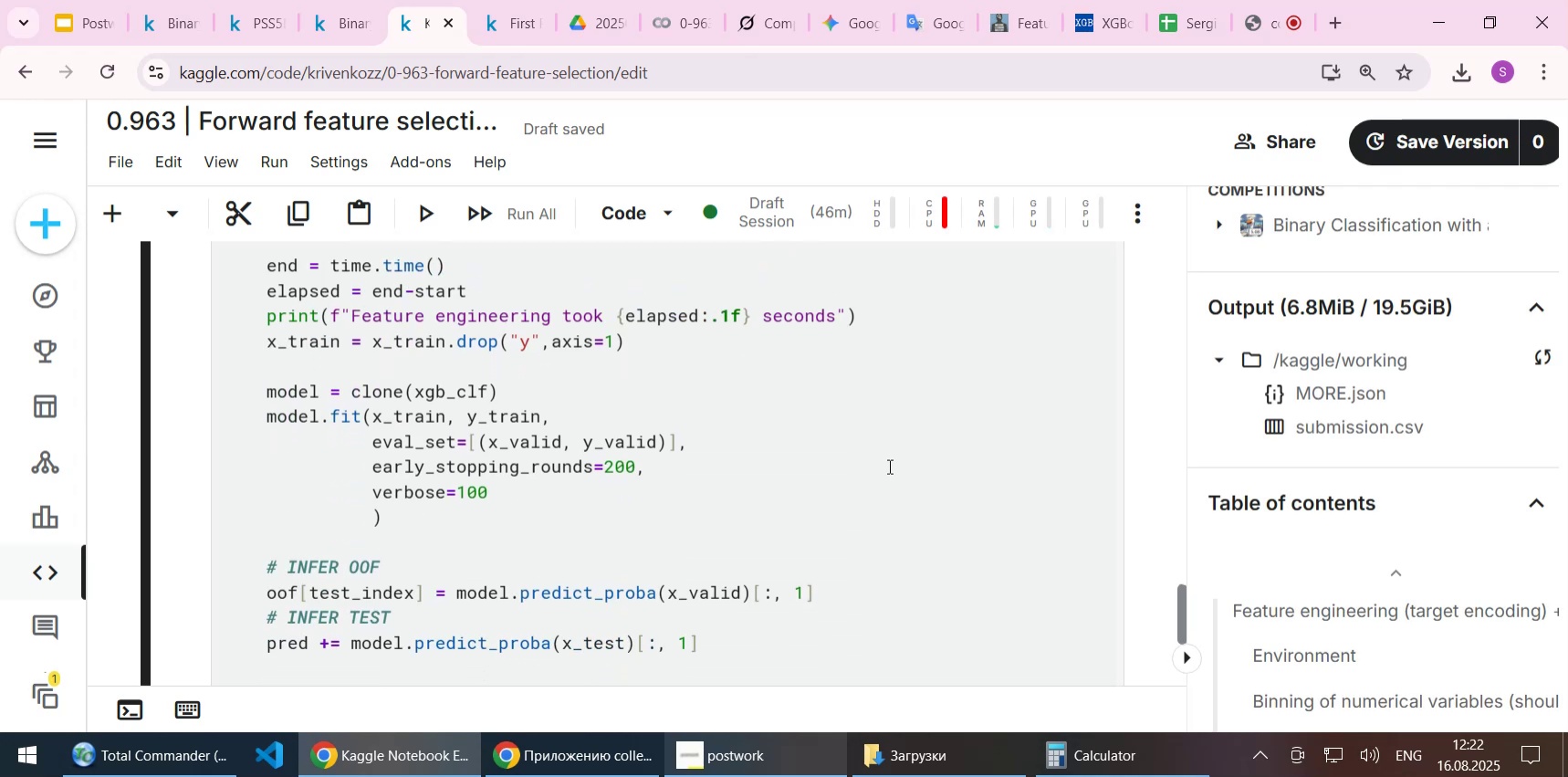 
wait(10.17)
 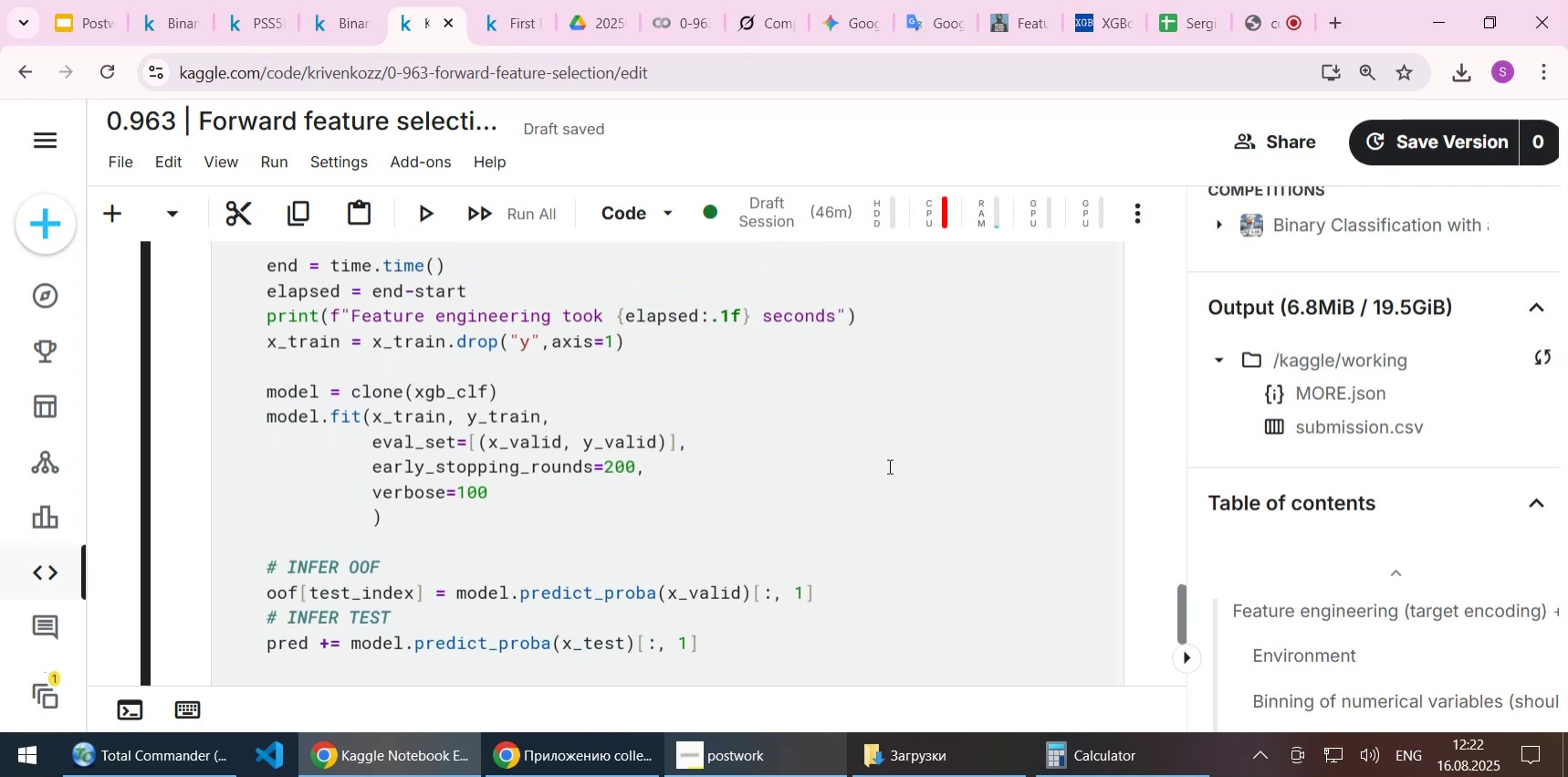 
scroll: coordinate [878, 465], scroll_direction: down, amount: 3.0
 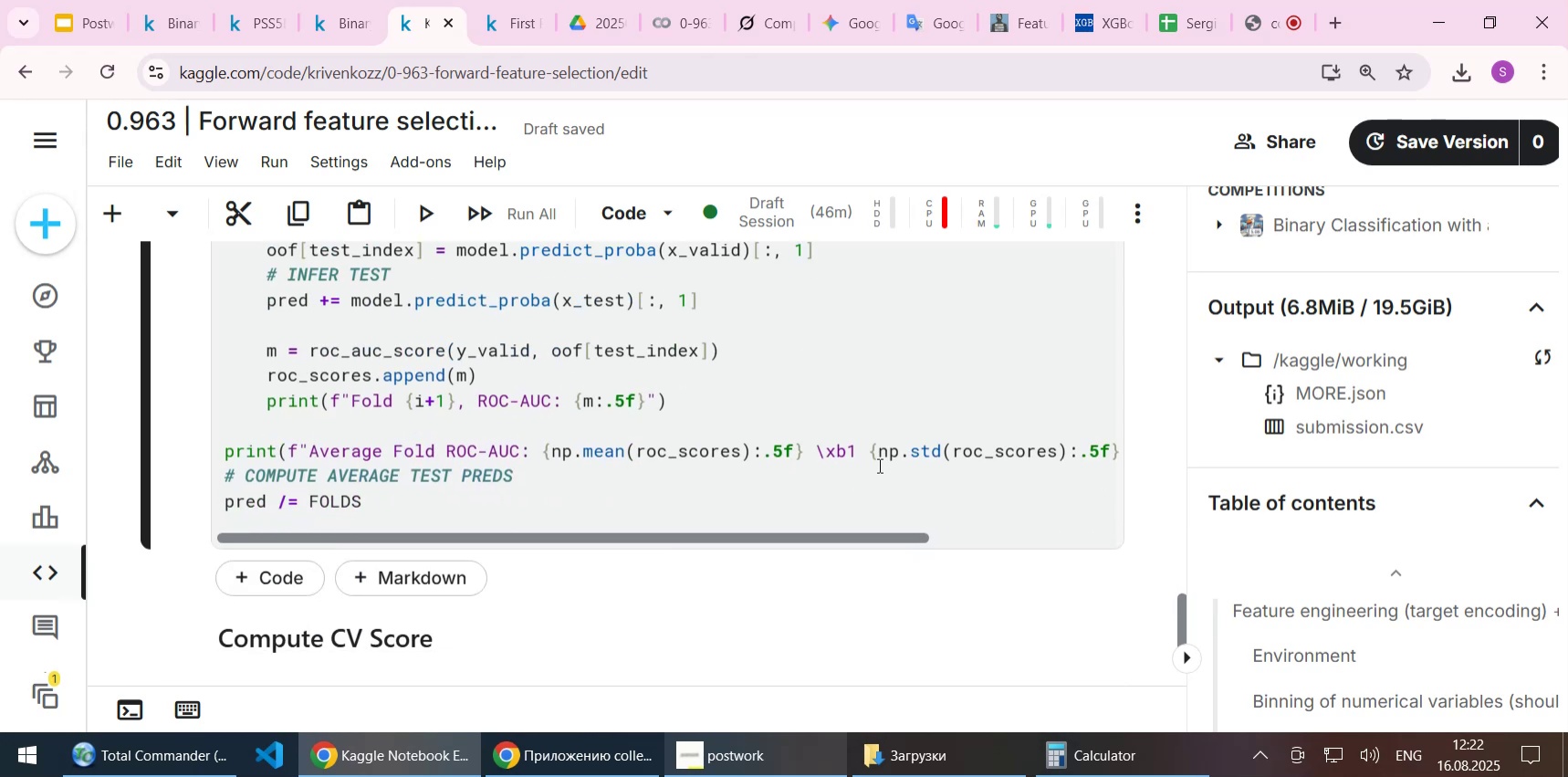 
scroll: coordinate [878, 465], scroll_direction: up, amount: 11.0
 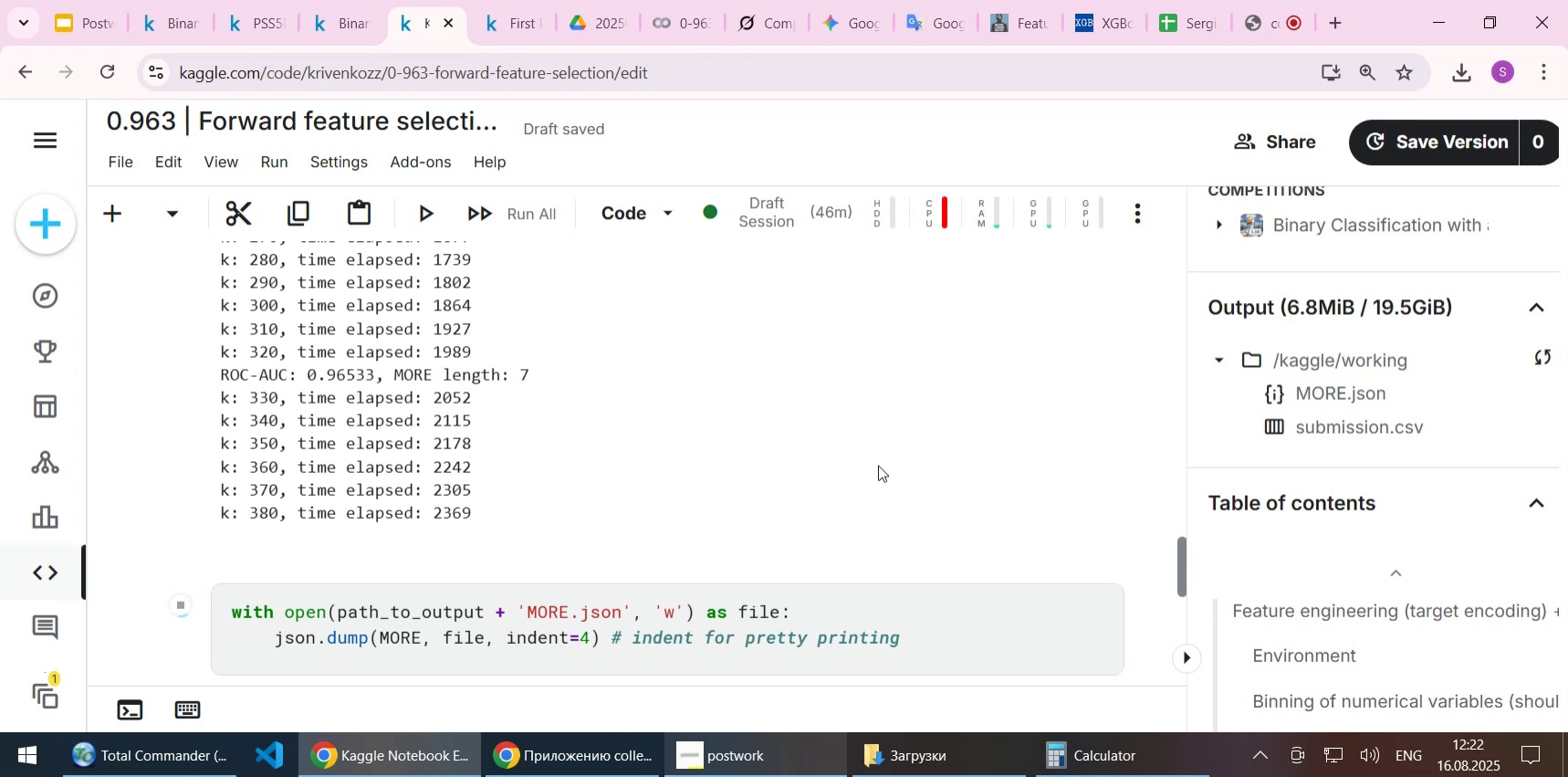 
wait(21.66)
 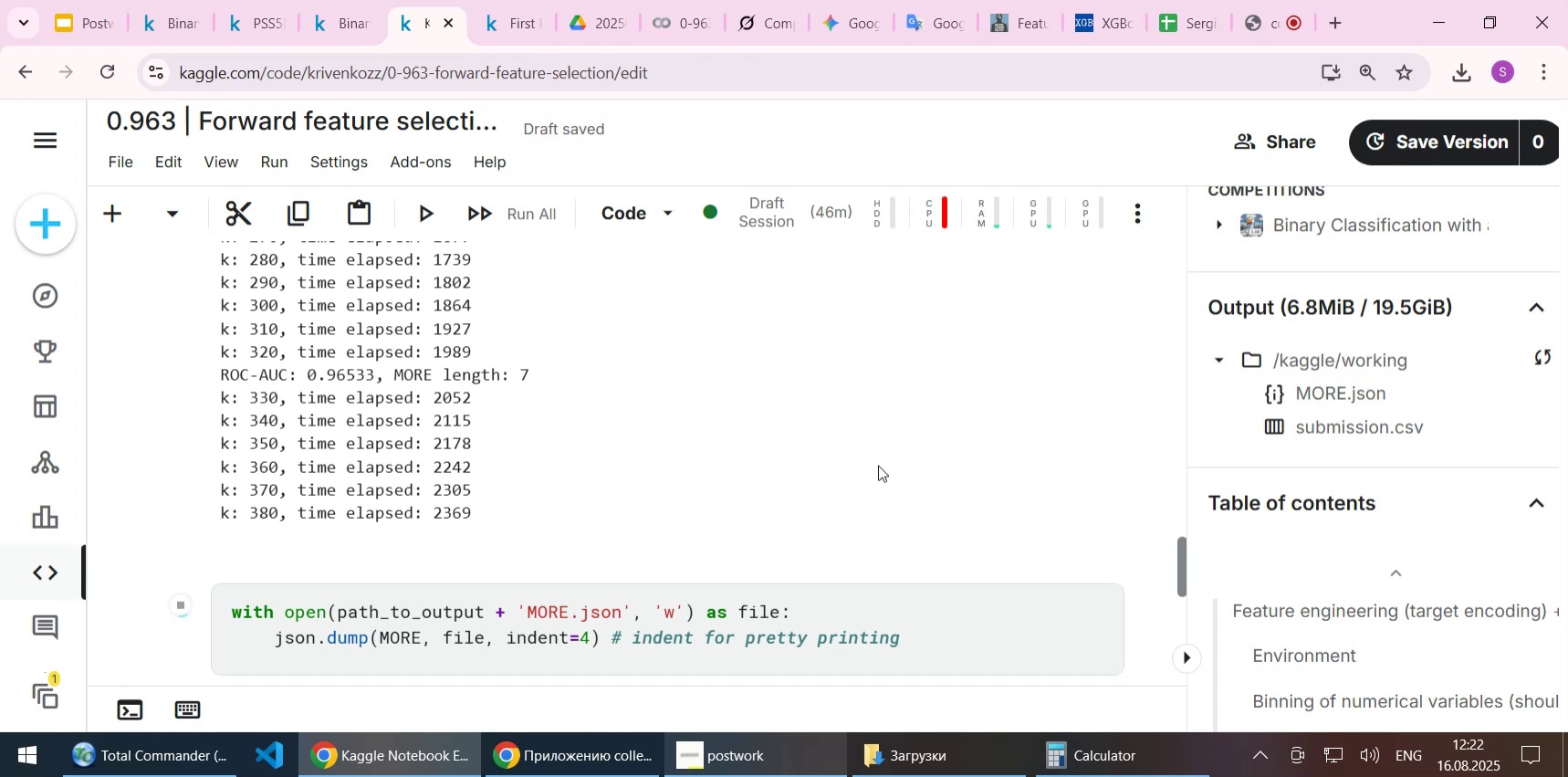 
left_click([665, 35])
 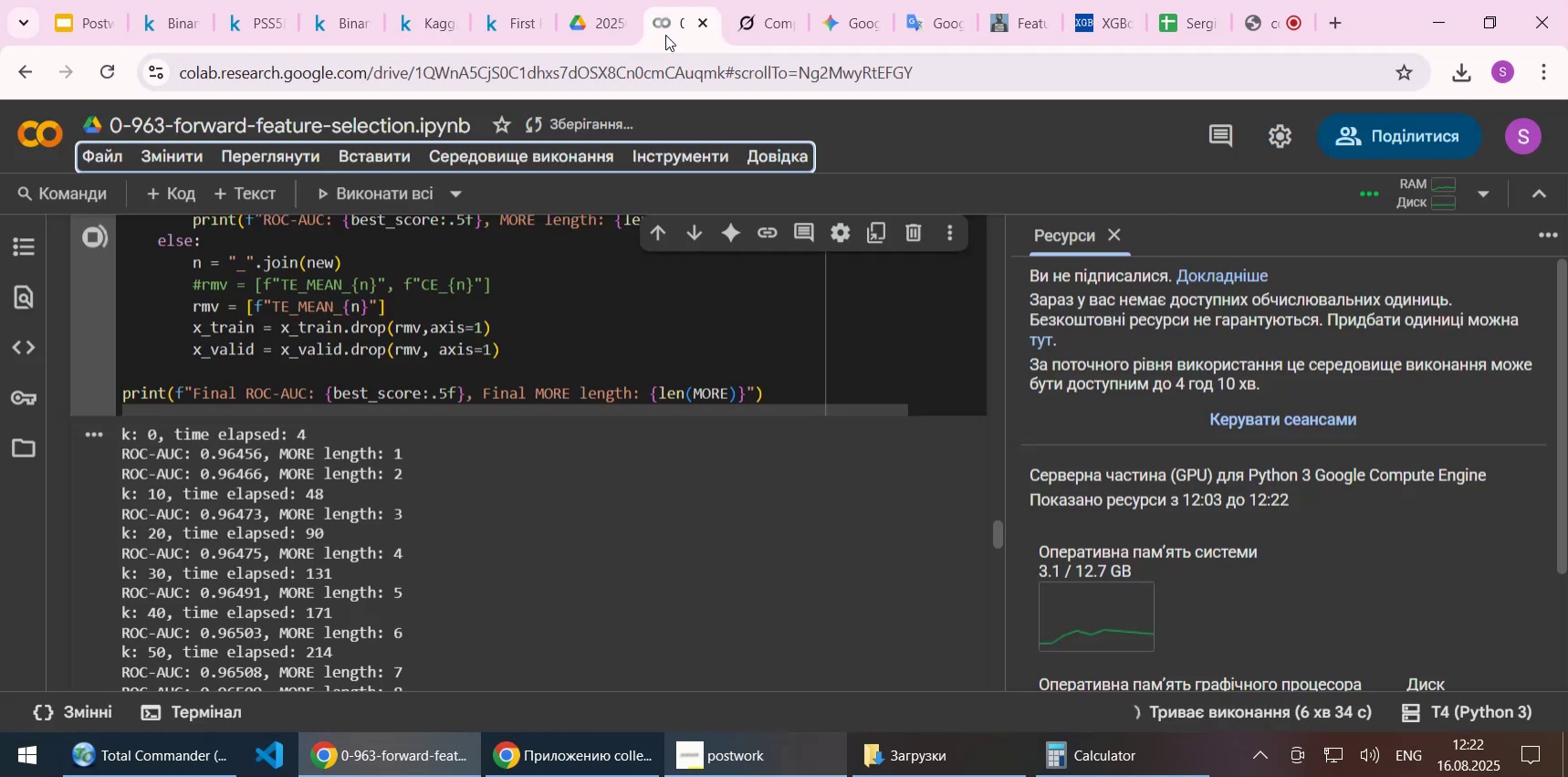 
scroll: coordinate [517, 474], scroll_direction: down, amount: 3.0
 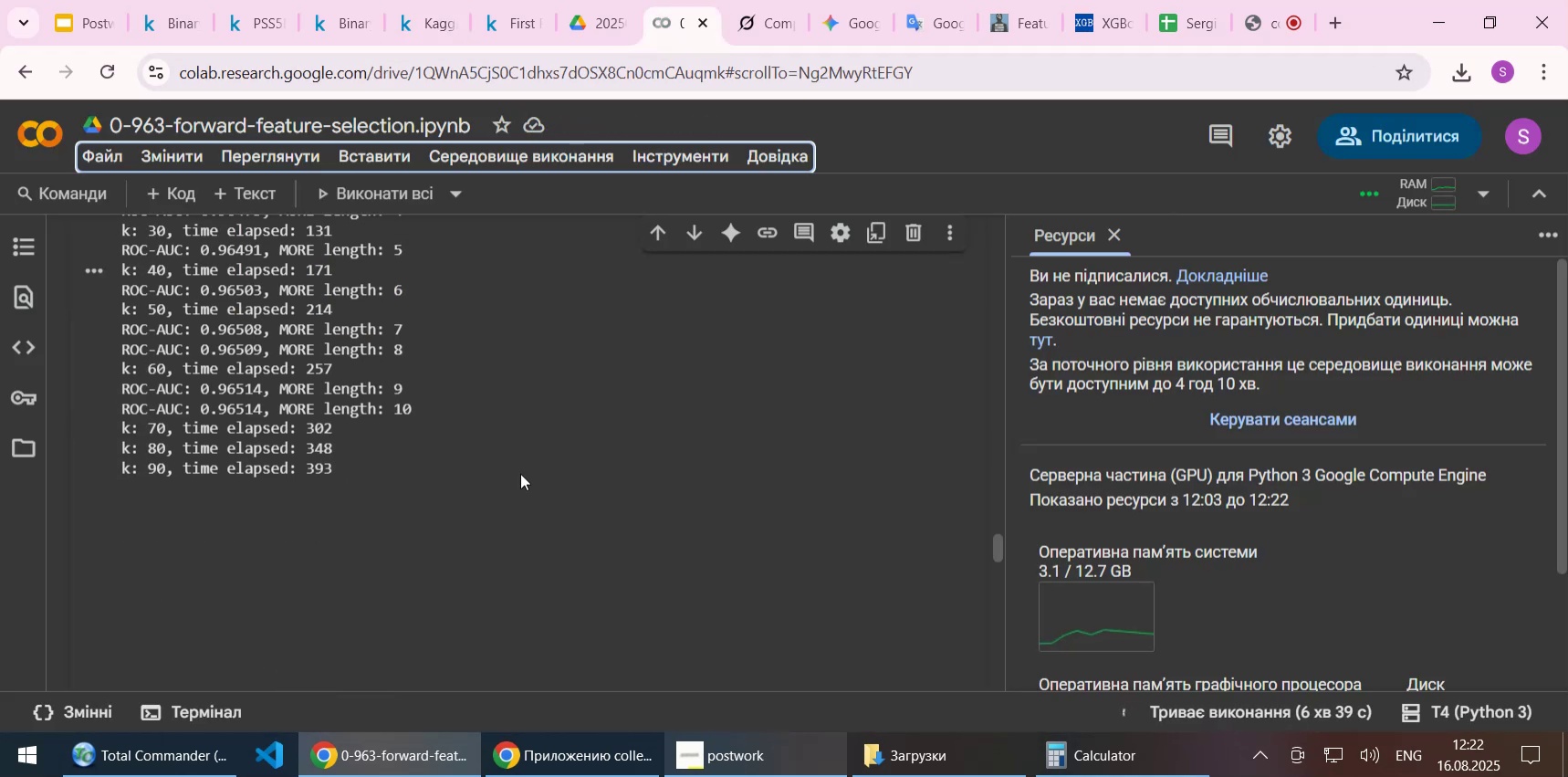 
wait(9.49)
 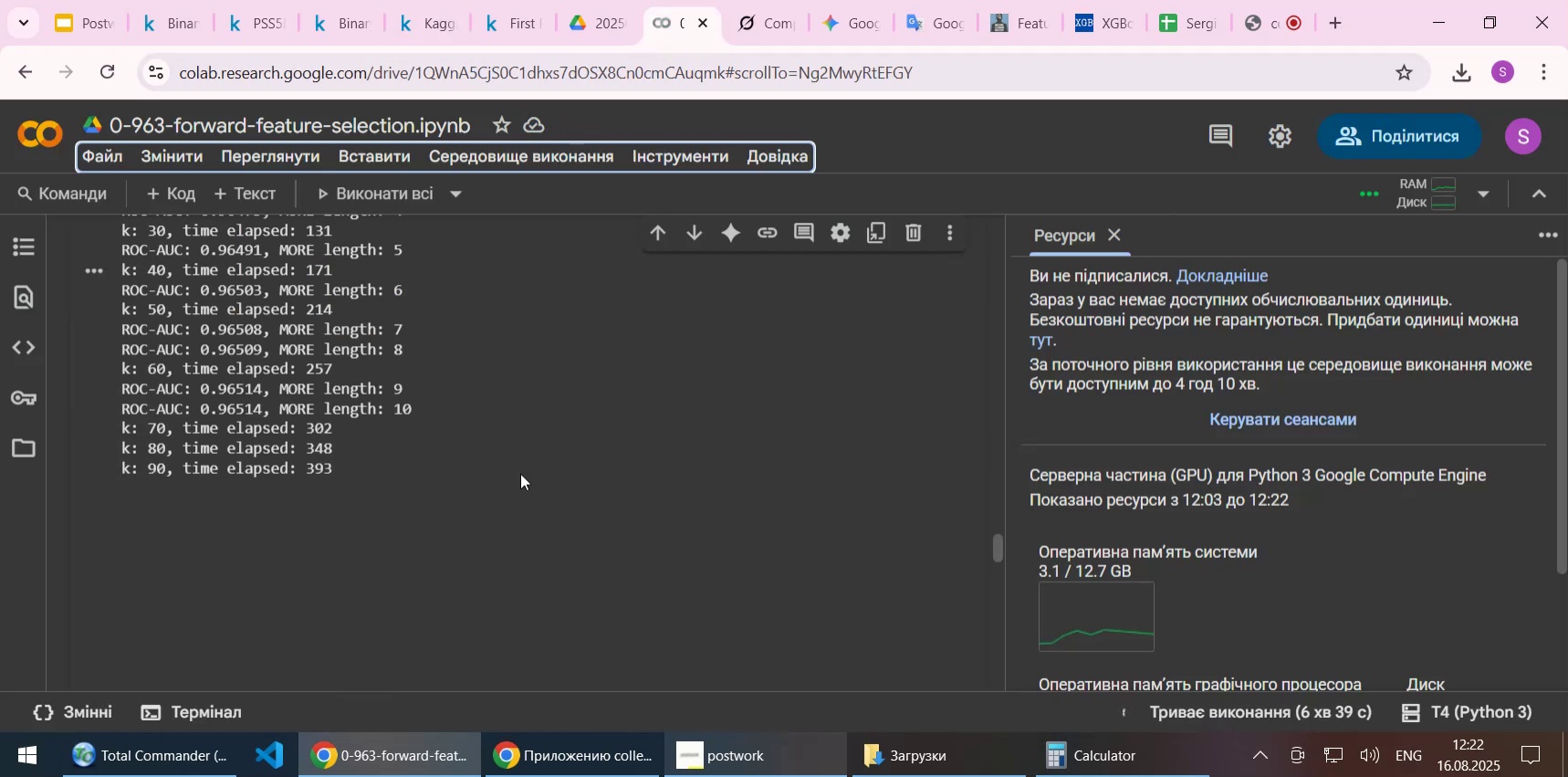 
scroll: coordinate [520, 473], scroll_direction: down, amount: 3.0
 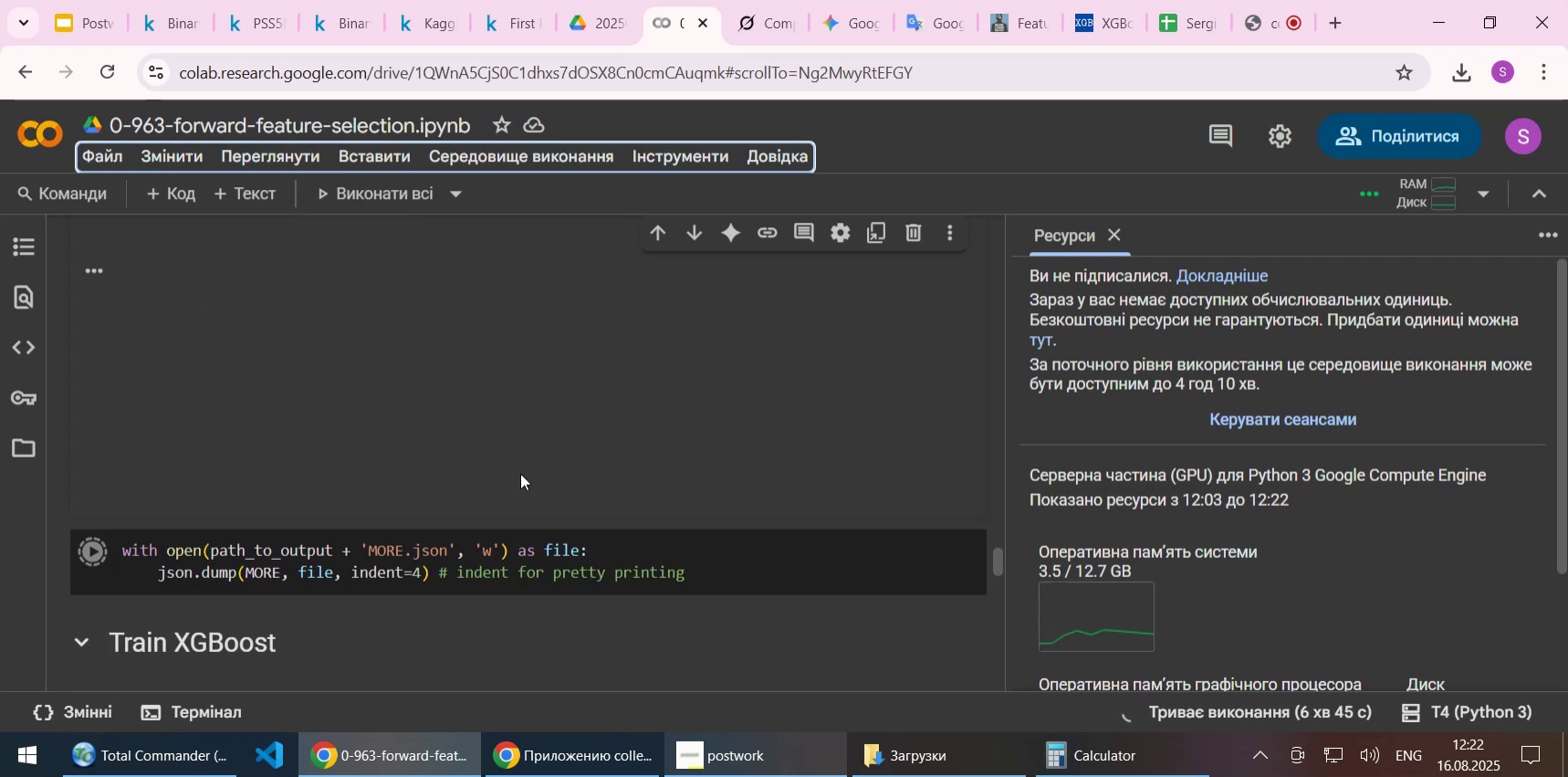 
scroll: coordinate [520, 473], scroll_direction: up, amount: 3.0
 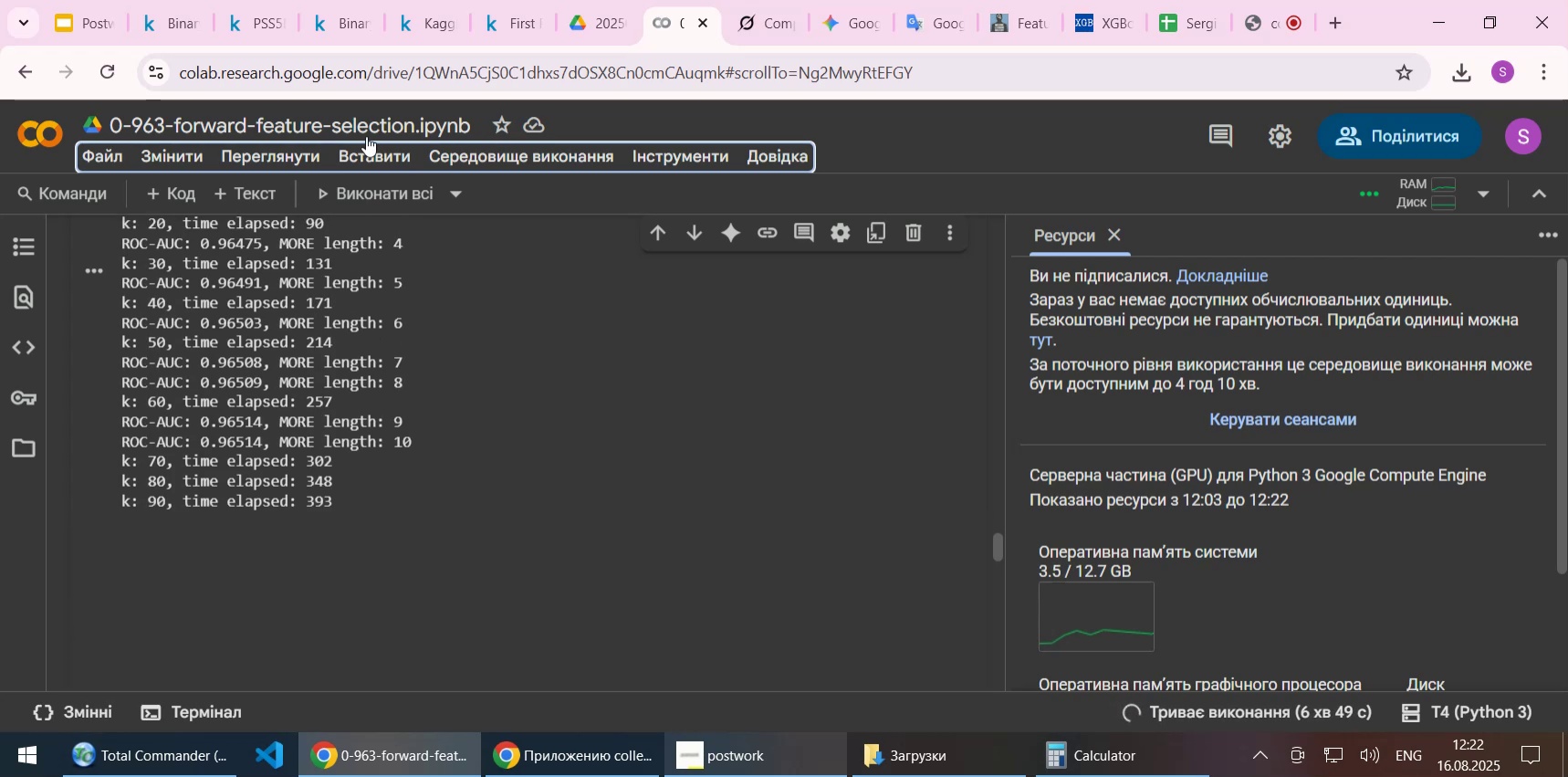 
wait(5.01)
 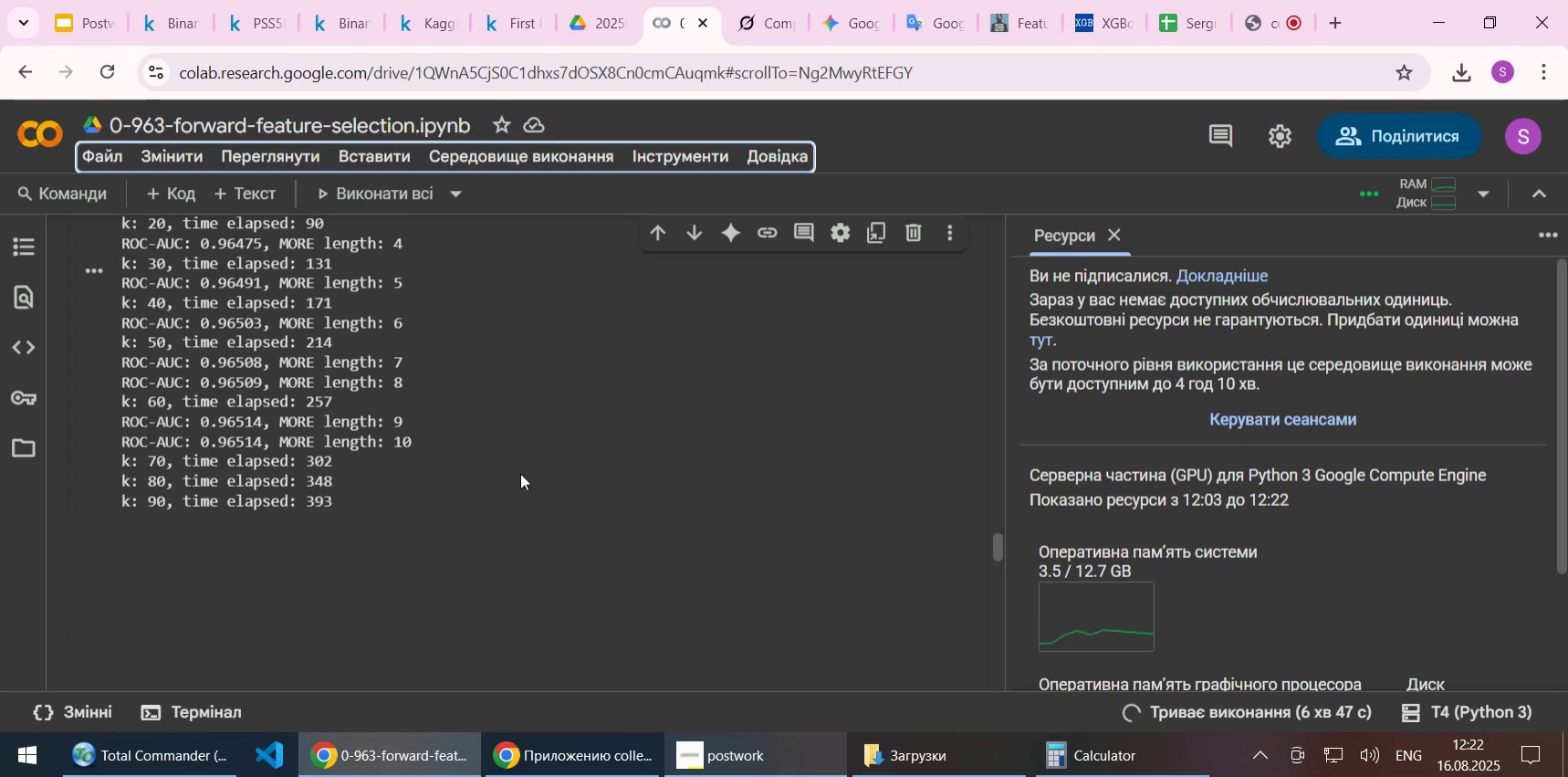 
left_click([425, 26])
 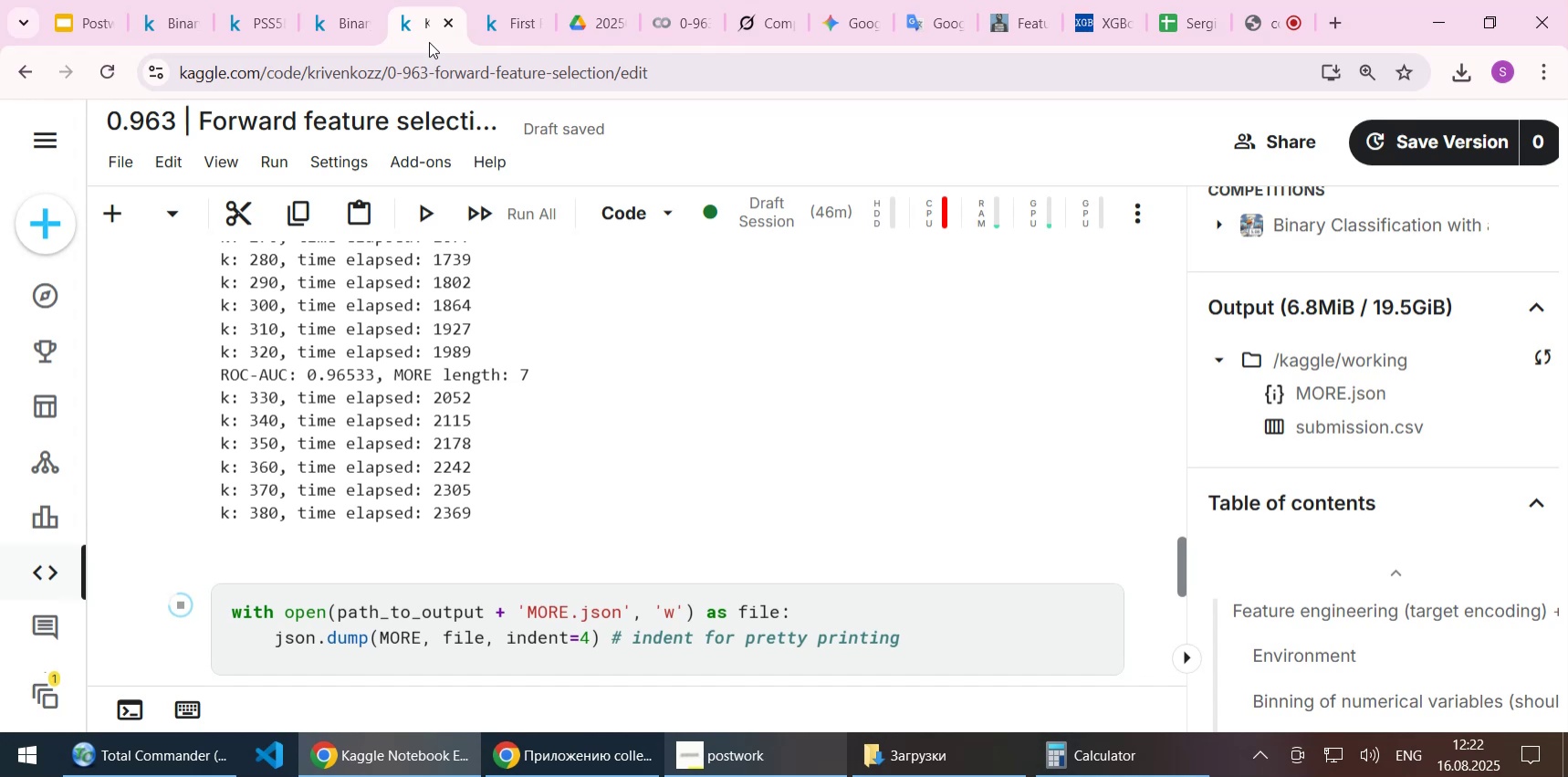 
left_click([1028, 222])
 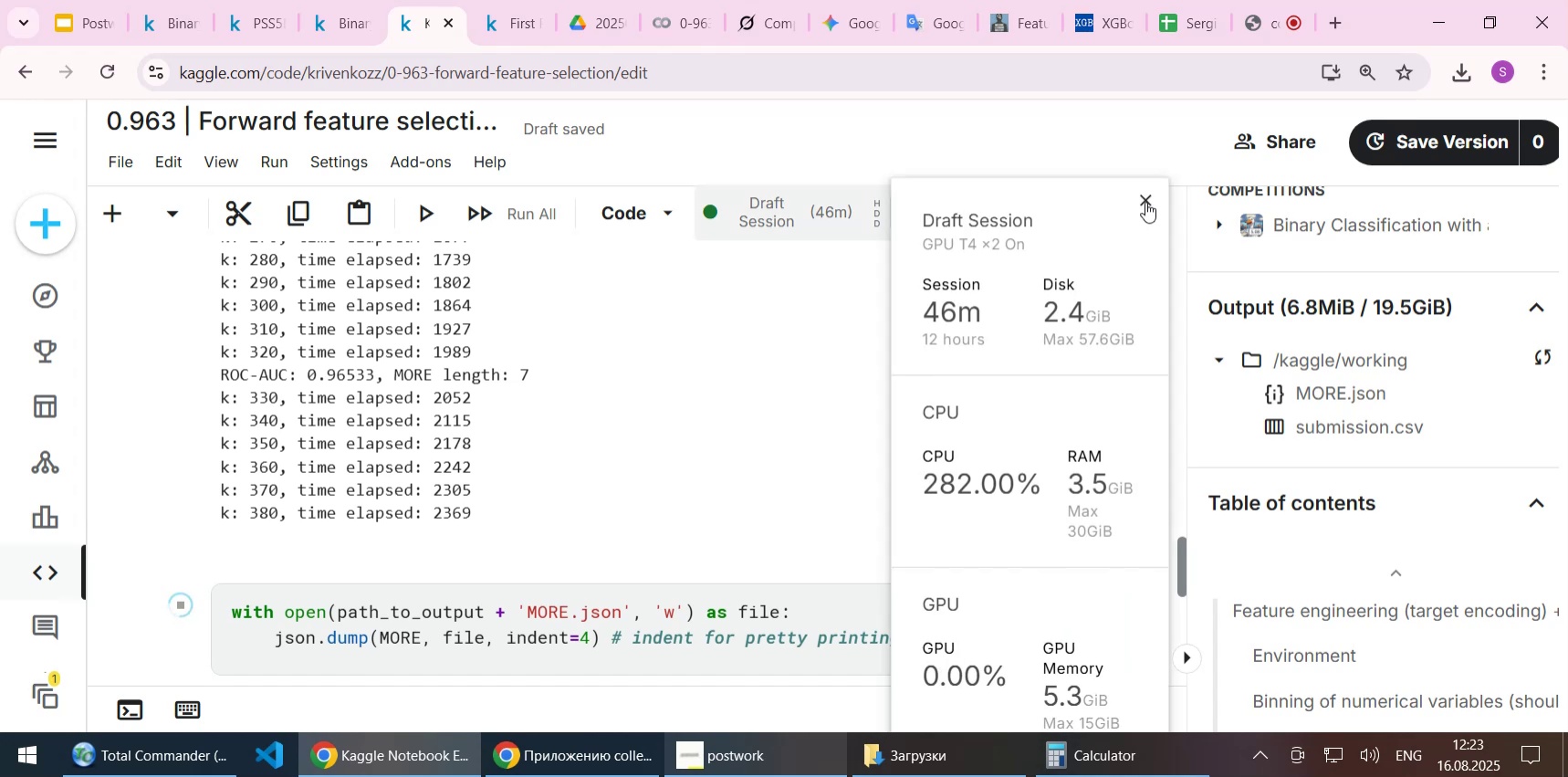 
left_click([1146, 202])
 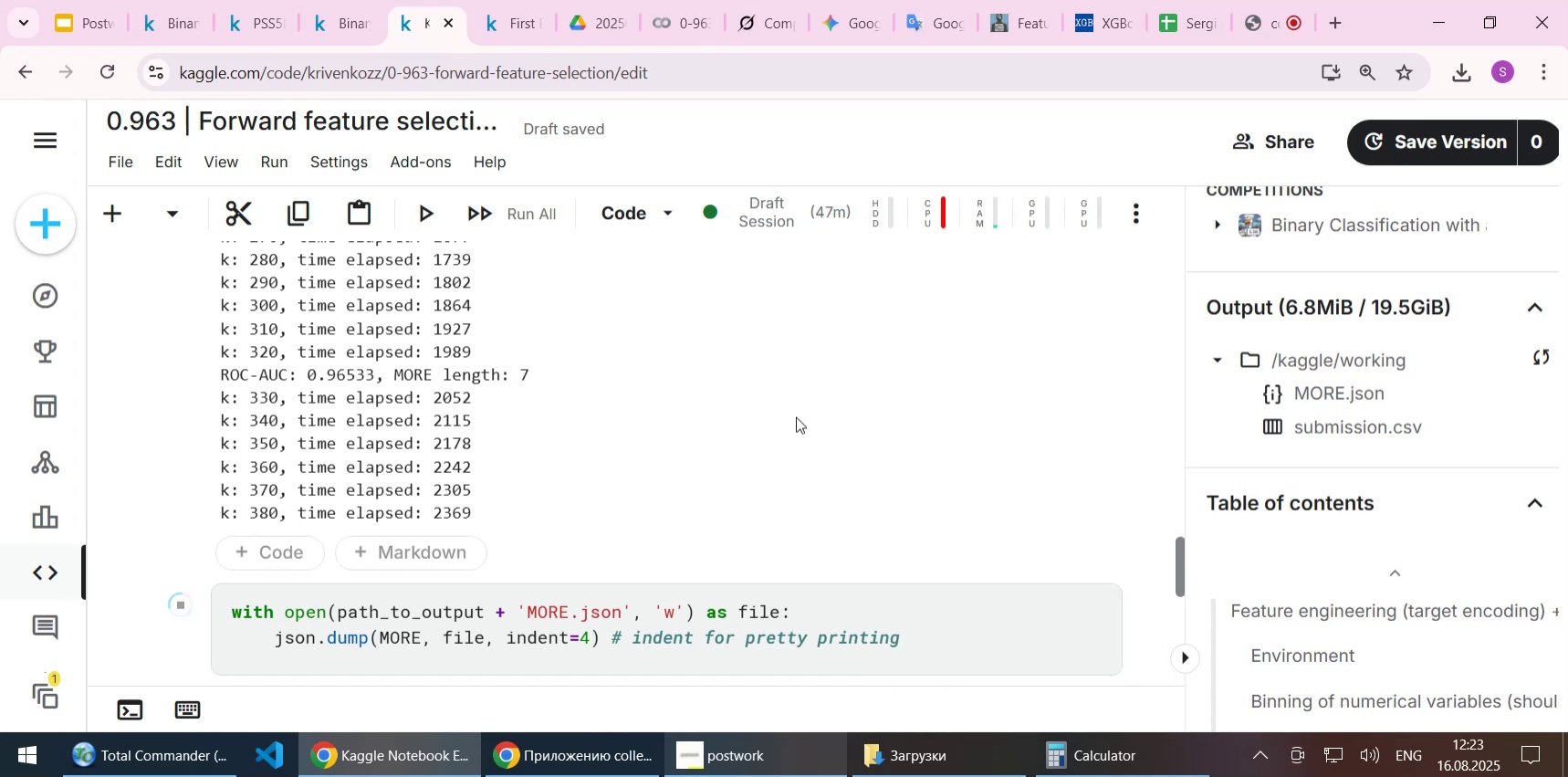 
wait(8.68)
 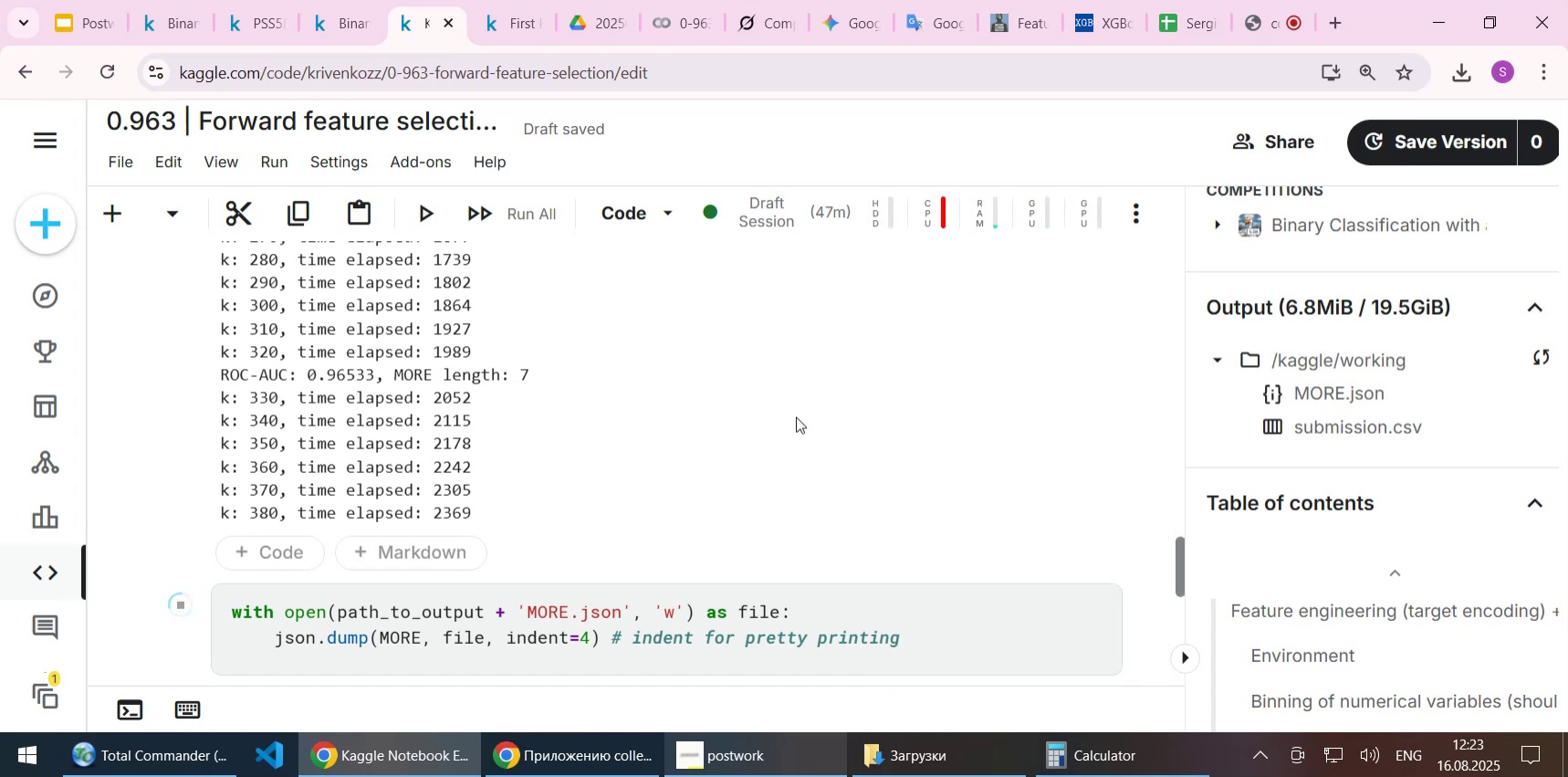 
left_click([671, 25])
 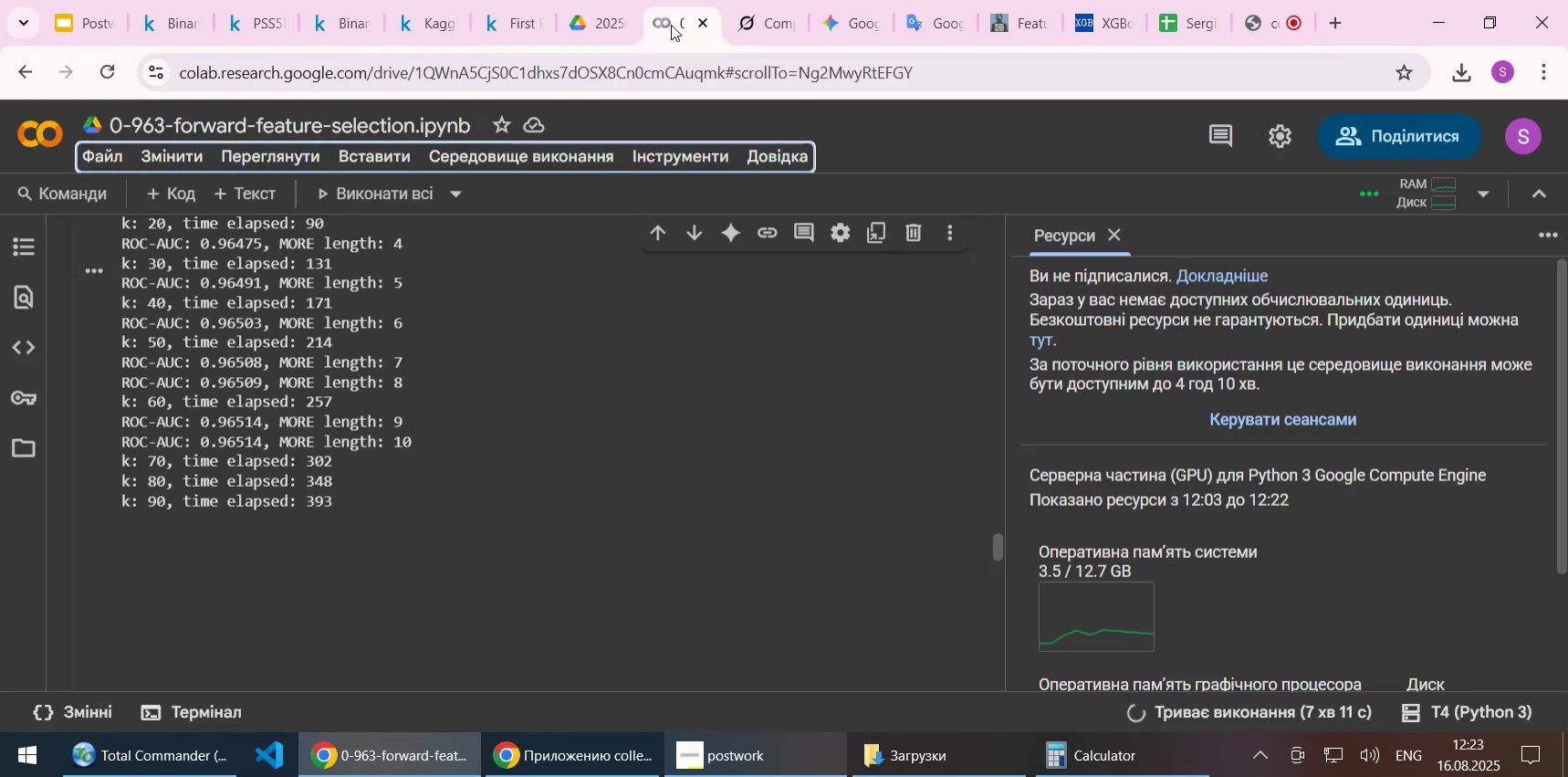 
wait(10.37)
 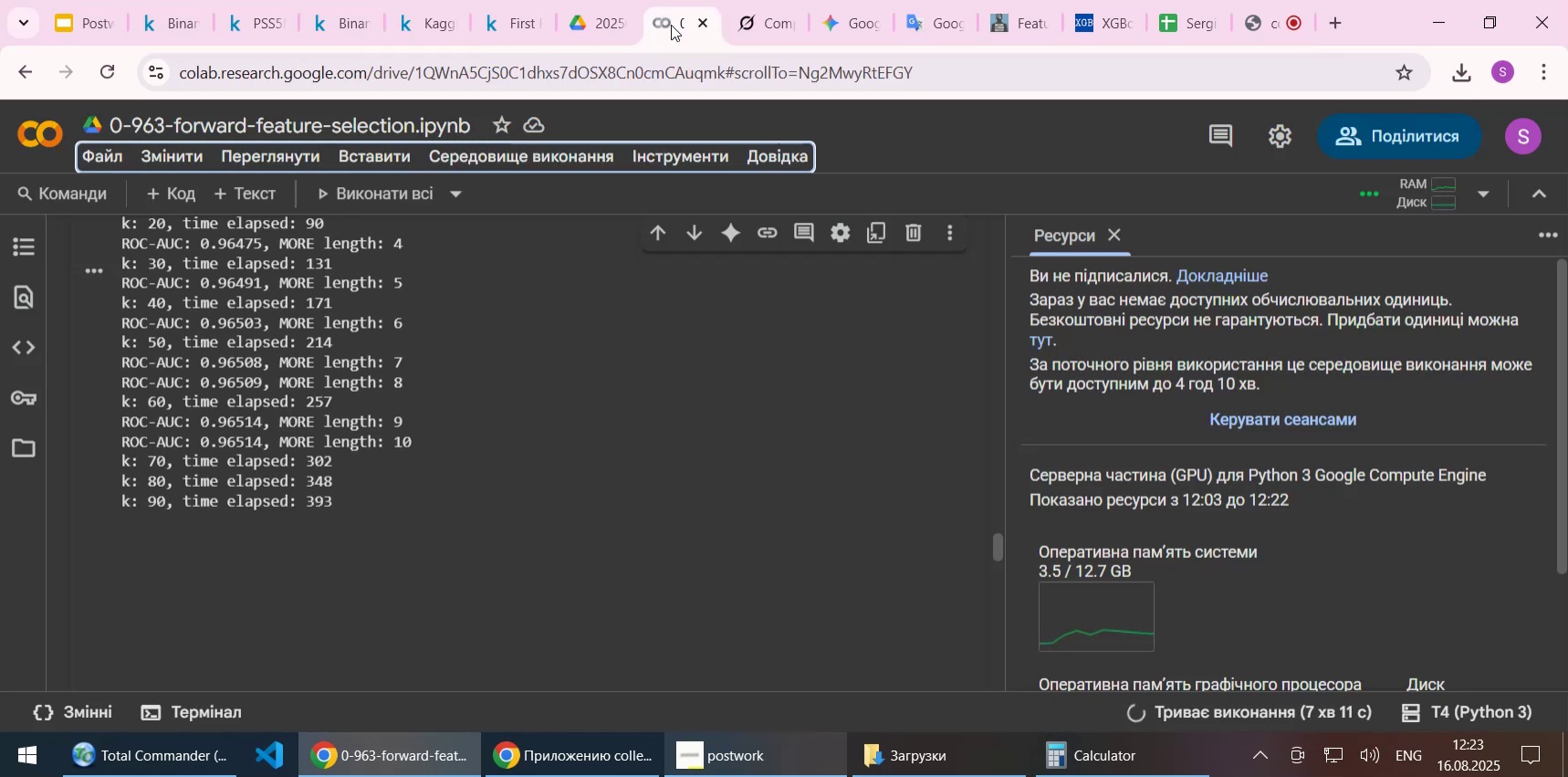 
left_click([422, 21])
 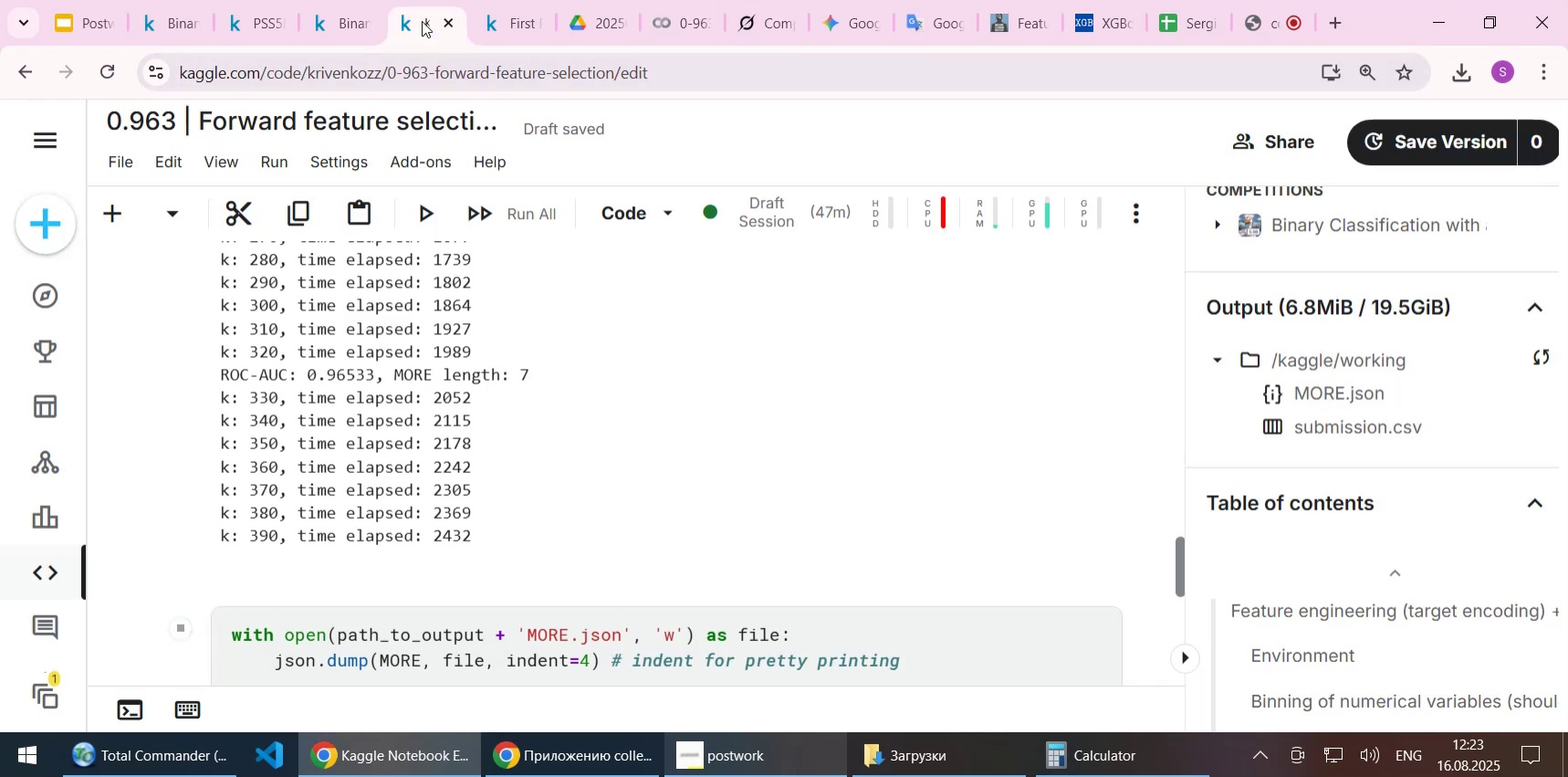 
wait(7.96)
 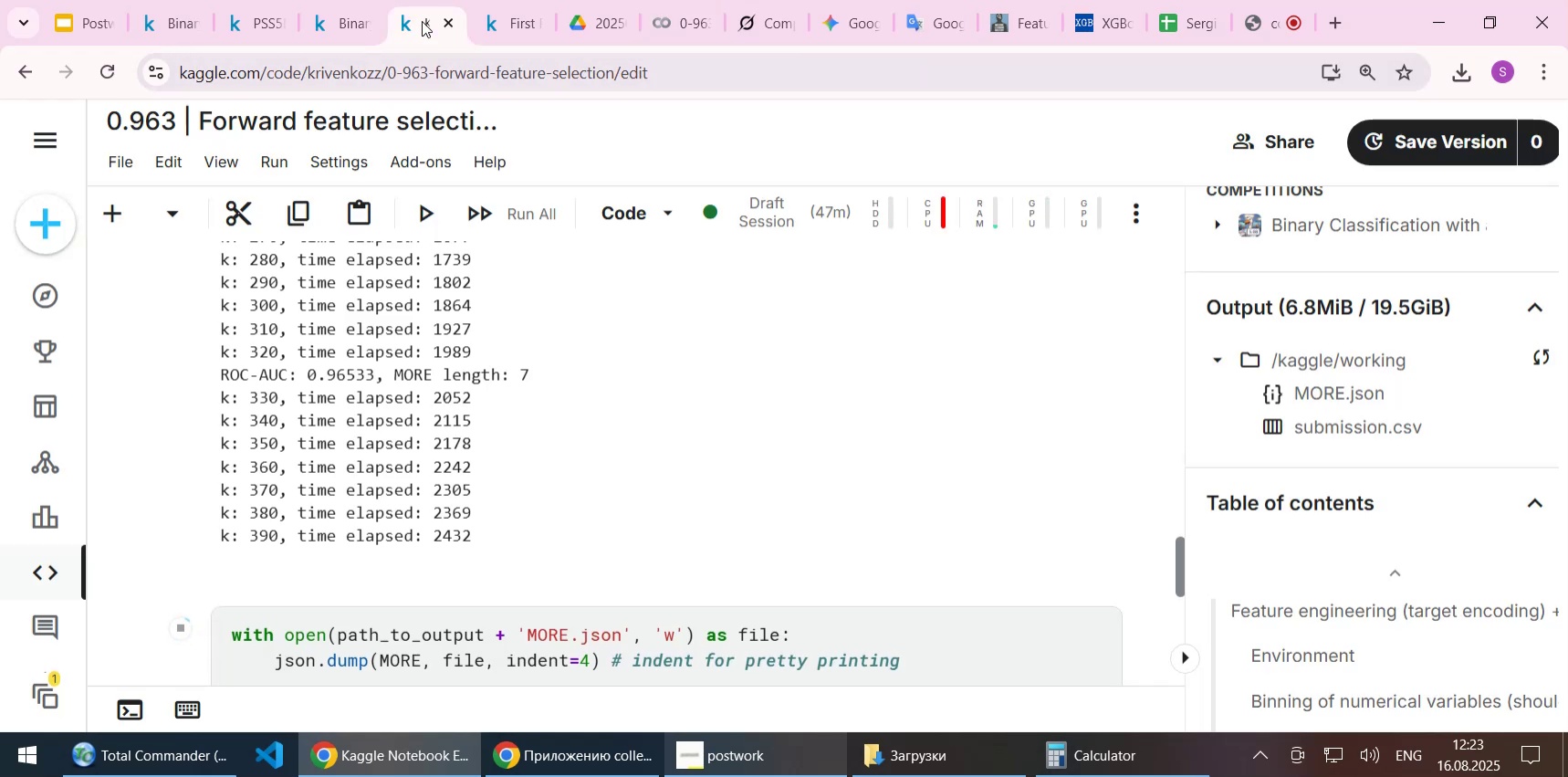 
left_click([664, 26])
 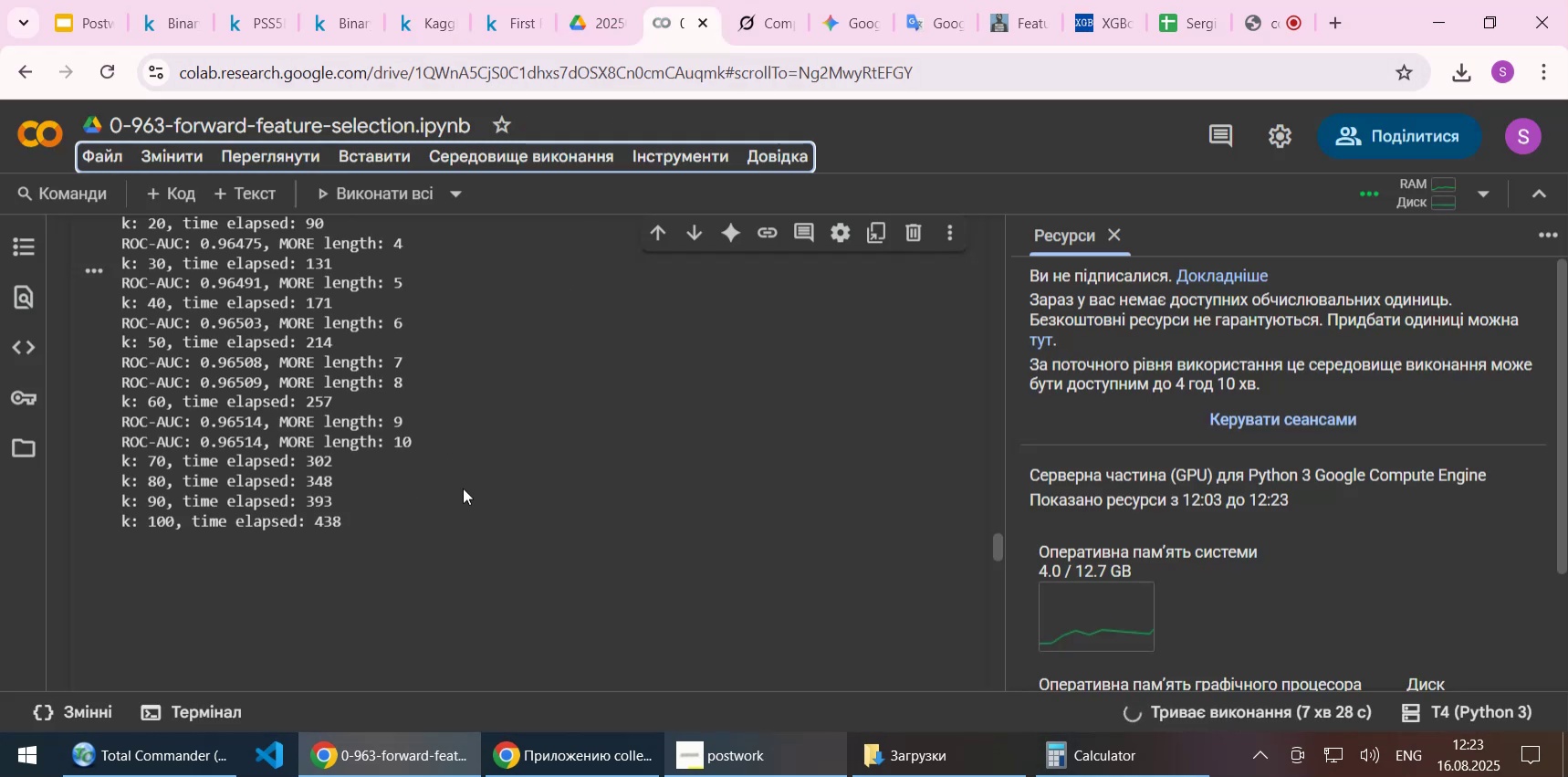 
wait(6.03)
 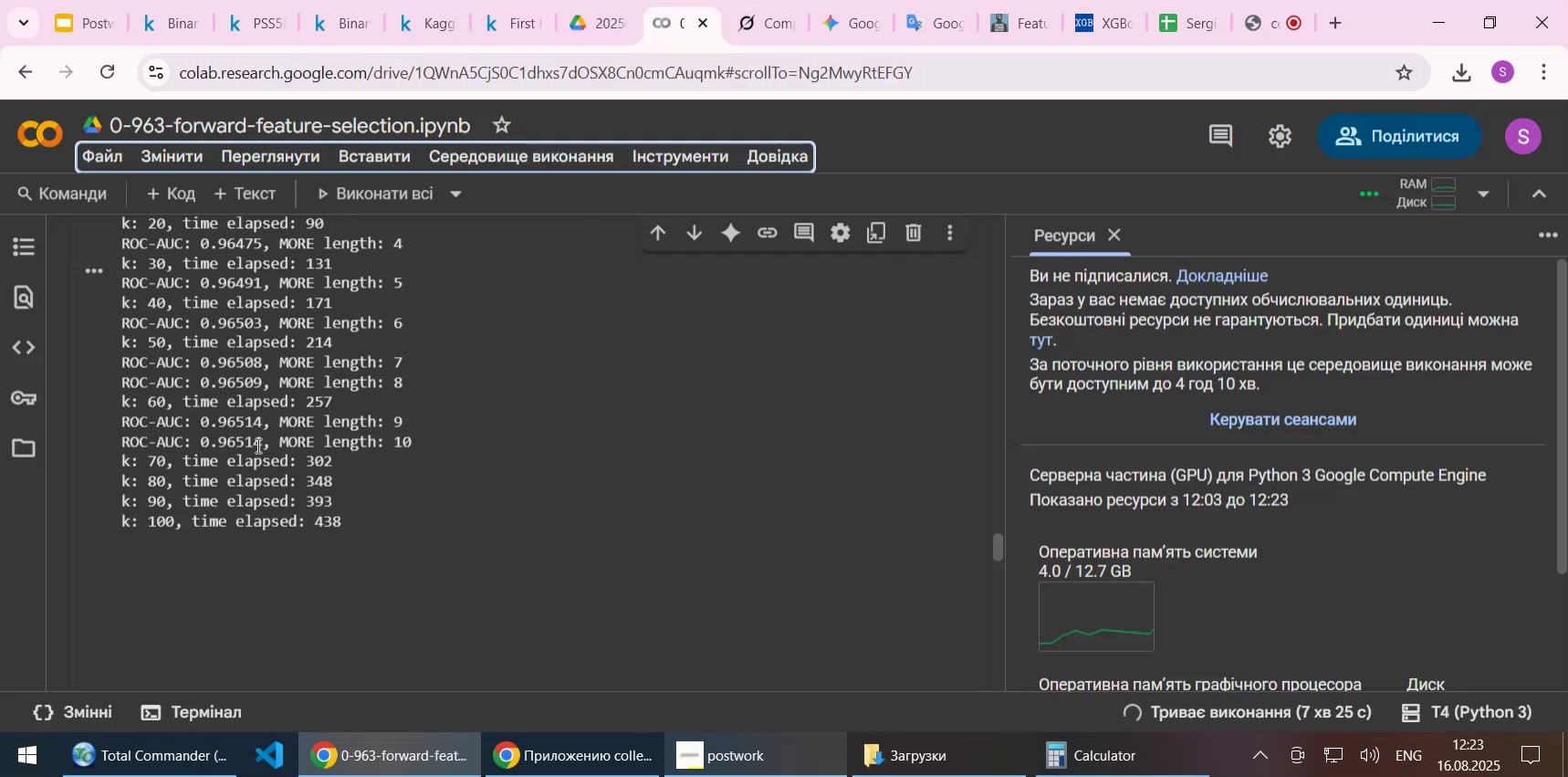 
left_click([340, 24])
 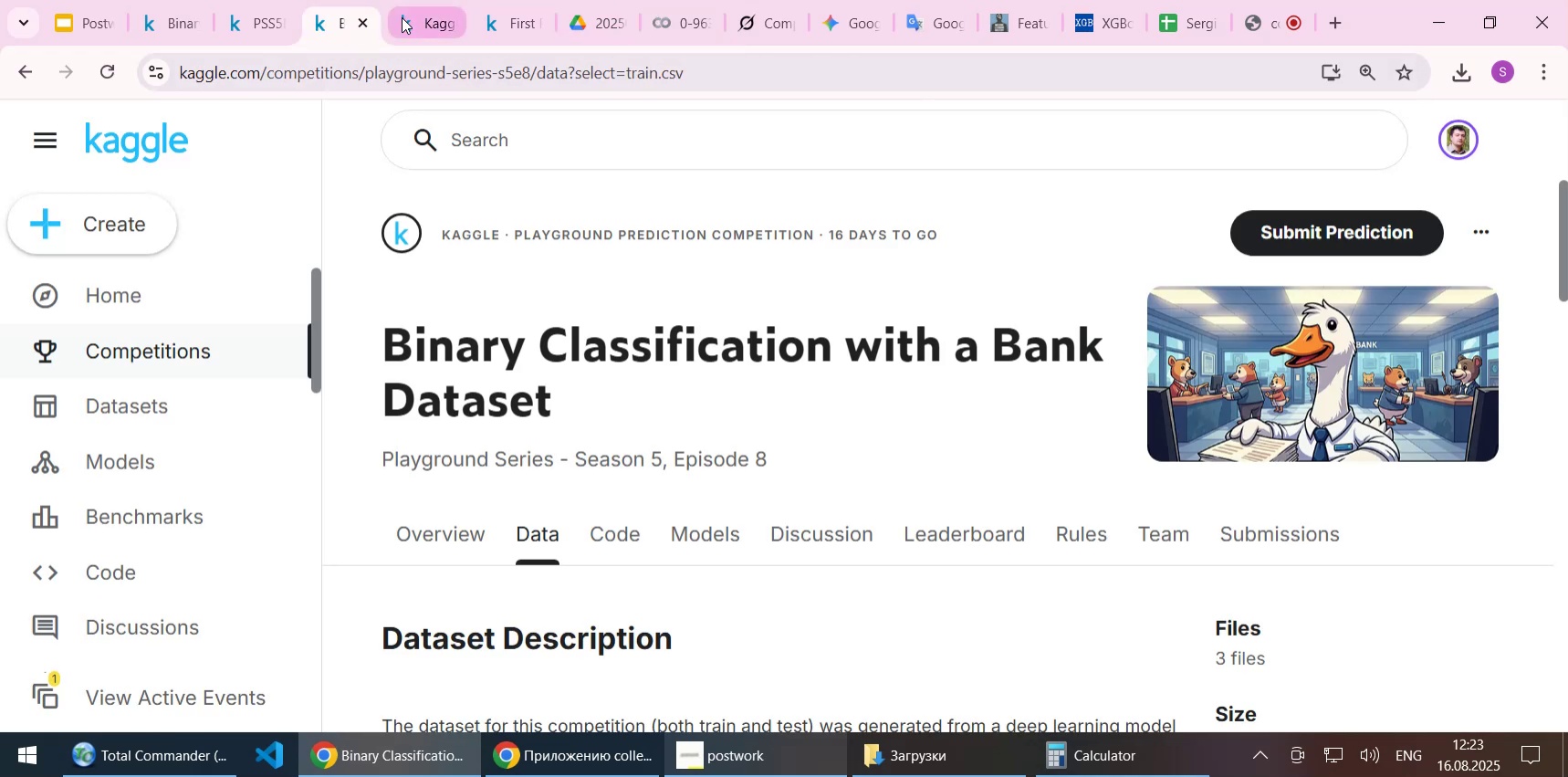 
scroll: coordinate [501, 362], scroll_direction: down, amount: 7.0
 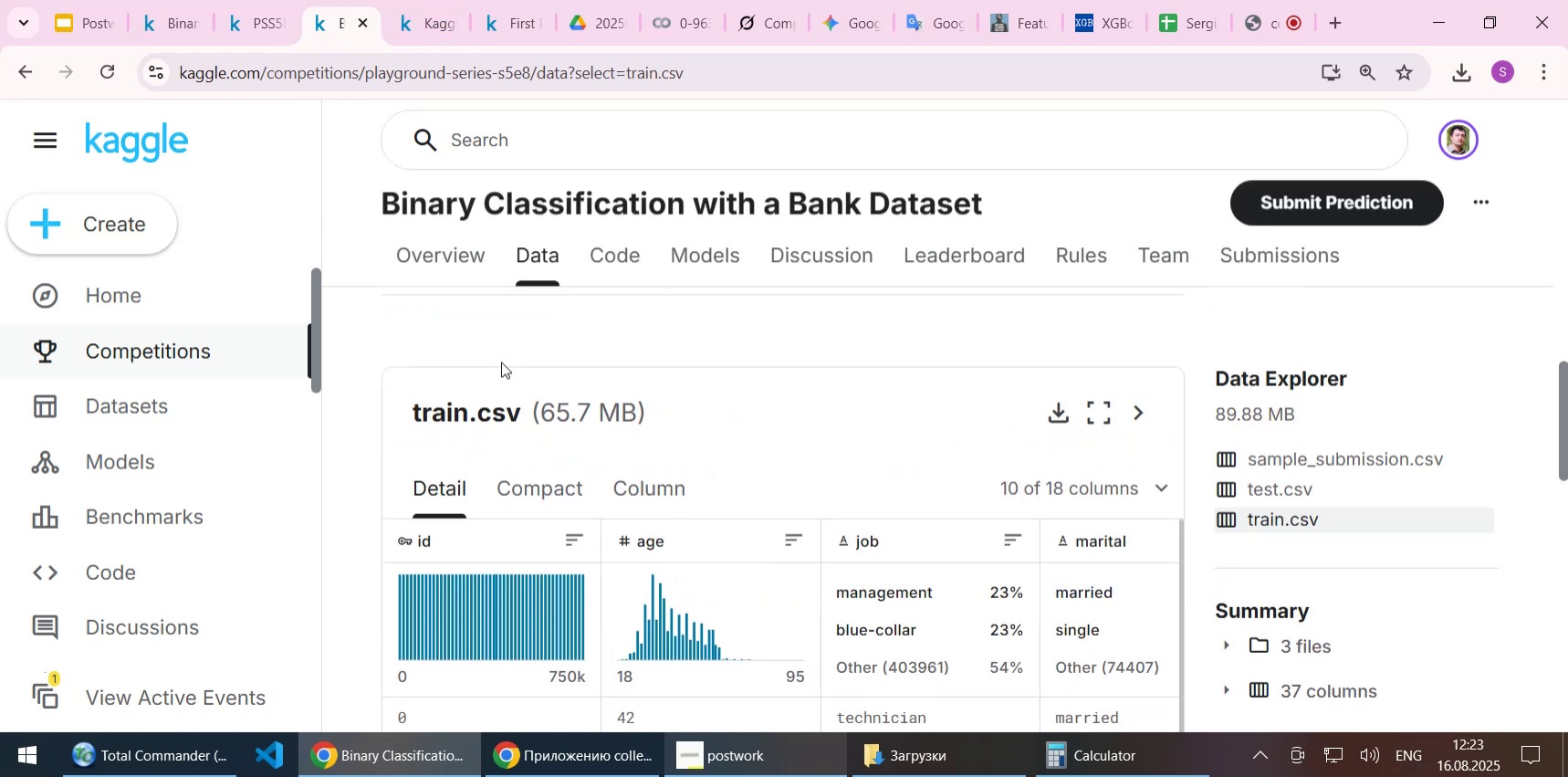 
left_click([259, 27])
 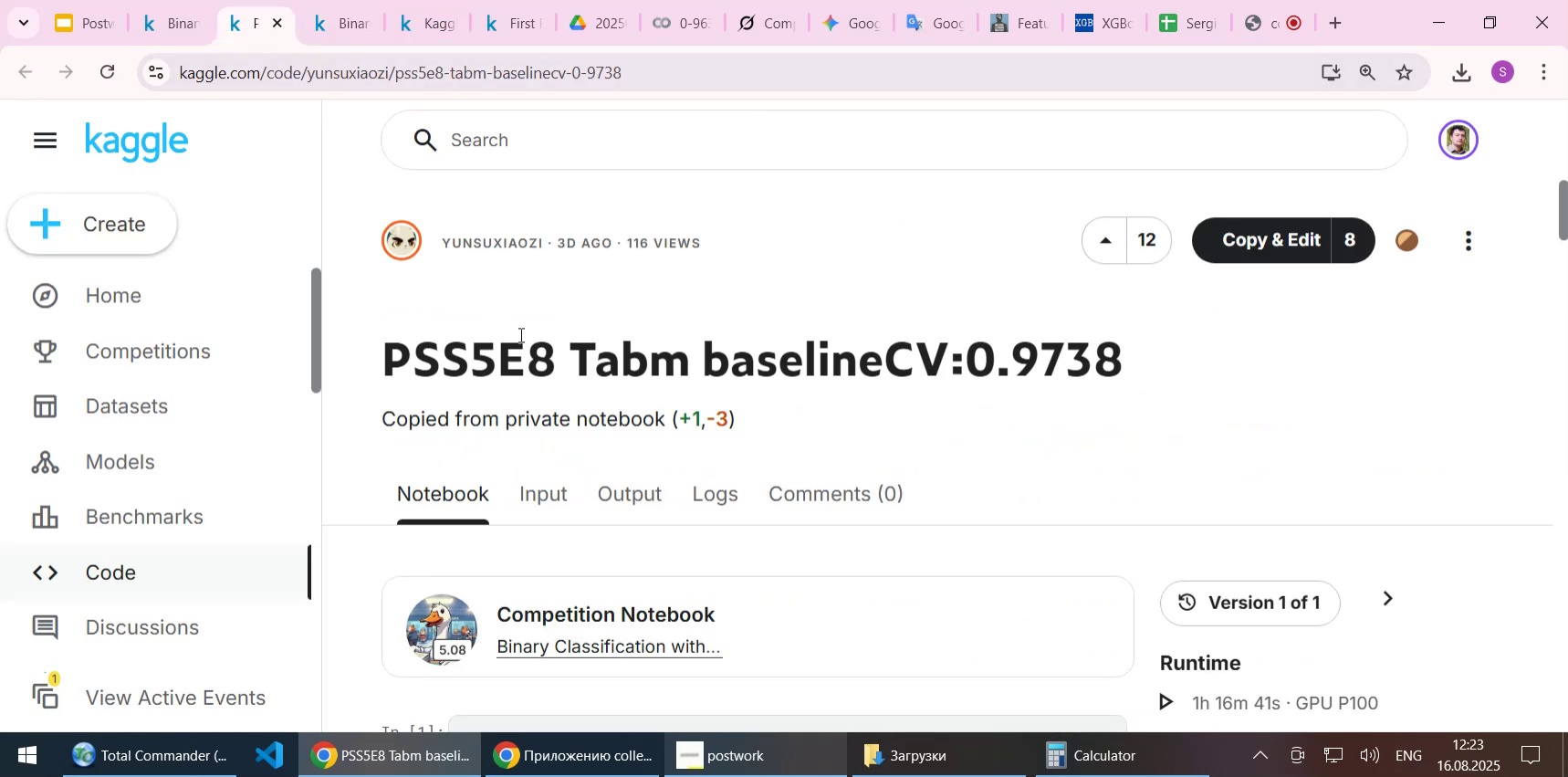 
scroll: coordinate [557, 383], scroll_direction: down, amount: 6.0
 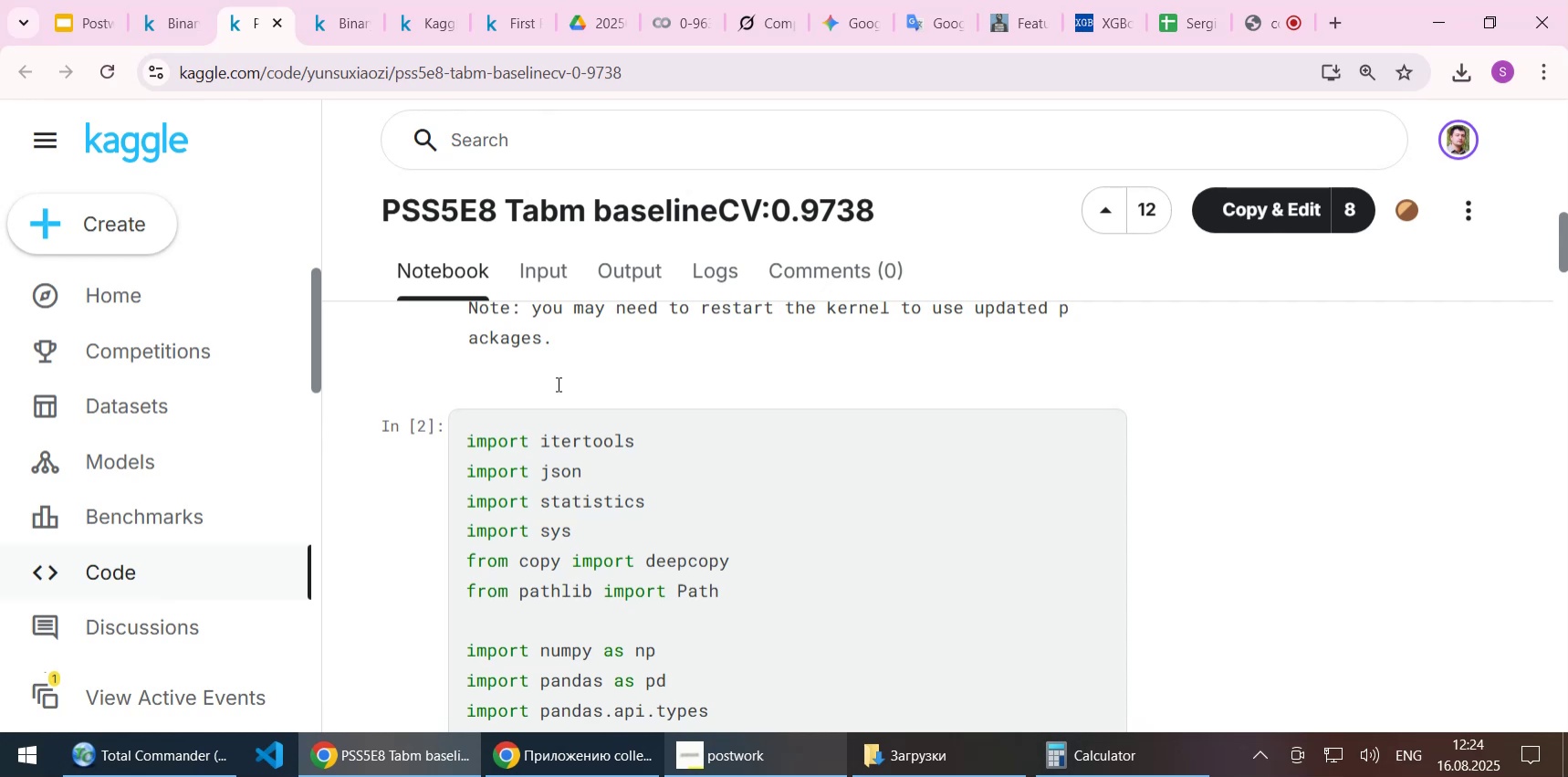 
wait(20.72)
 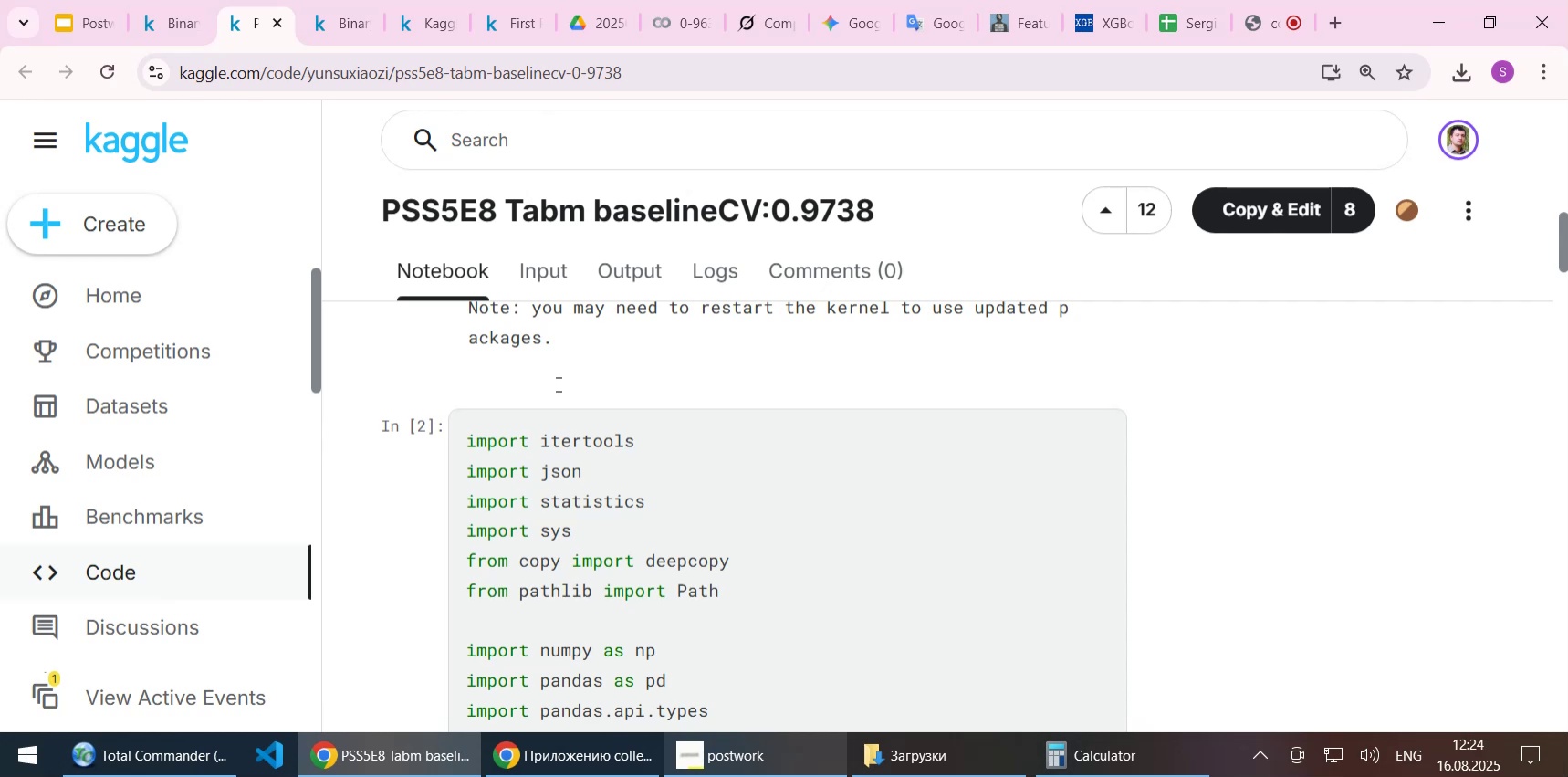 
left_click([443, 26])
 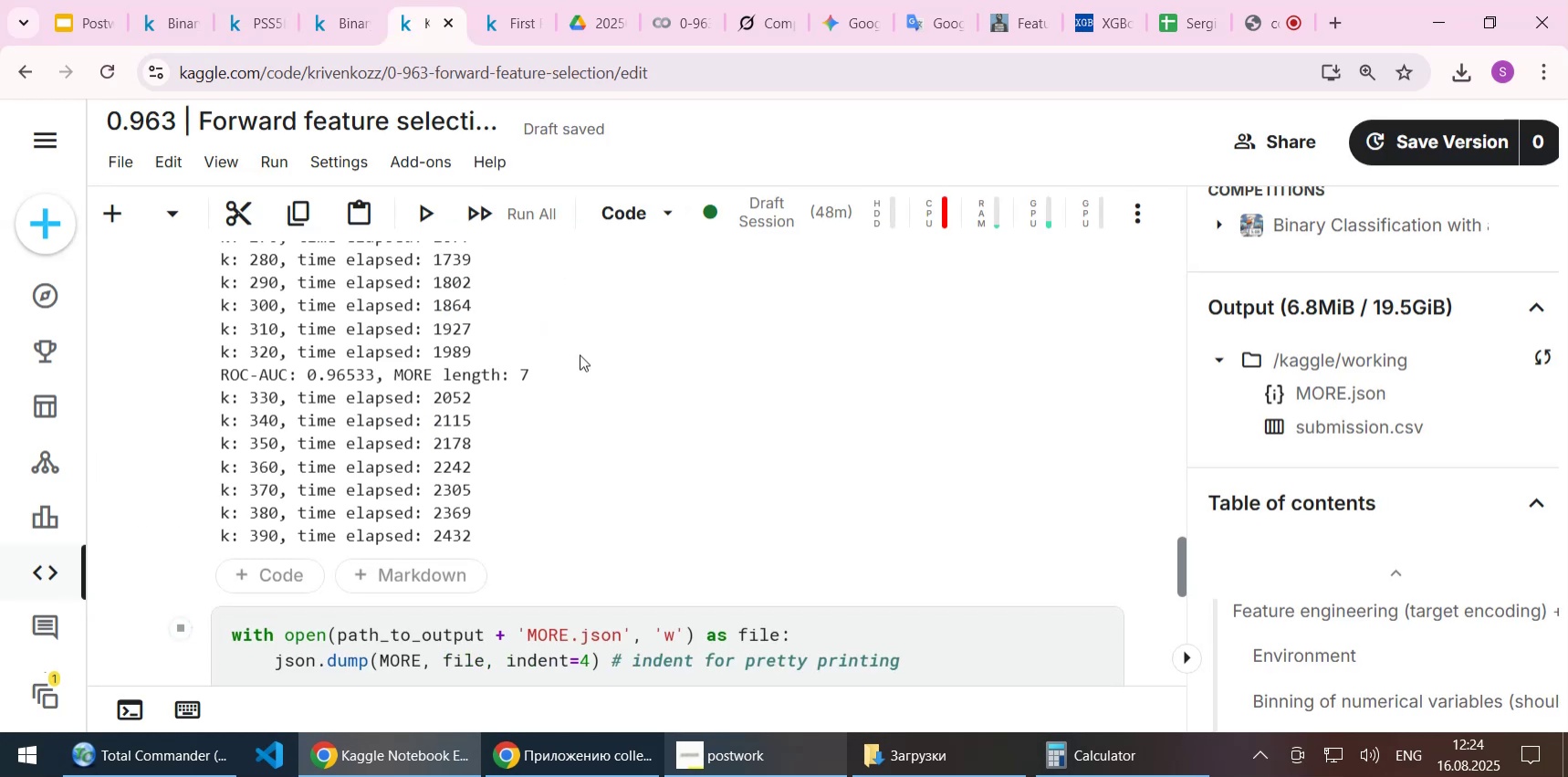 
scroll: coordinate [576, 379], scroll_direction: up, amount: 13.0
 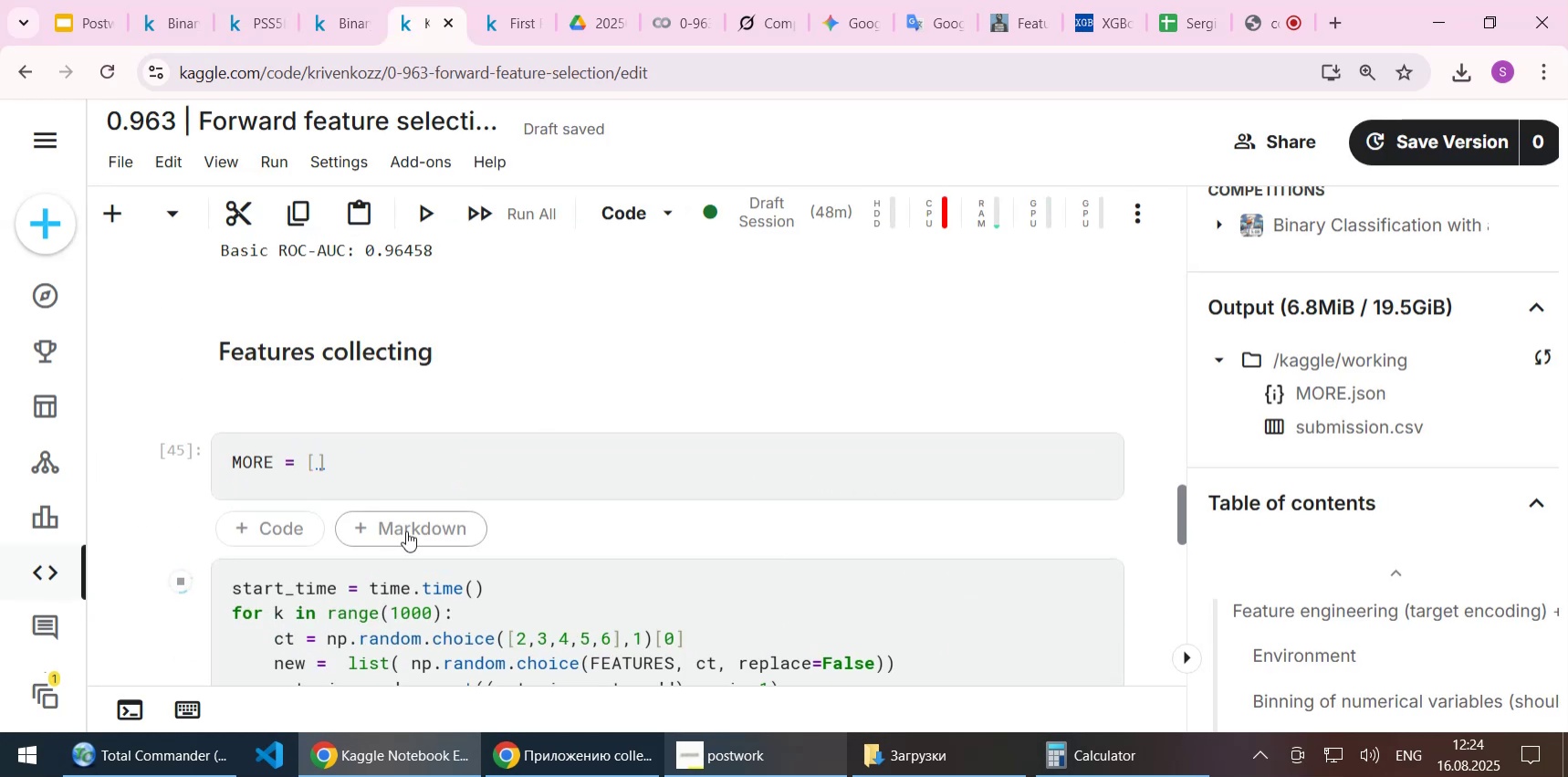 
left_click([406, 530])
 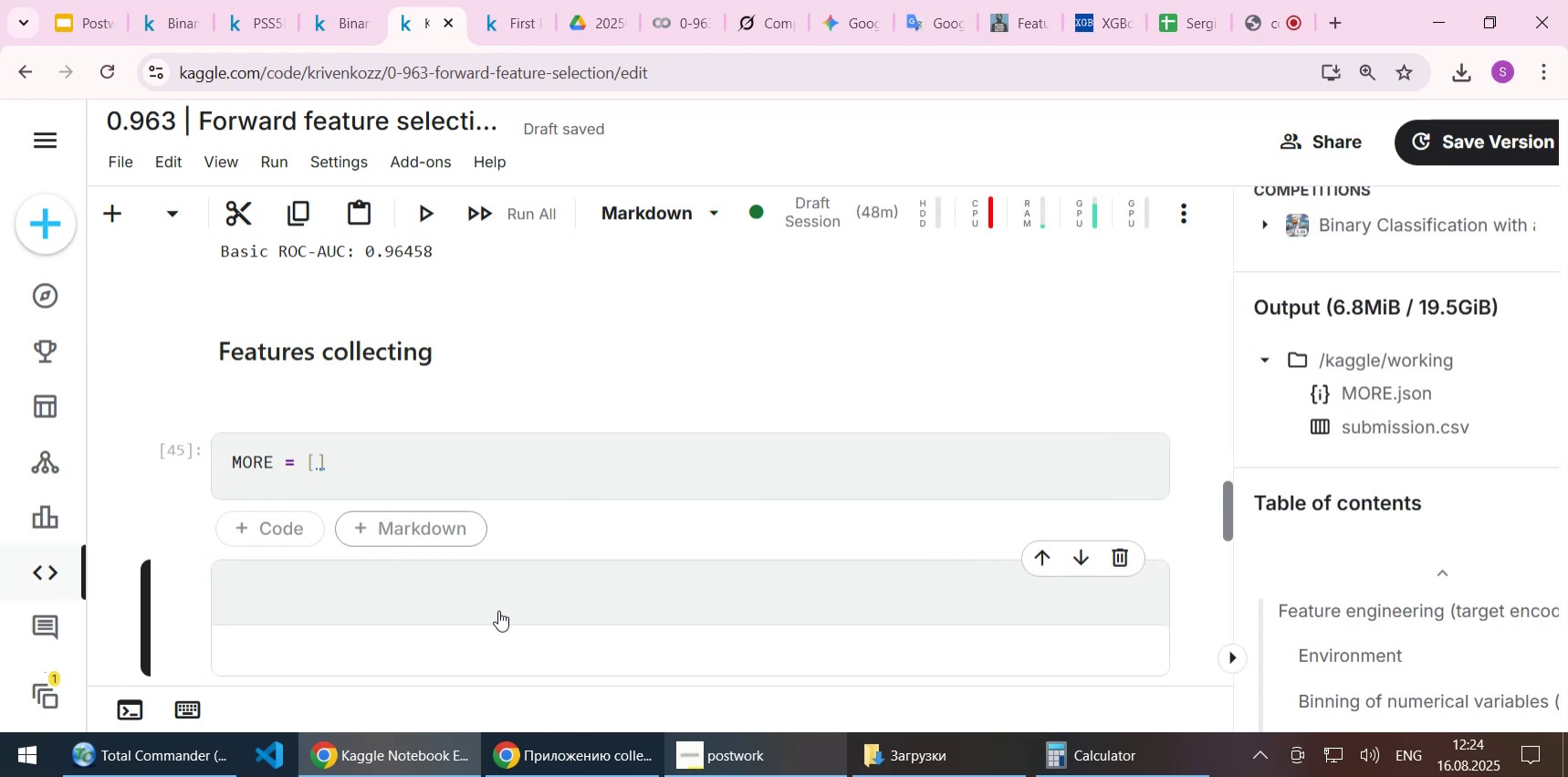 
scroll: coordinate [503, 596], scroll_direction: down, amount: 2.0
 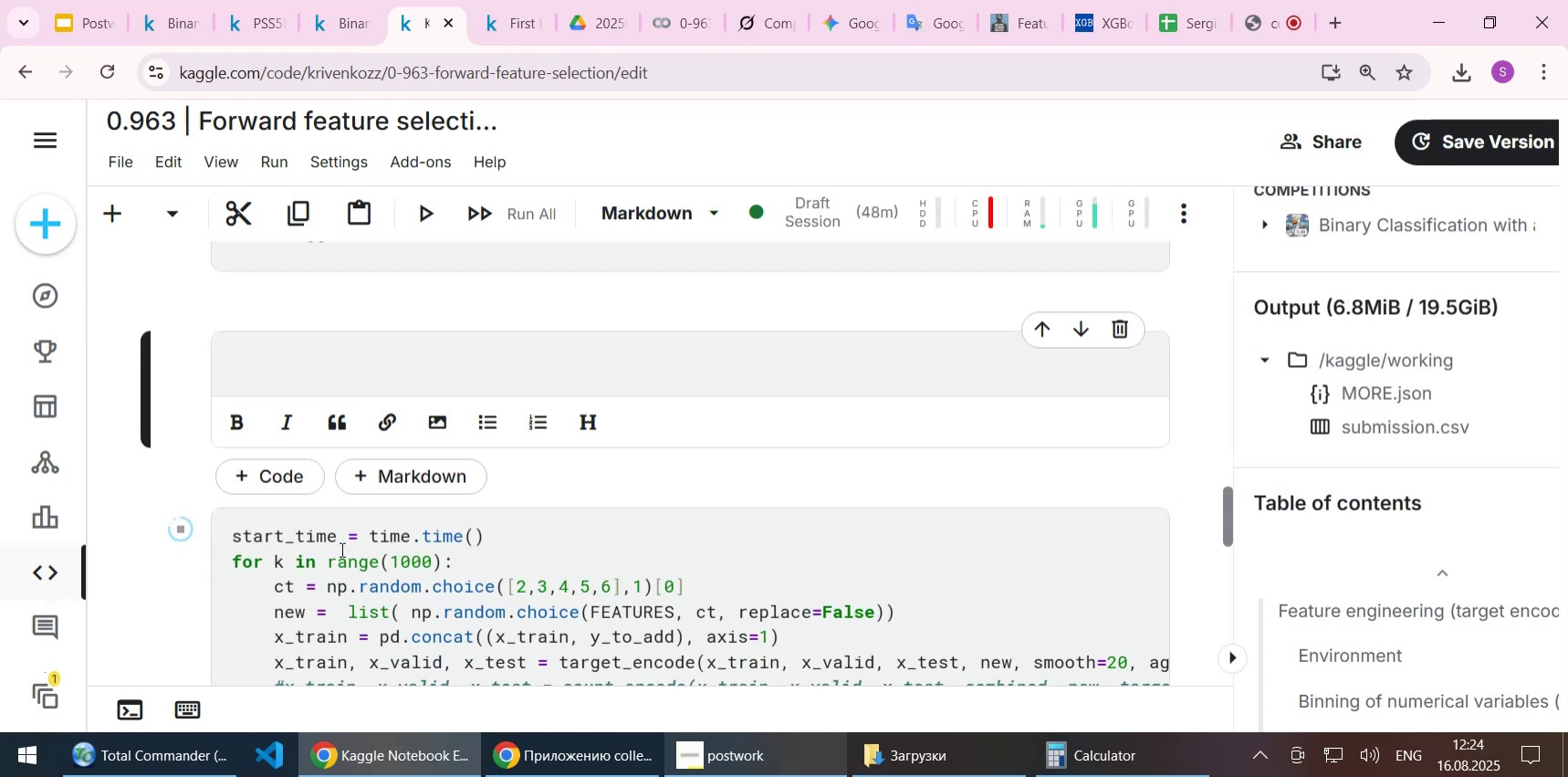 
wait(5.2)
 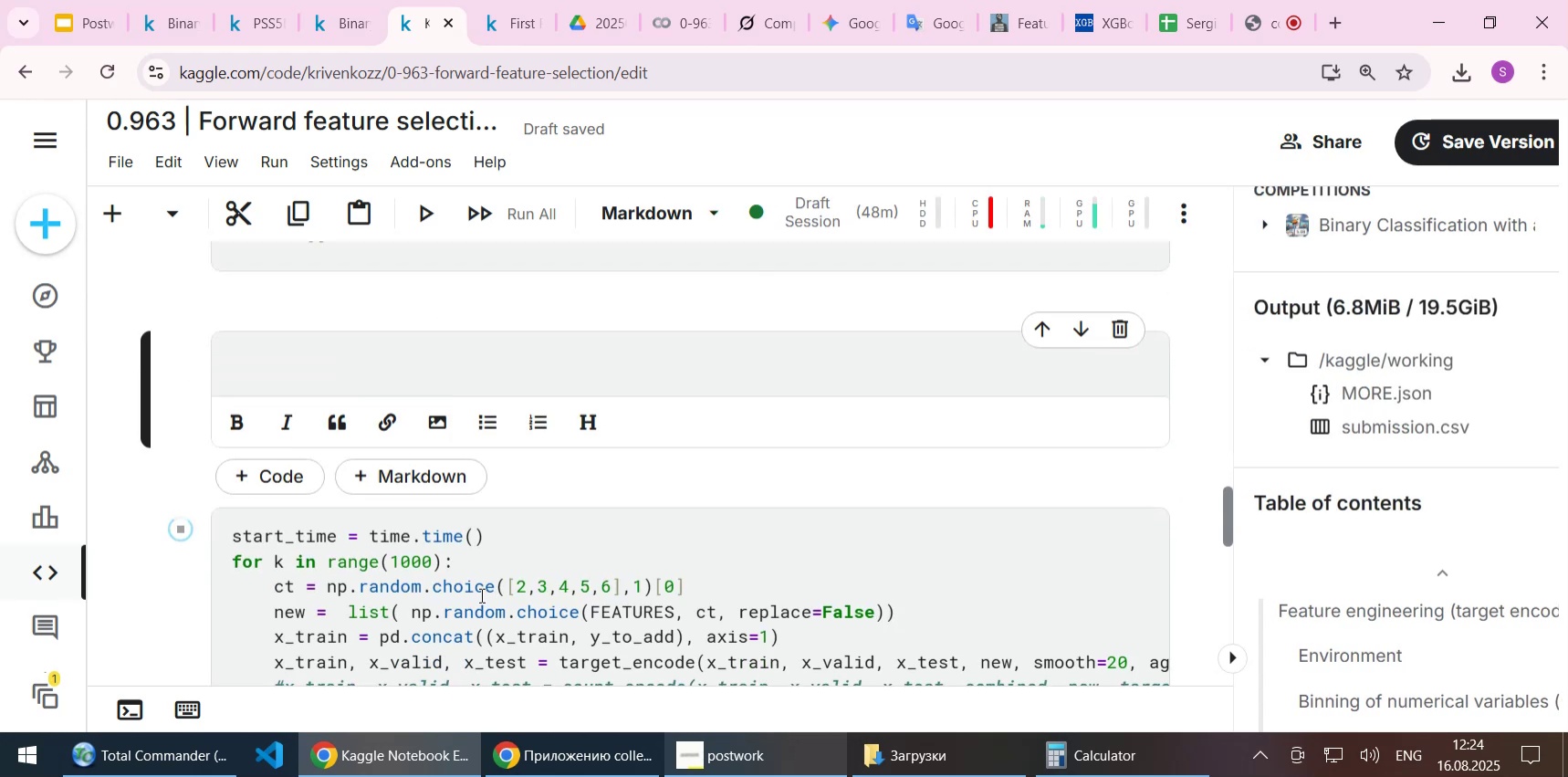 
left_click([364, 362])
 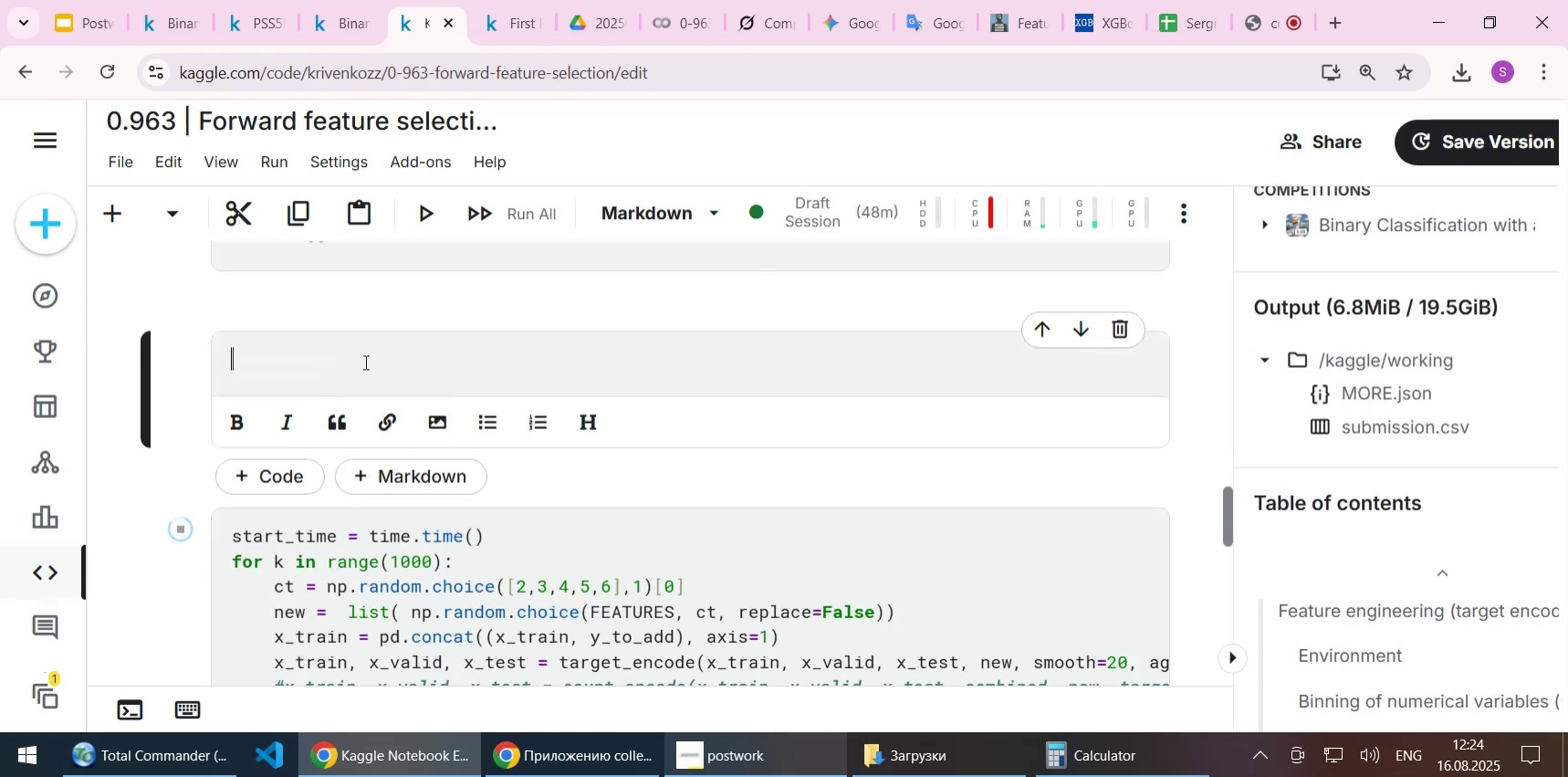 
type(You can increase )
 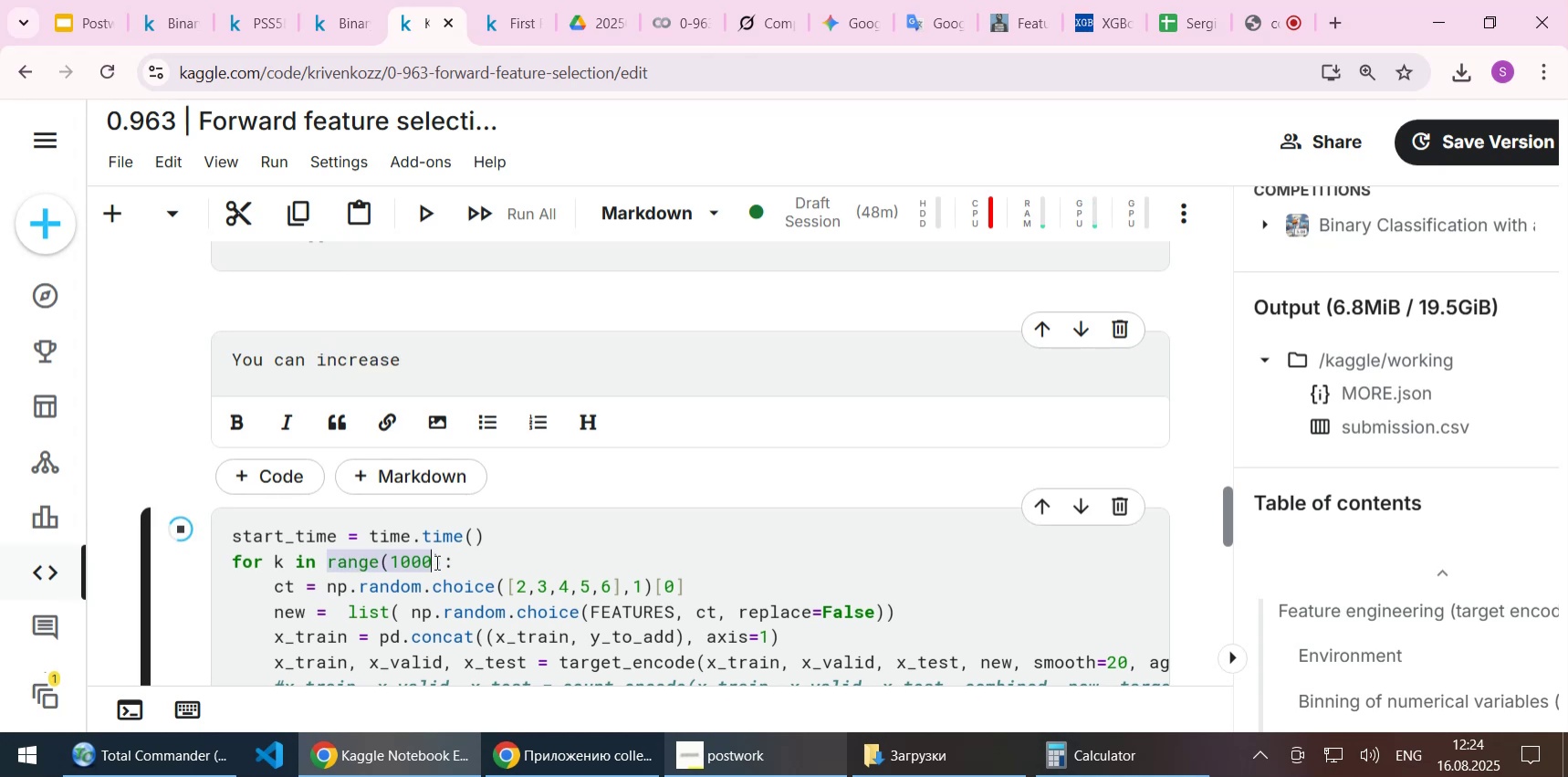 
left_click([435, 339])
 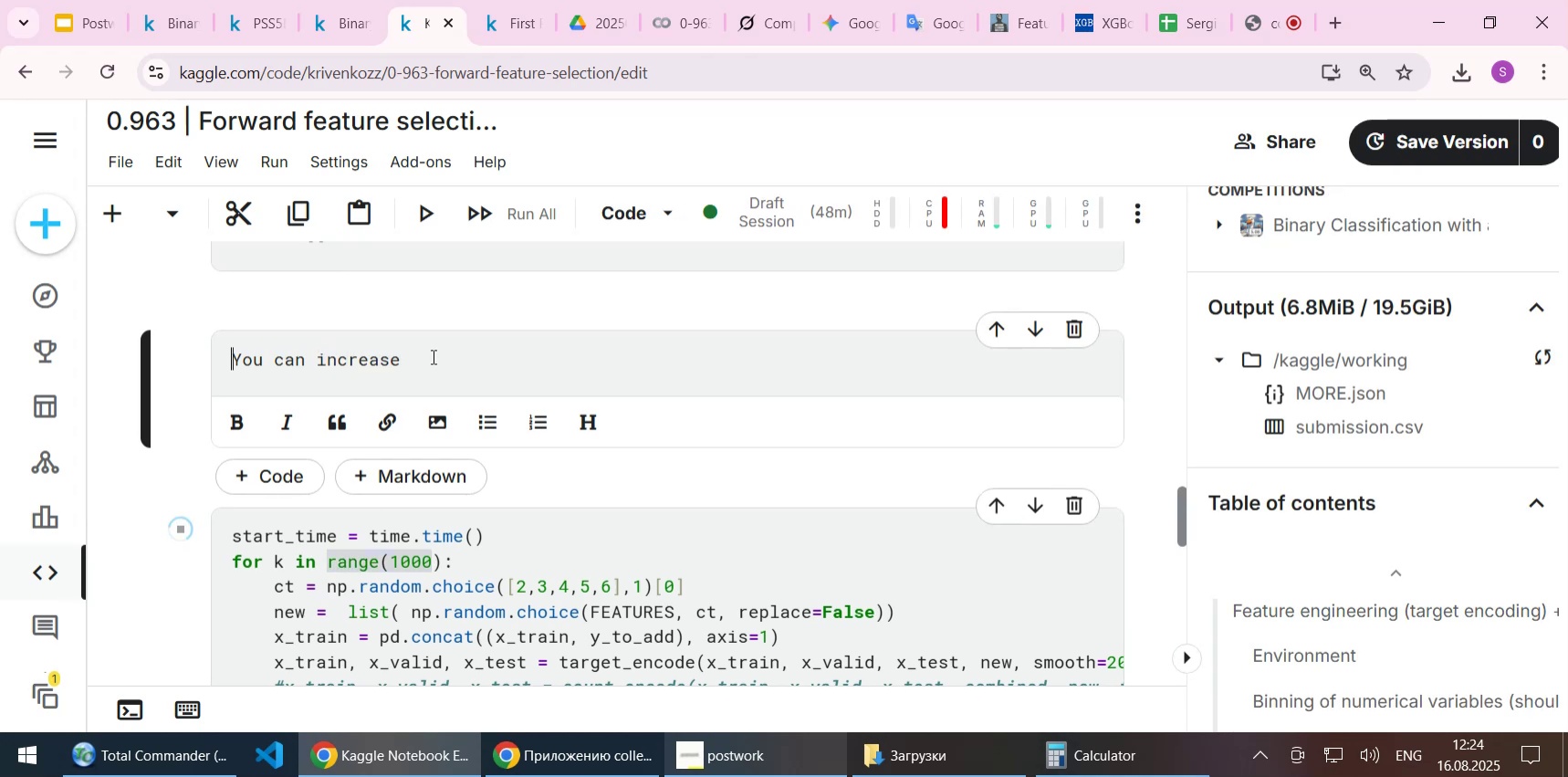 
left_click([432, 356])
 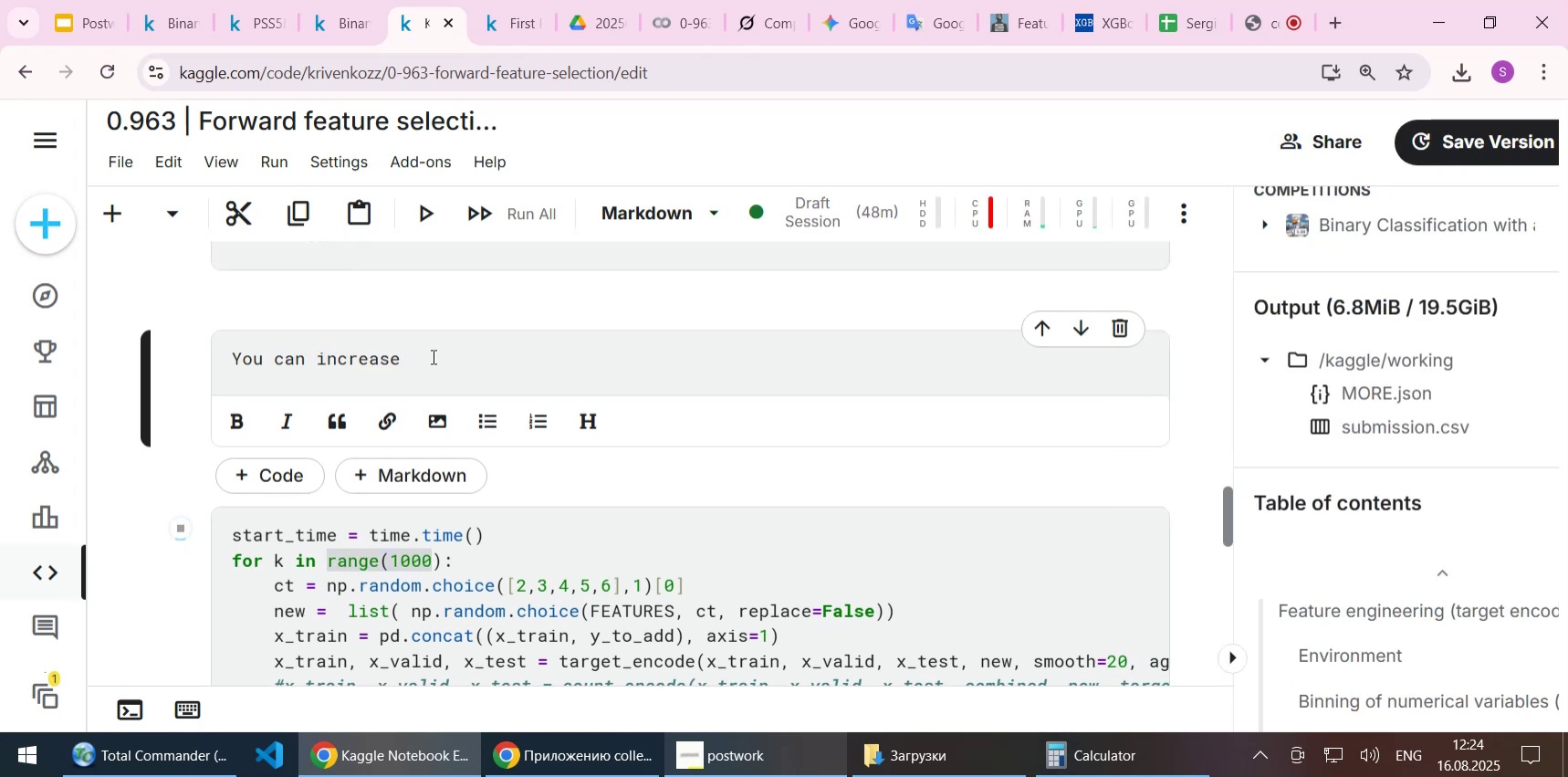 
type(loops a)
key(Backspace)
key(Backspace)
key(Backspace)
type(')
 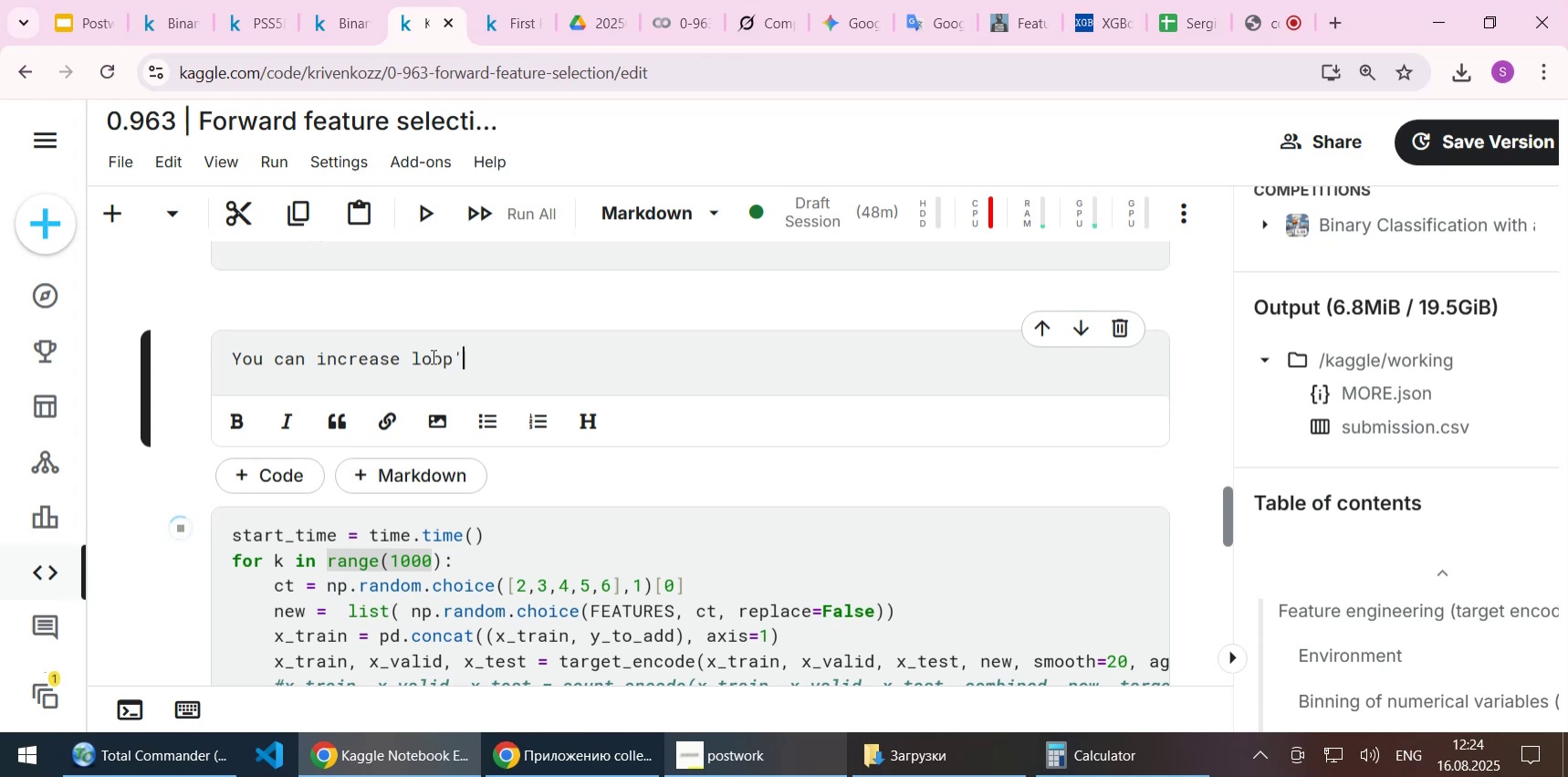 
key(ArrowLeft)
 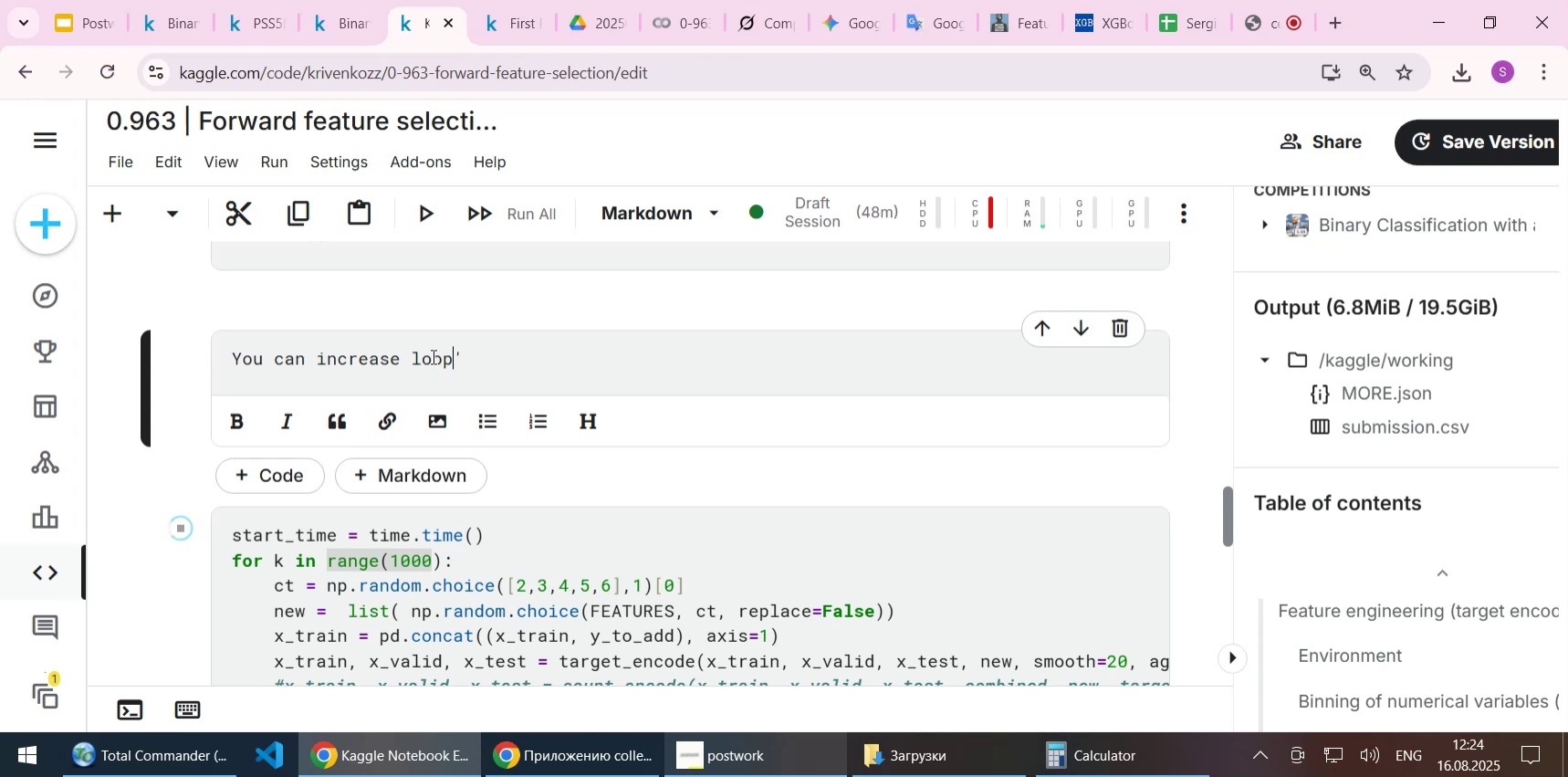 
key(ArrowLeft)
 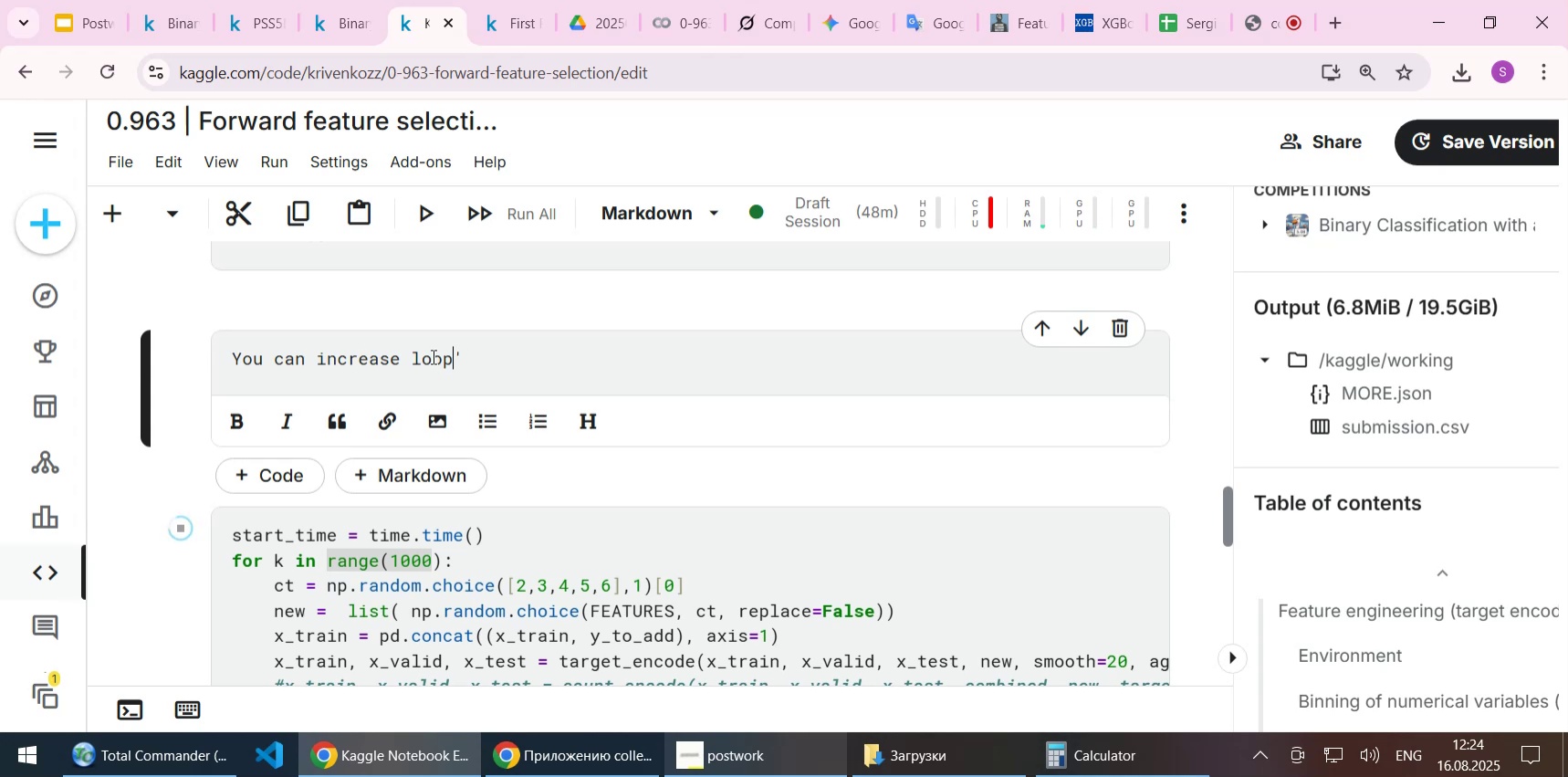 
key(ArrowLeft)
 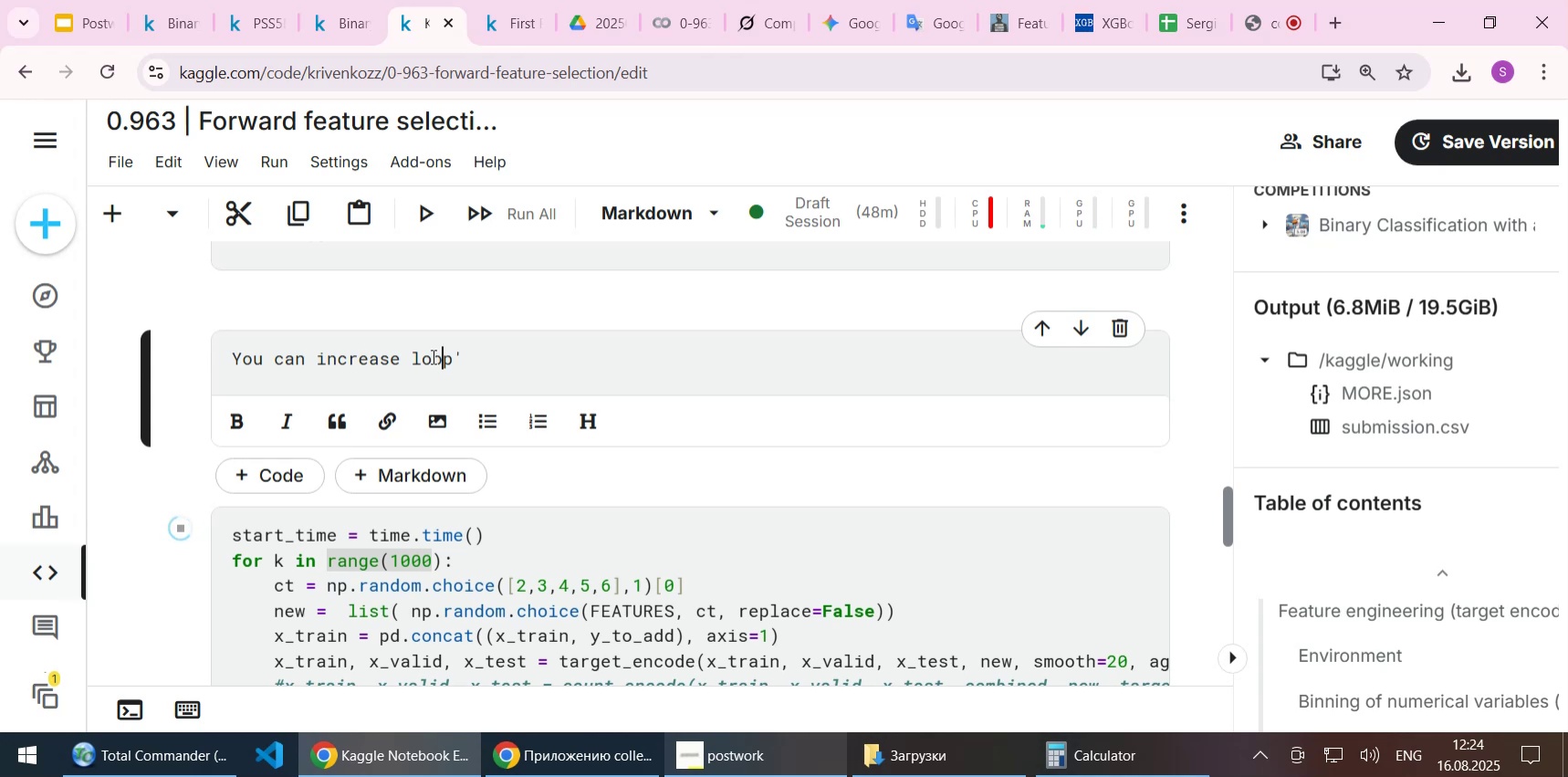 
key(ArrowLeft)
 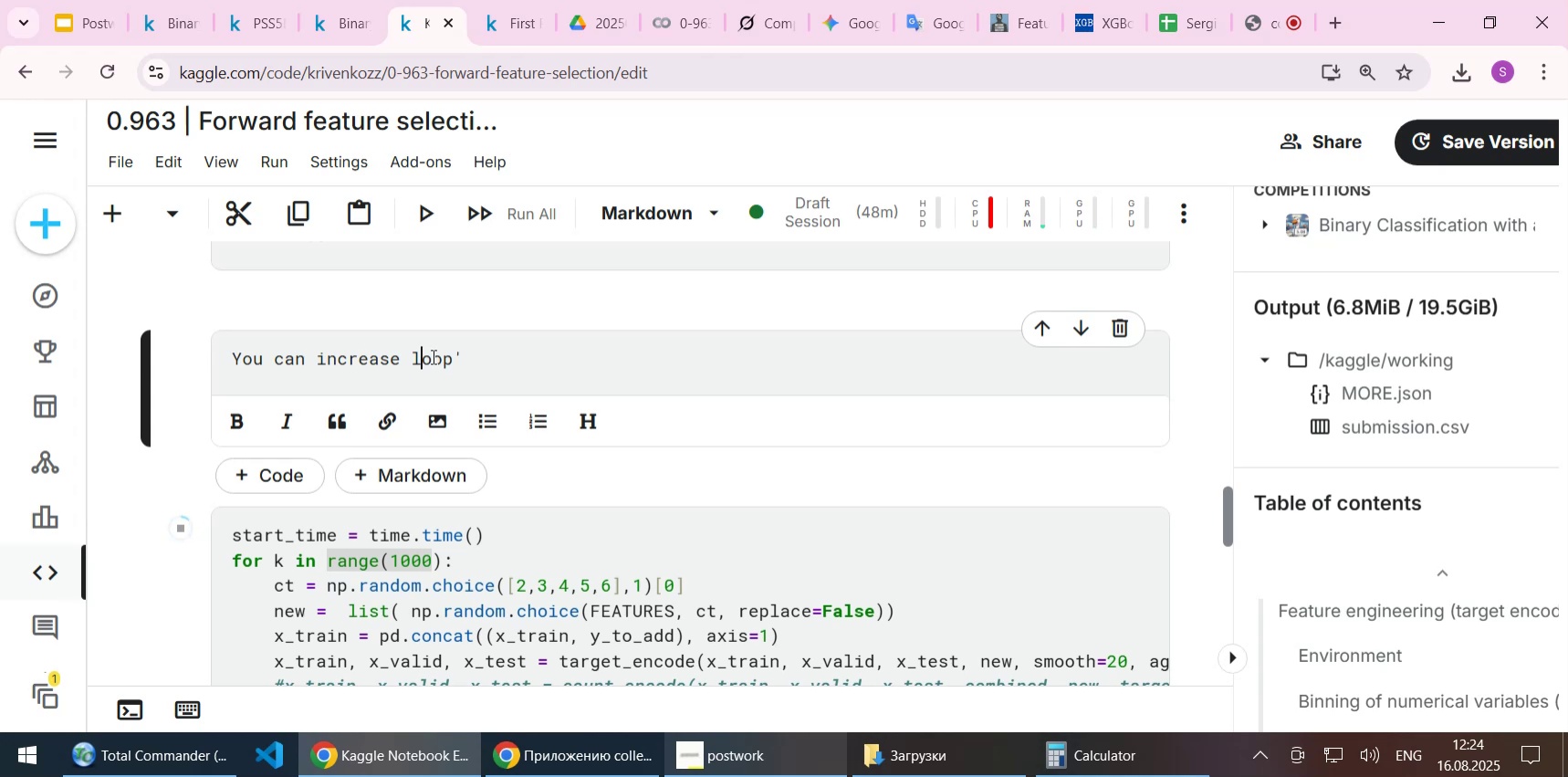 
key(ArrowLeft)
 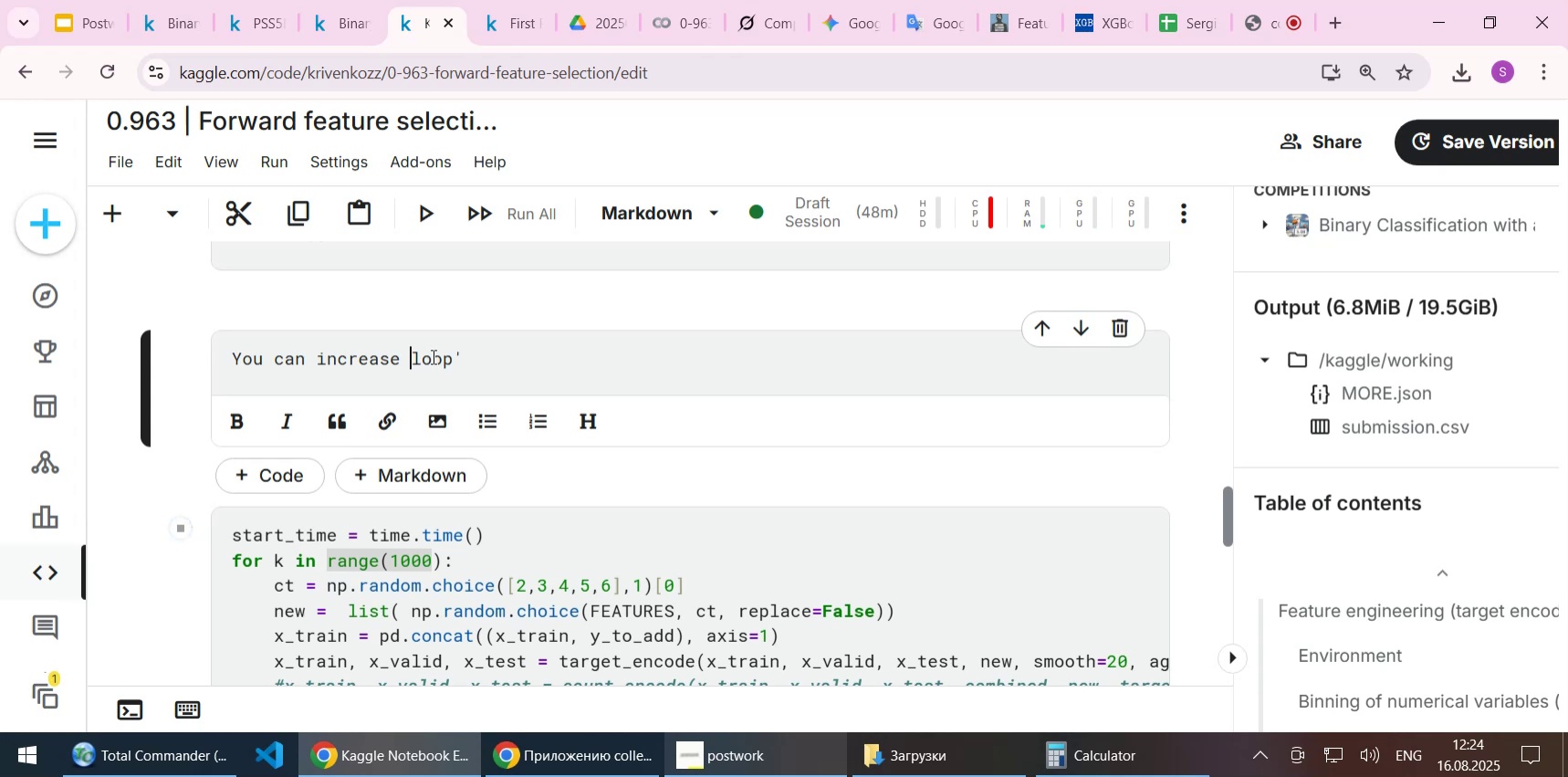 
type(amount of [End])
key(Backspace)
type(s)
 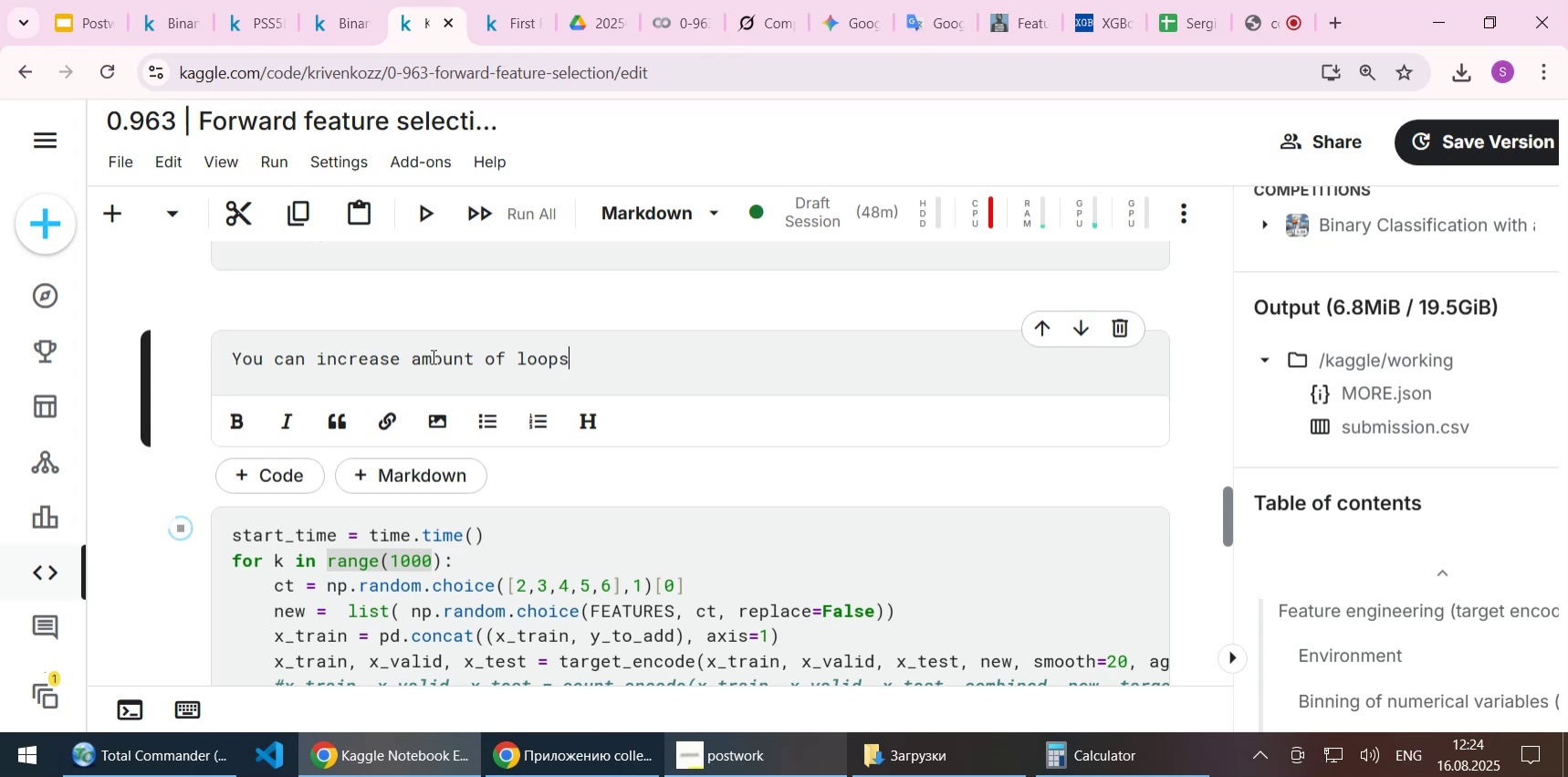 
type( if you have enough GPU tme ())
 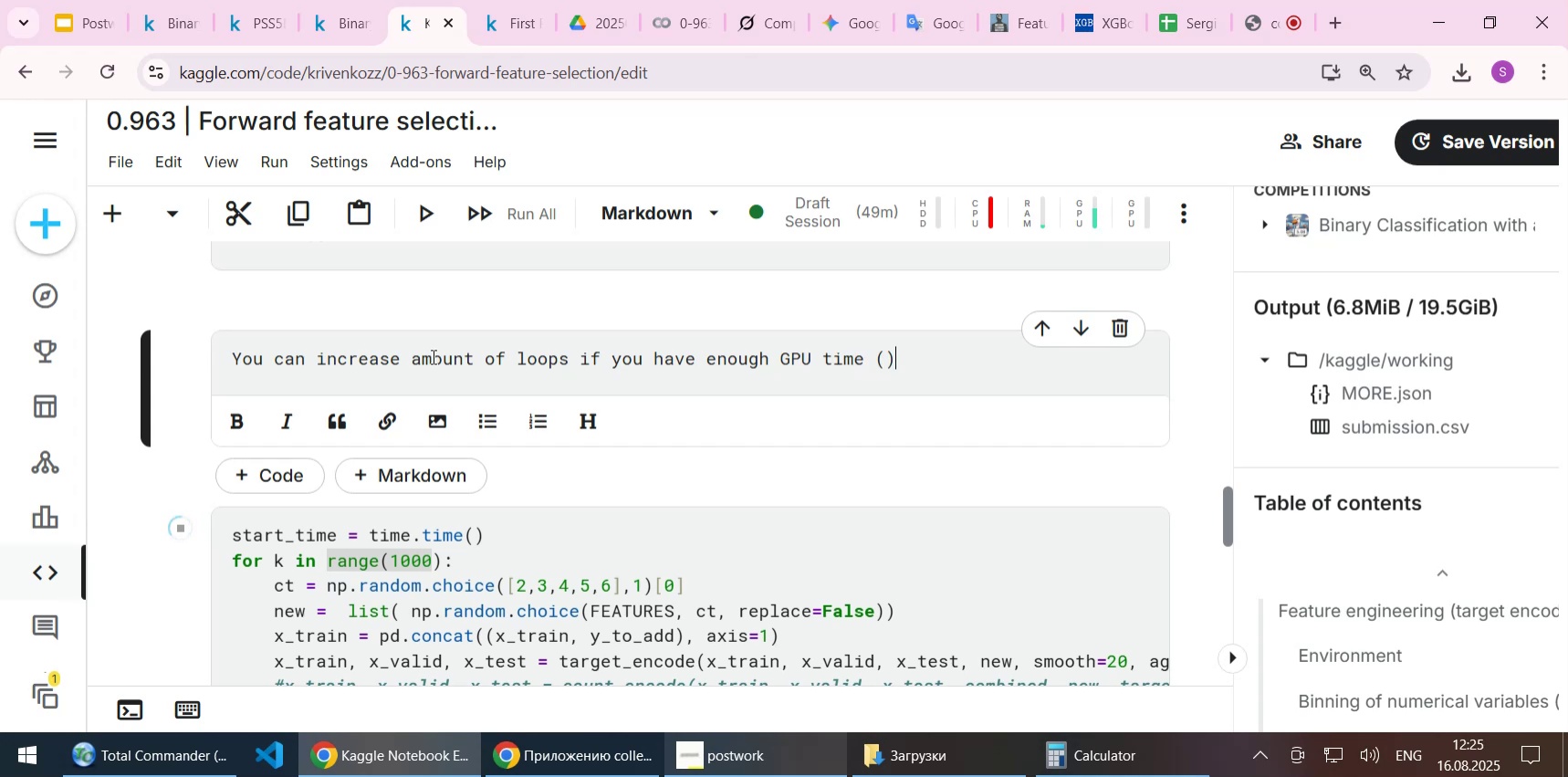 
 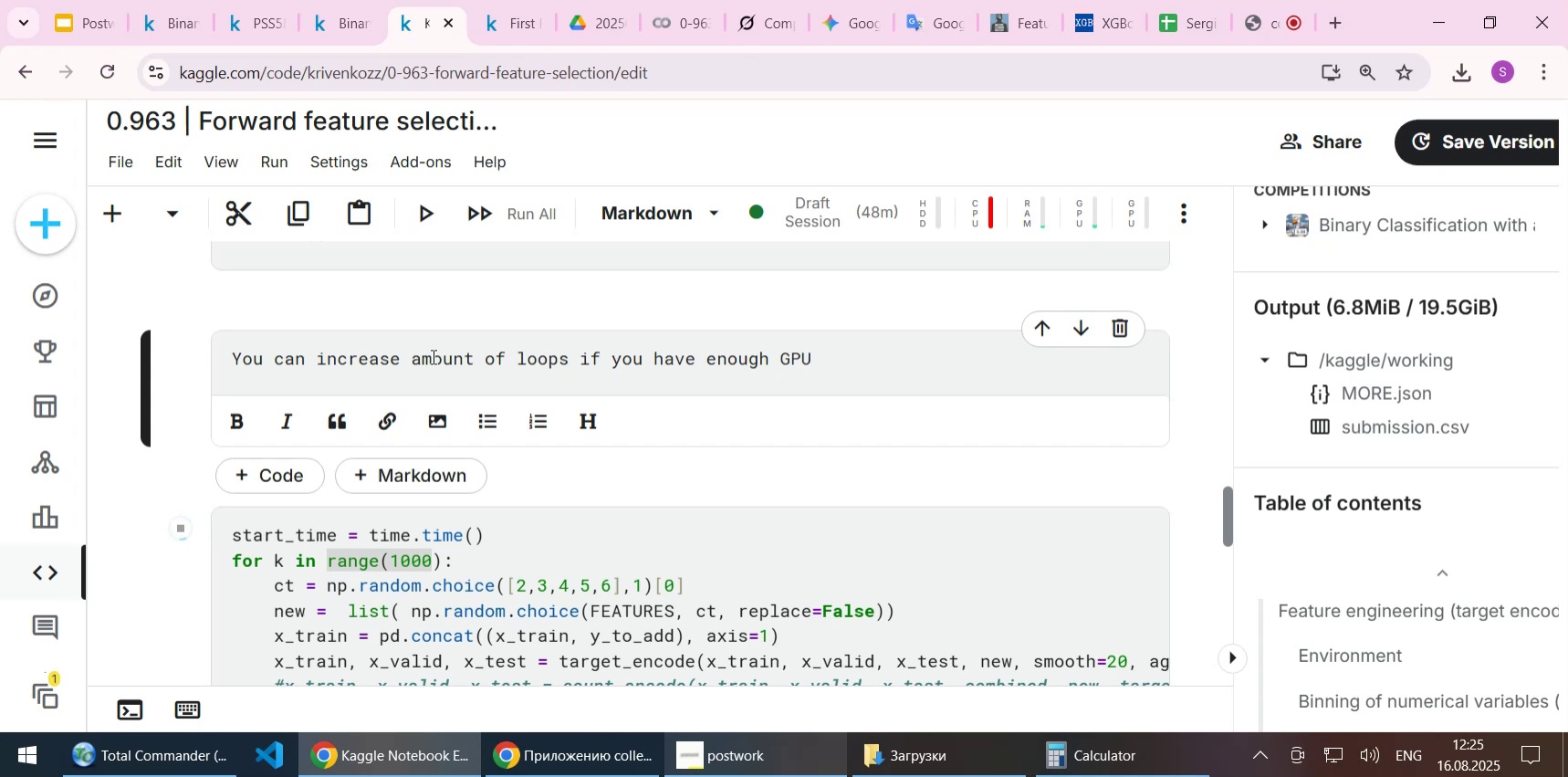 
hold_key(key=I, duration=25.86)
 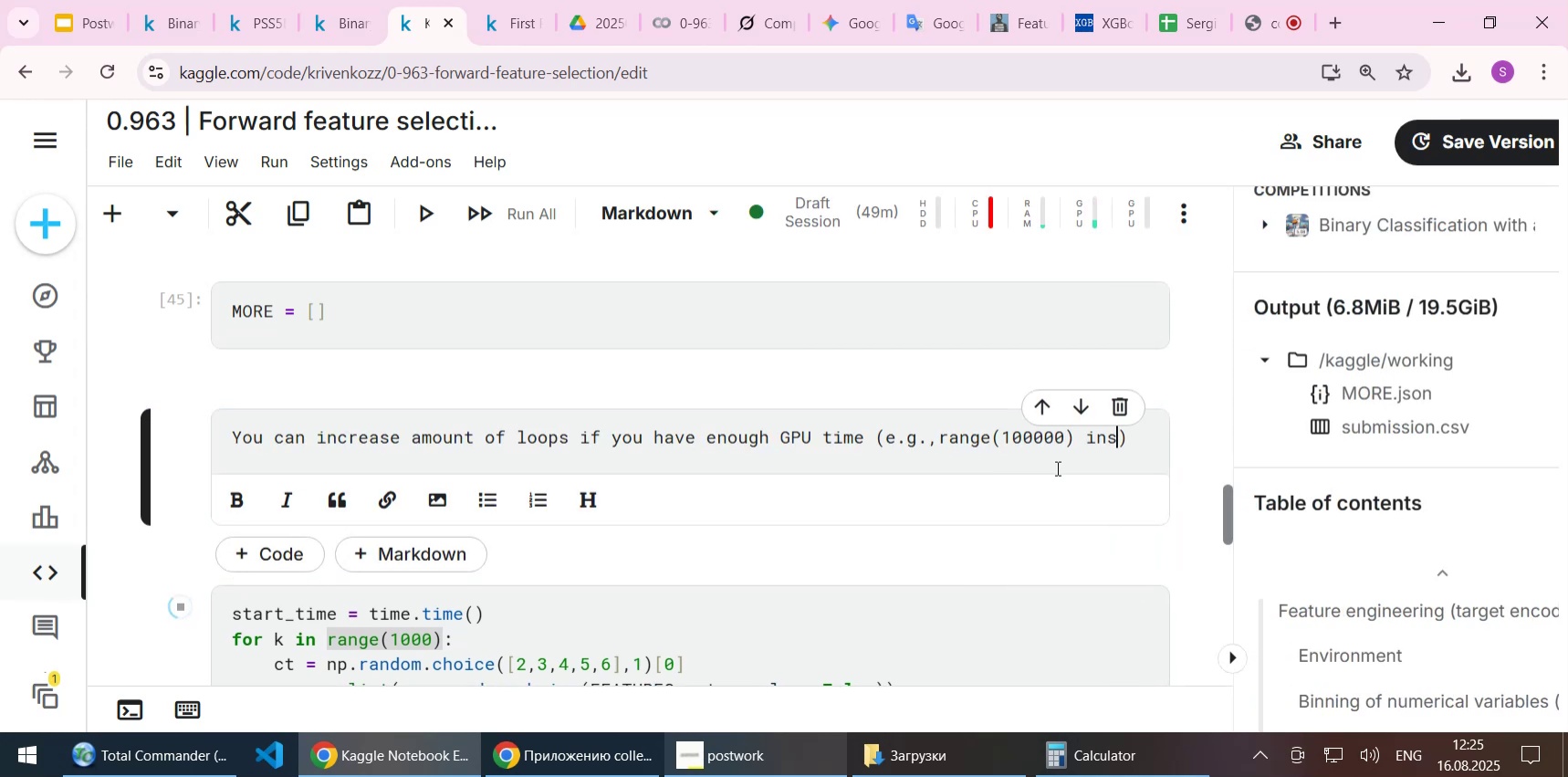 
key(ArrowLeft)
 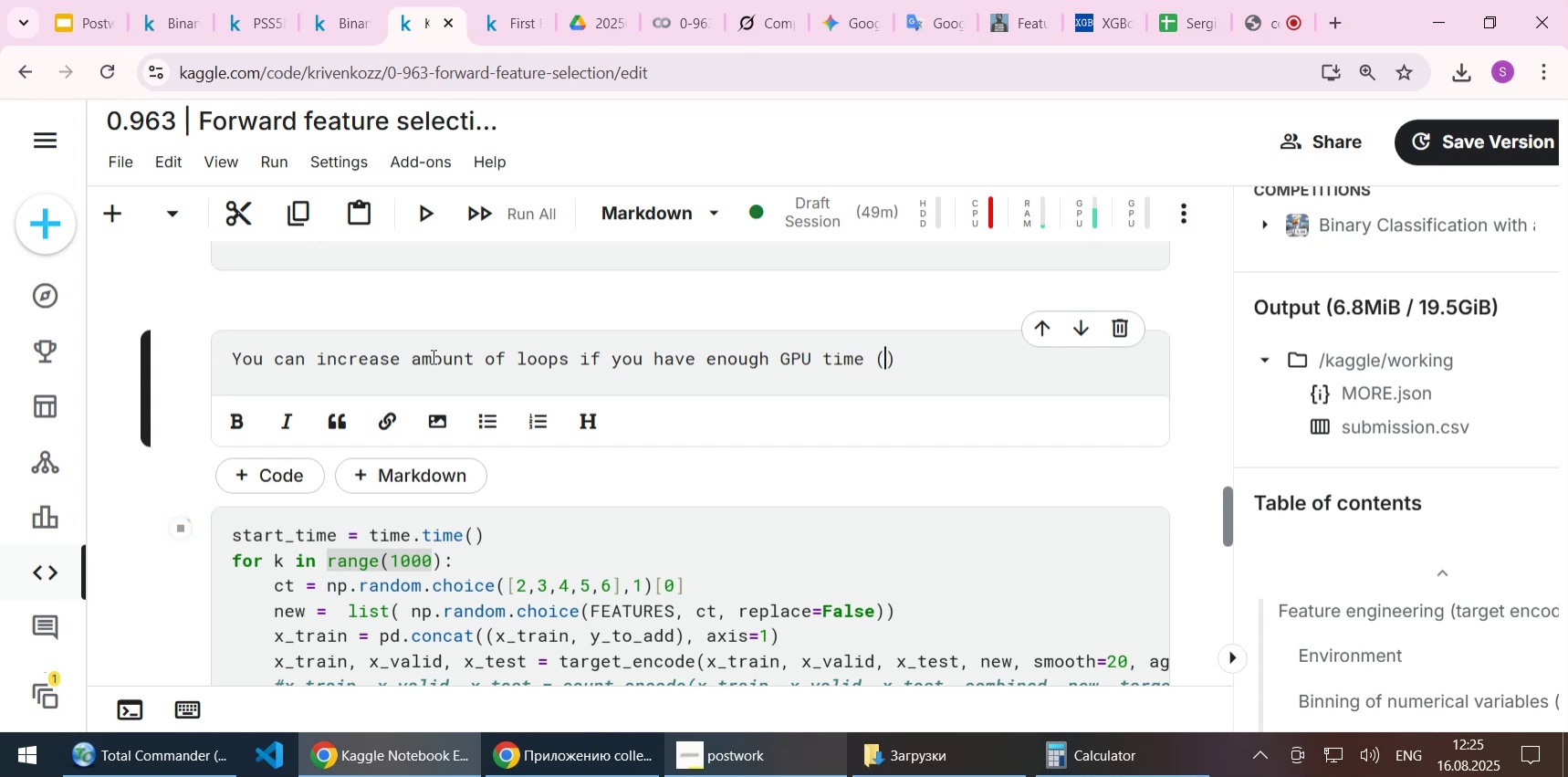 
key(E)
 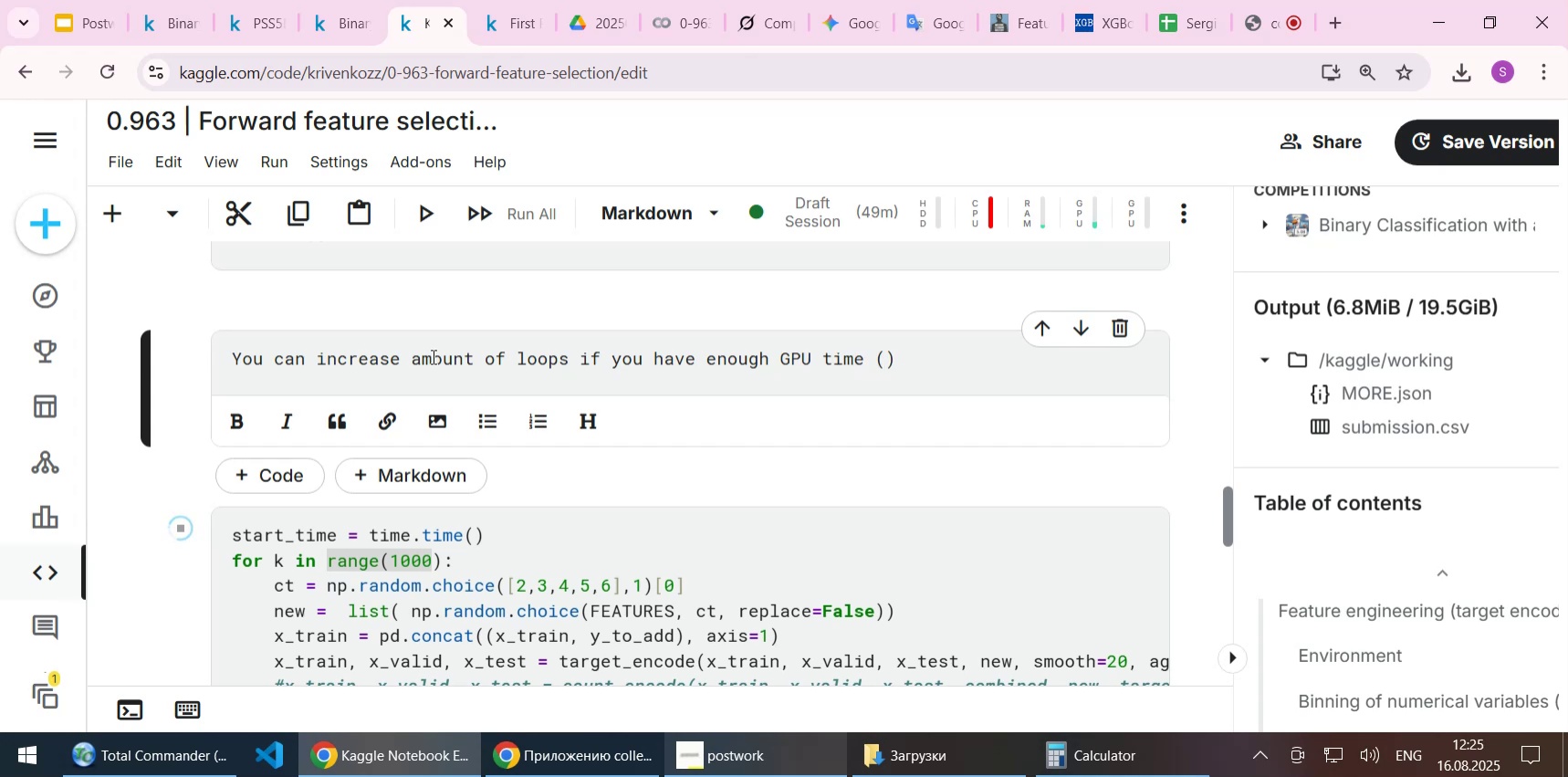 
key(Slash)
 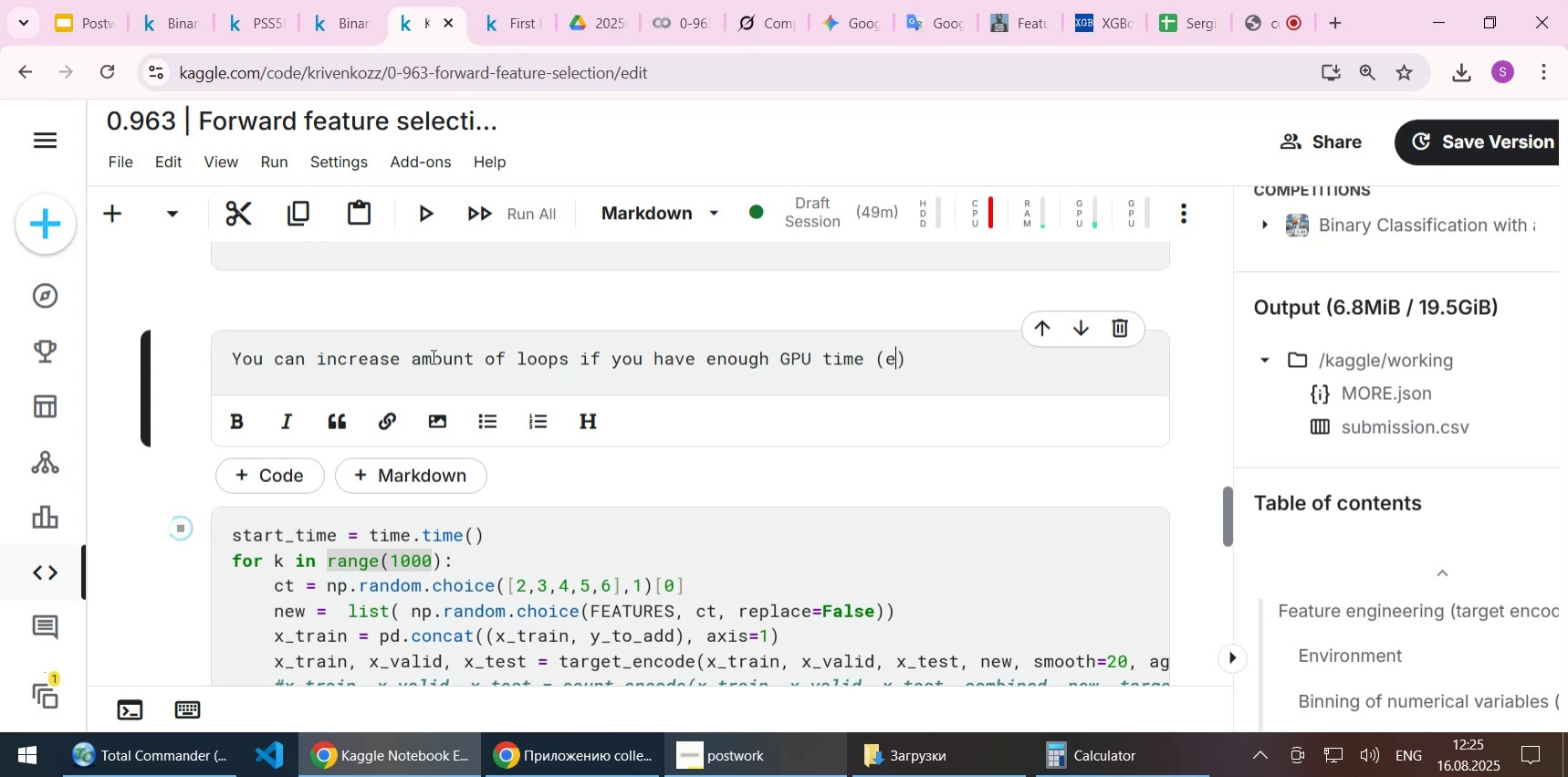 
key(Q)
 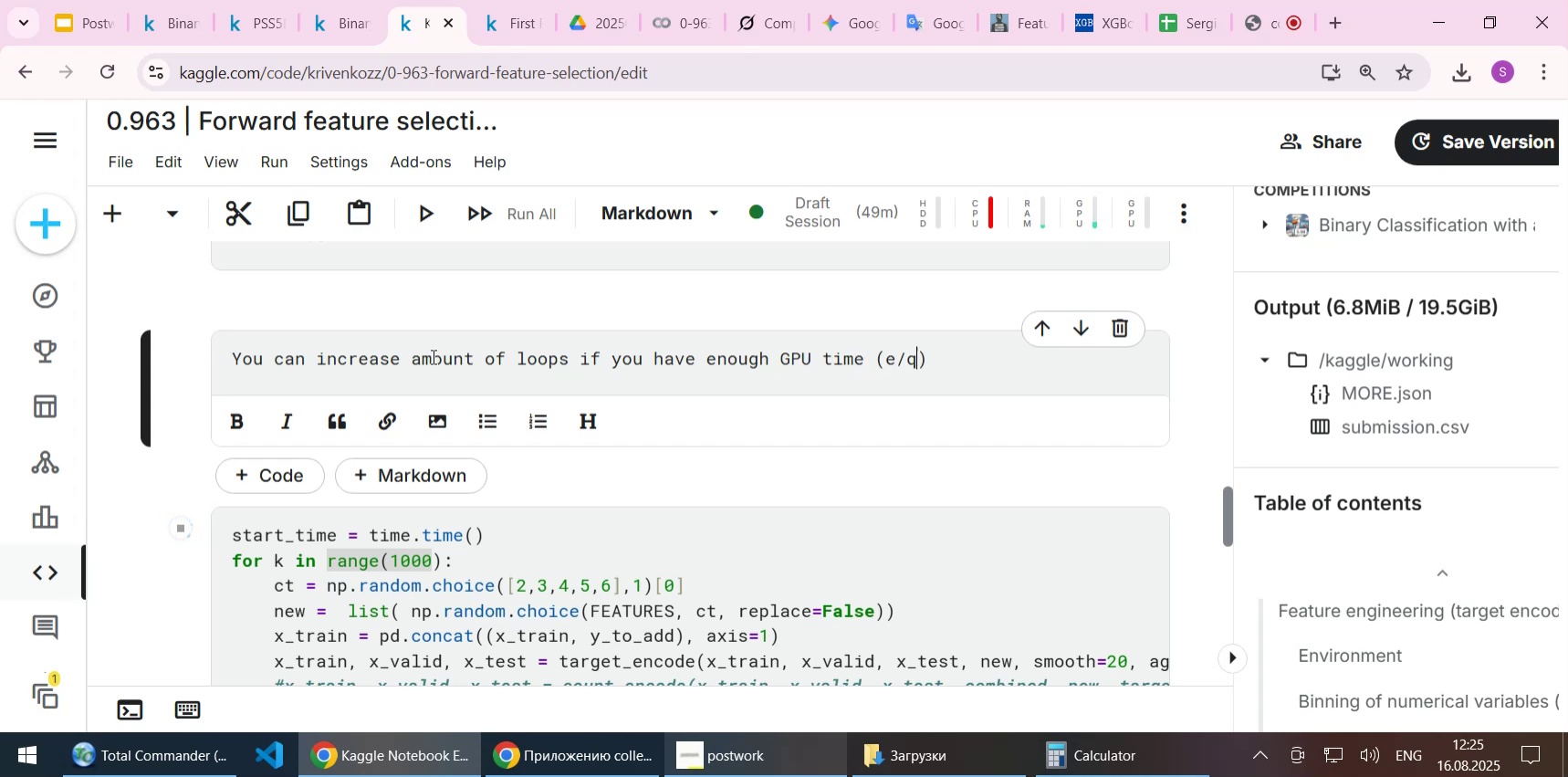 
key(Backspace)
 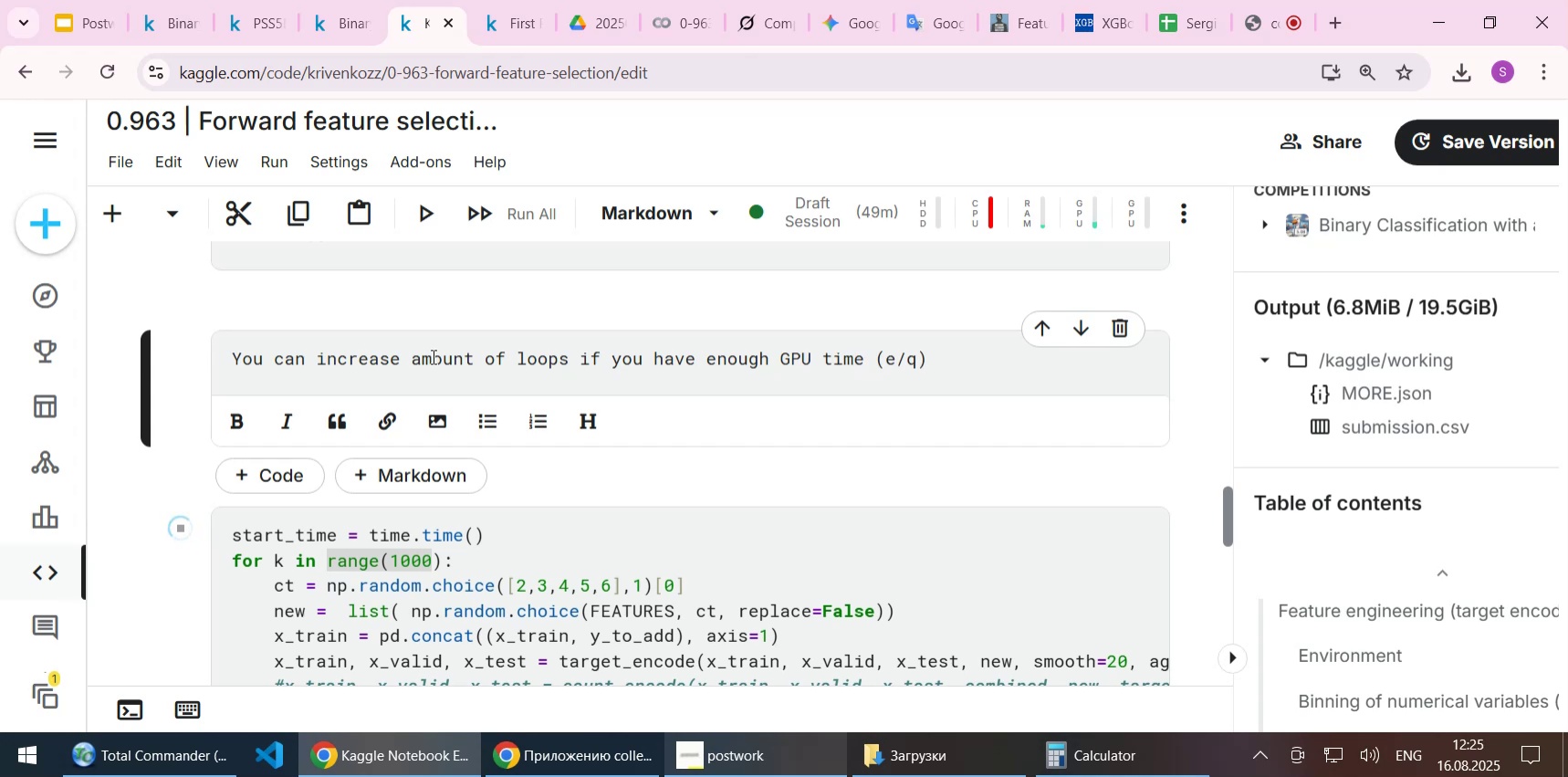 
key(Backspace)
 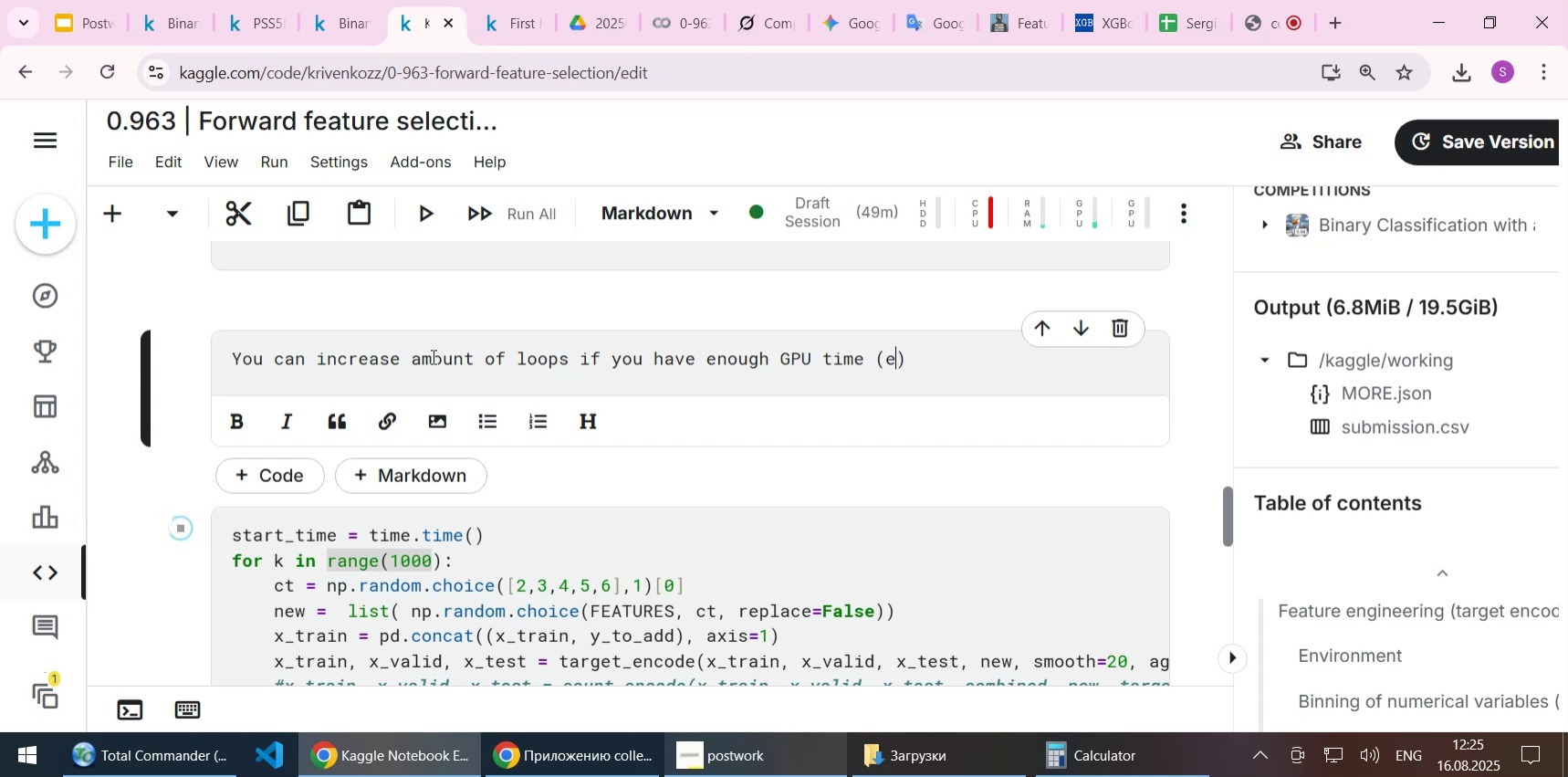 
key(Period)
 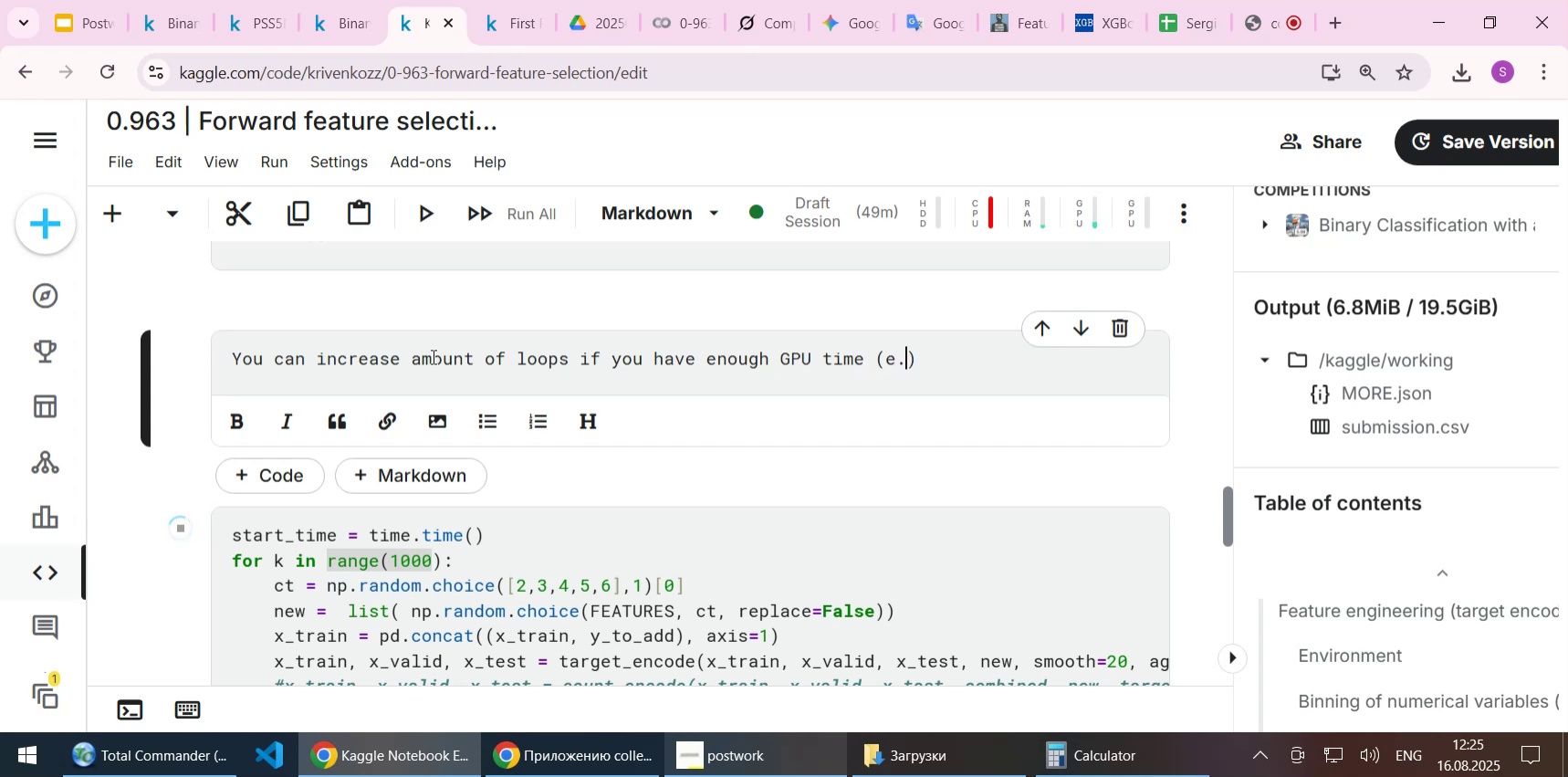 
key(G)
 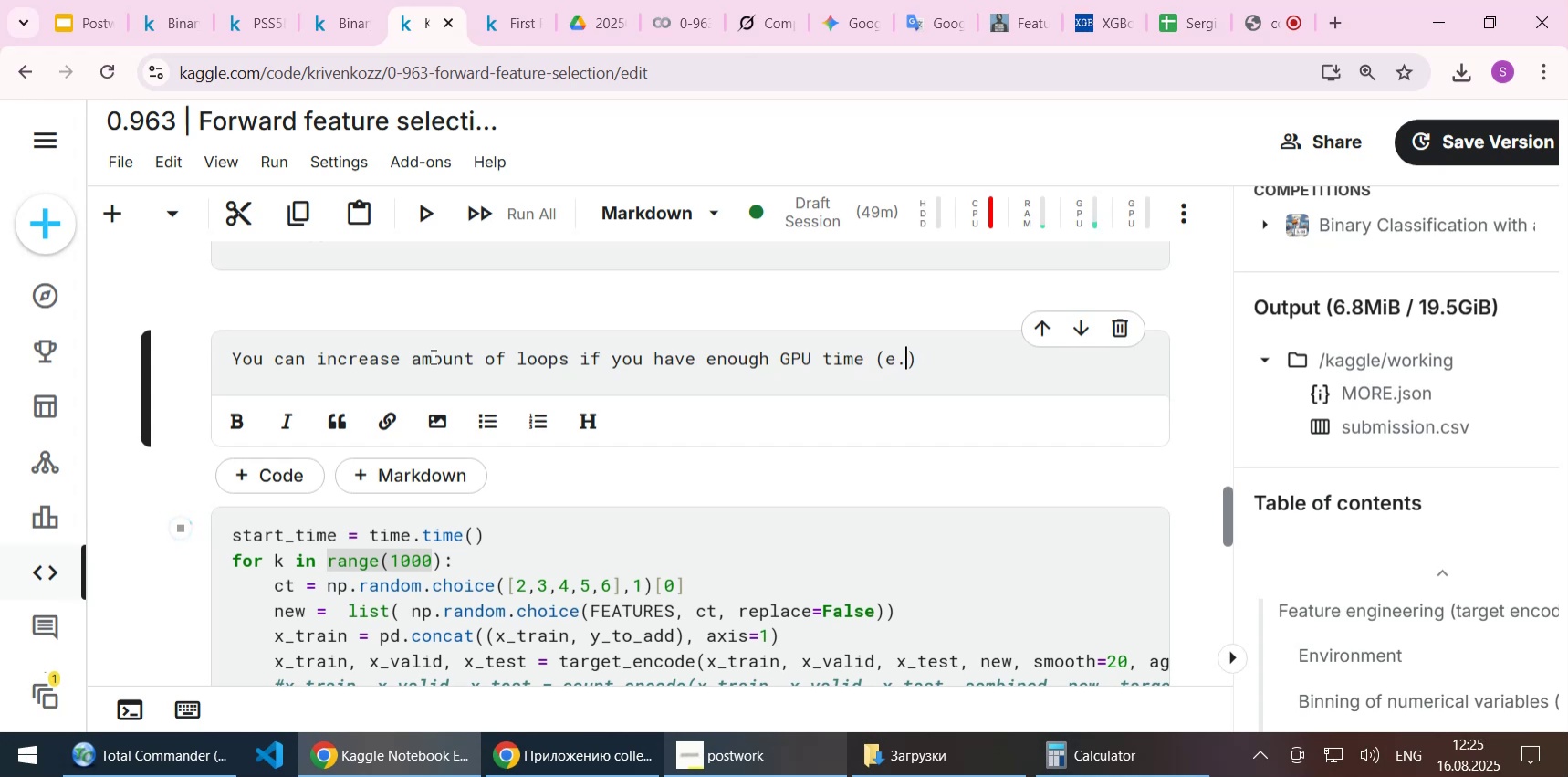 
key(Slash)
 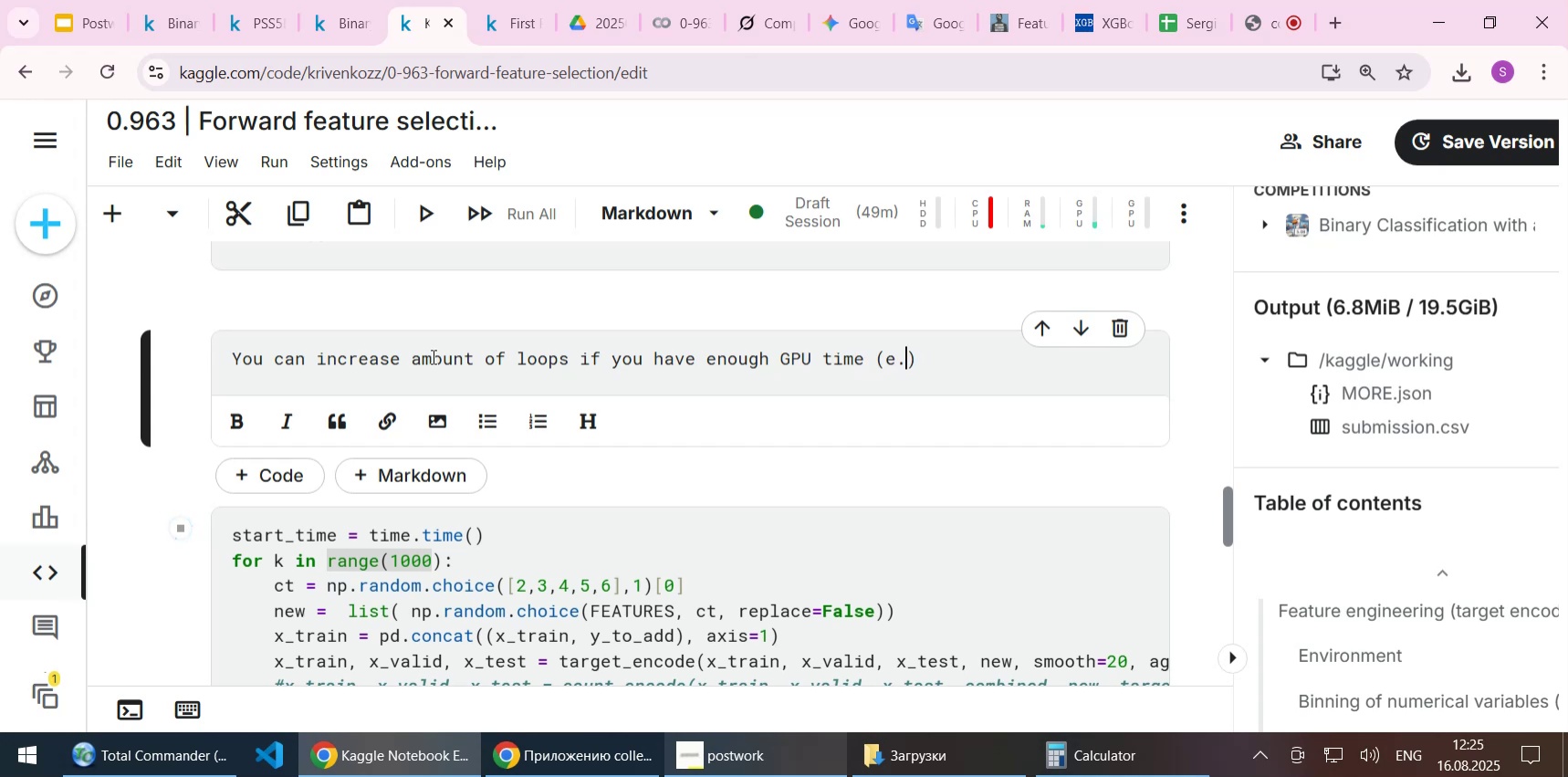 
key(Space)
 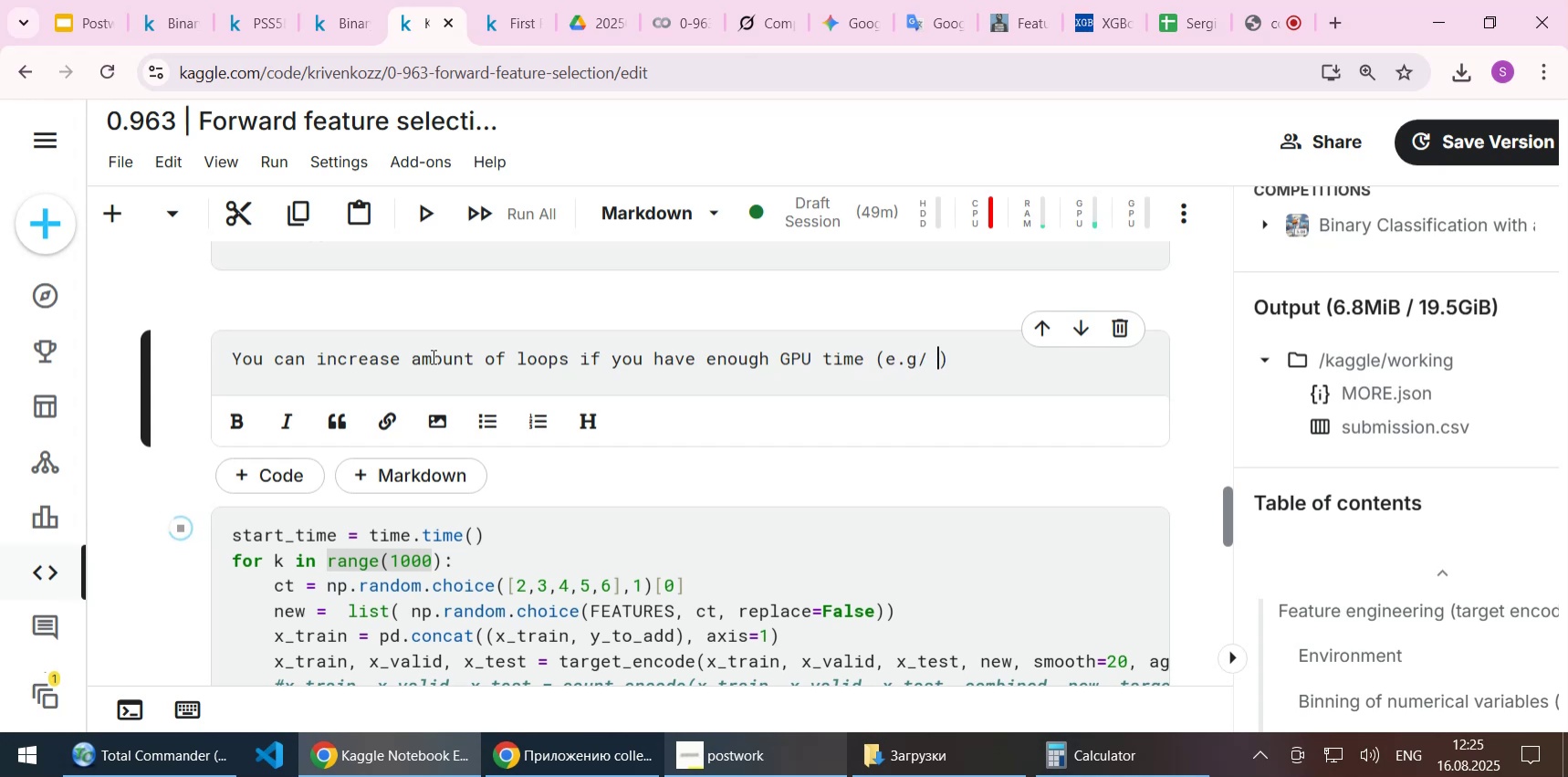 
key(Backspace)
 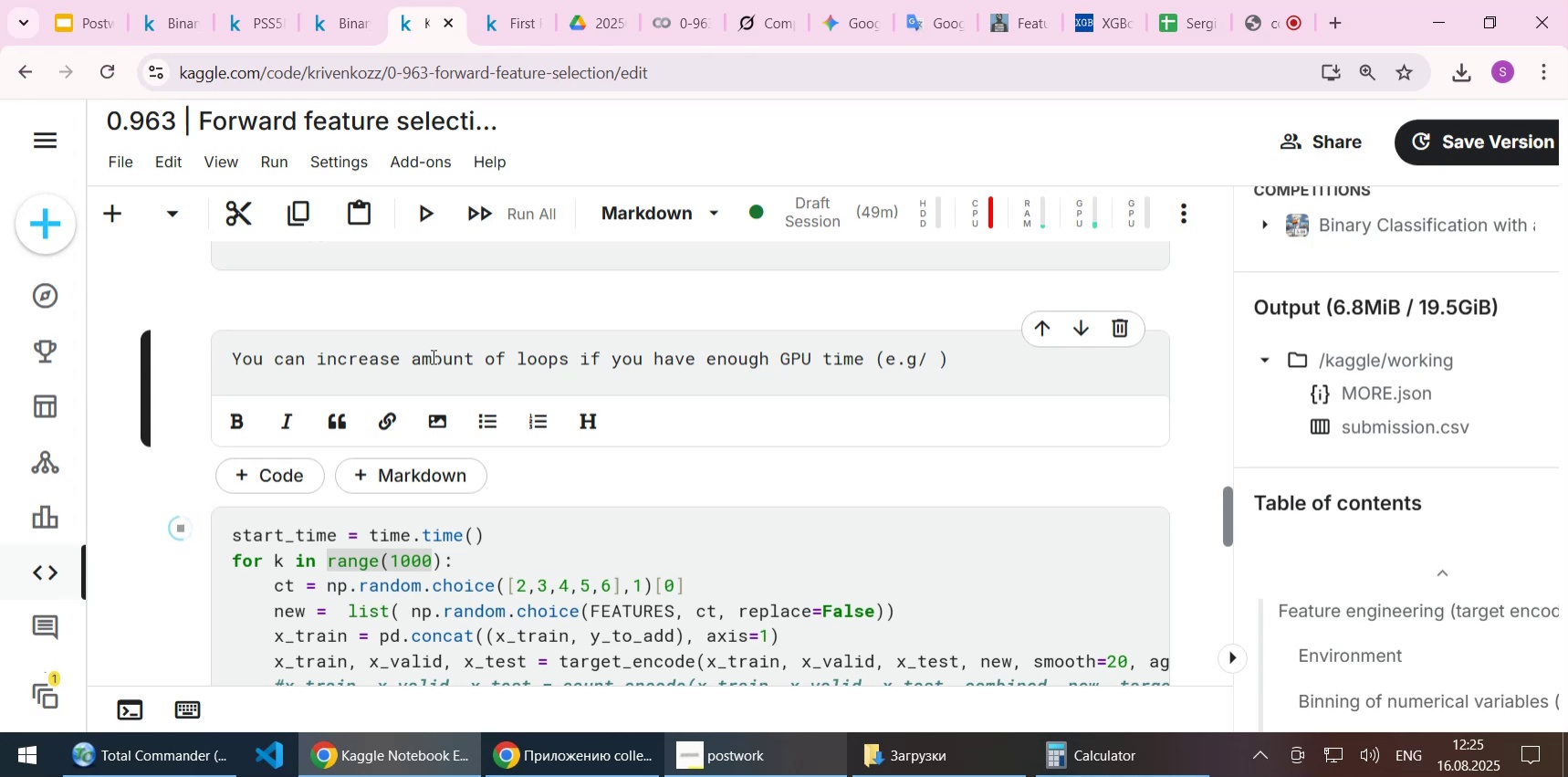 
key(Backspace)
 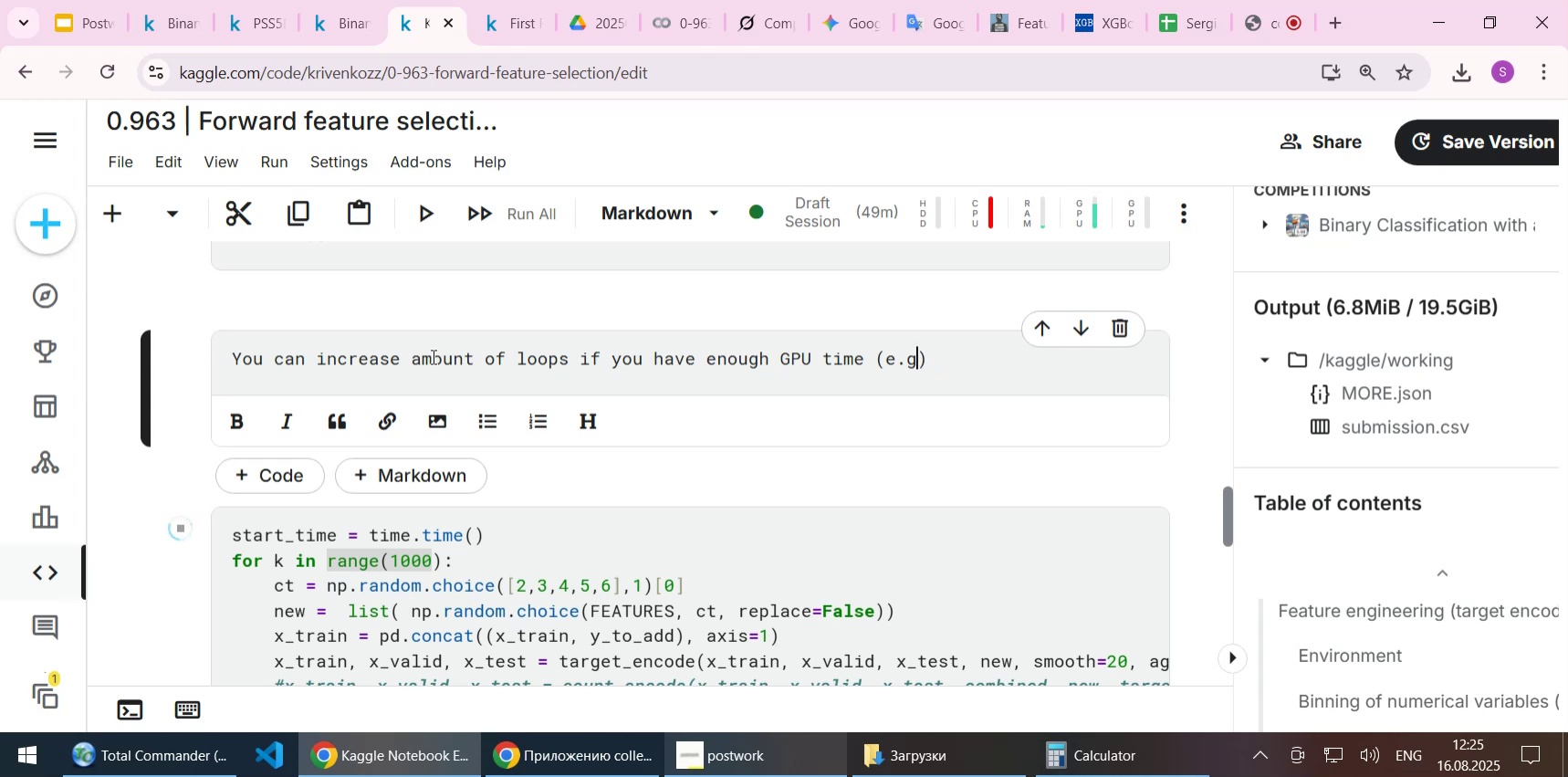 
key(Period)
 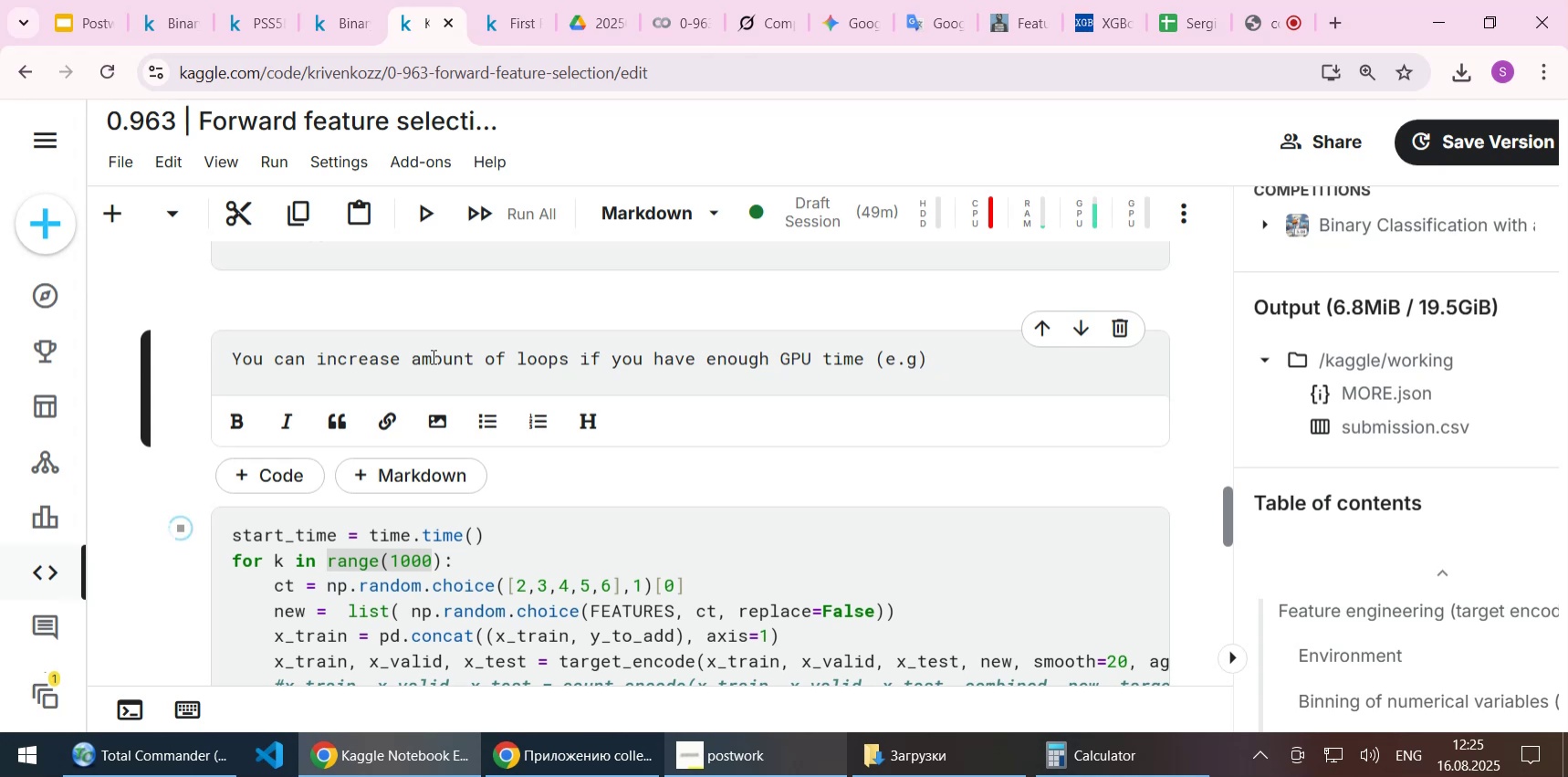 
key(Comma)
 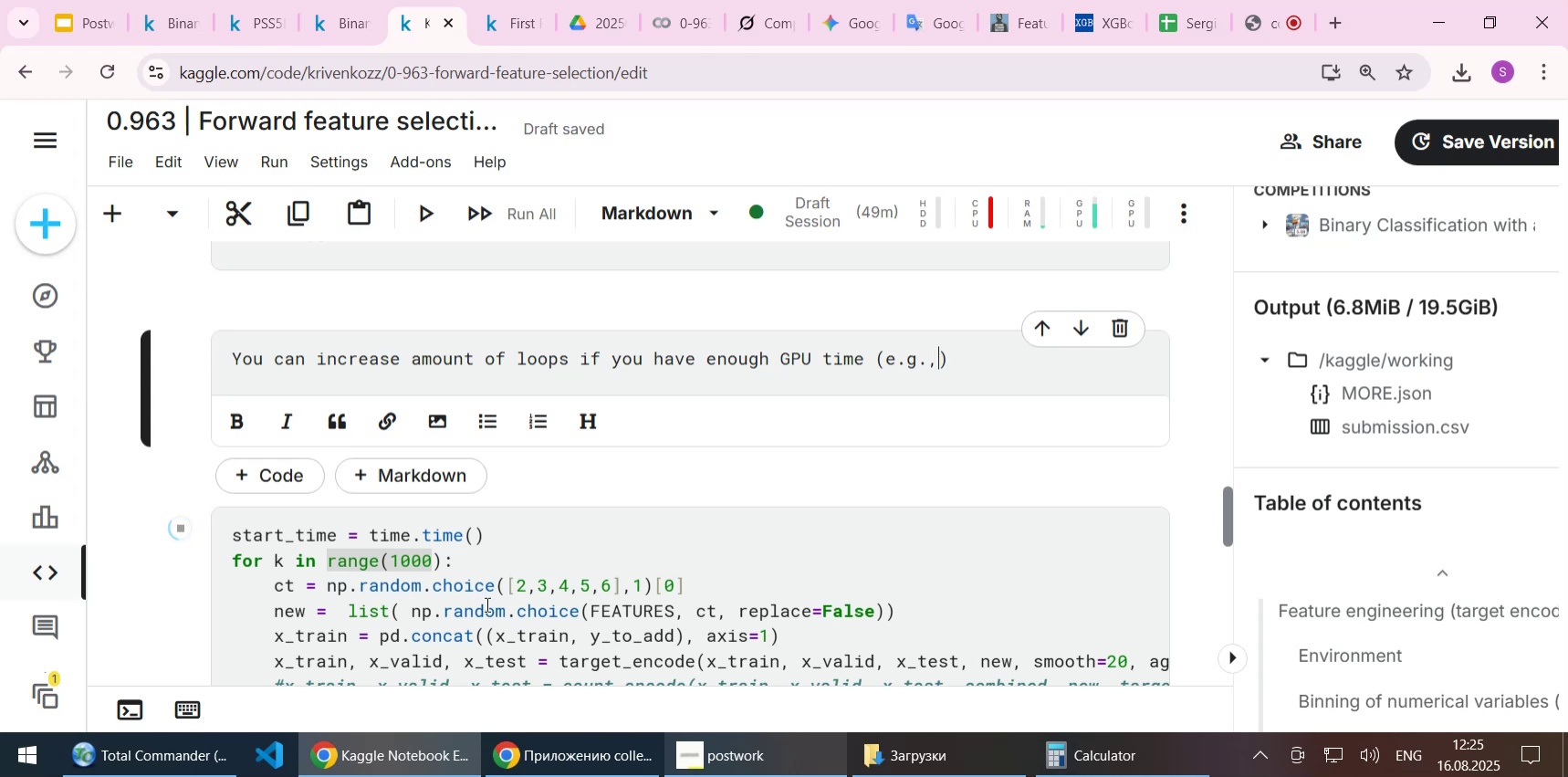 
left_click([361, 561])
 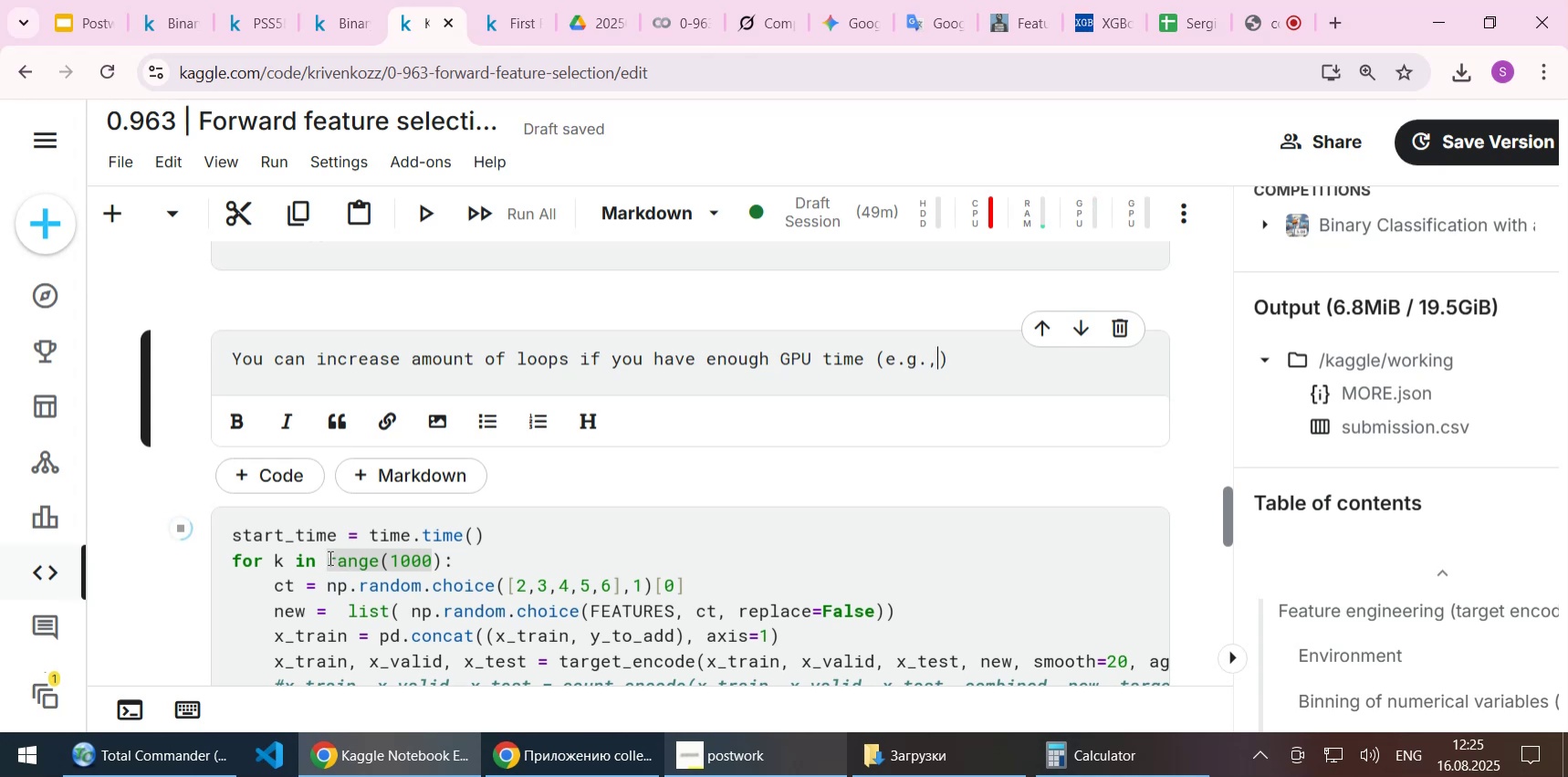 
left_click([329, 557])
 